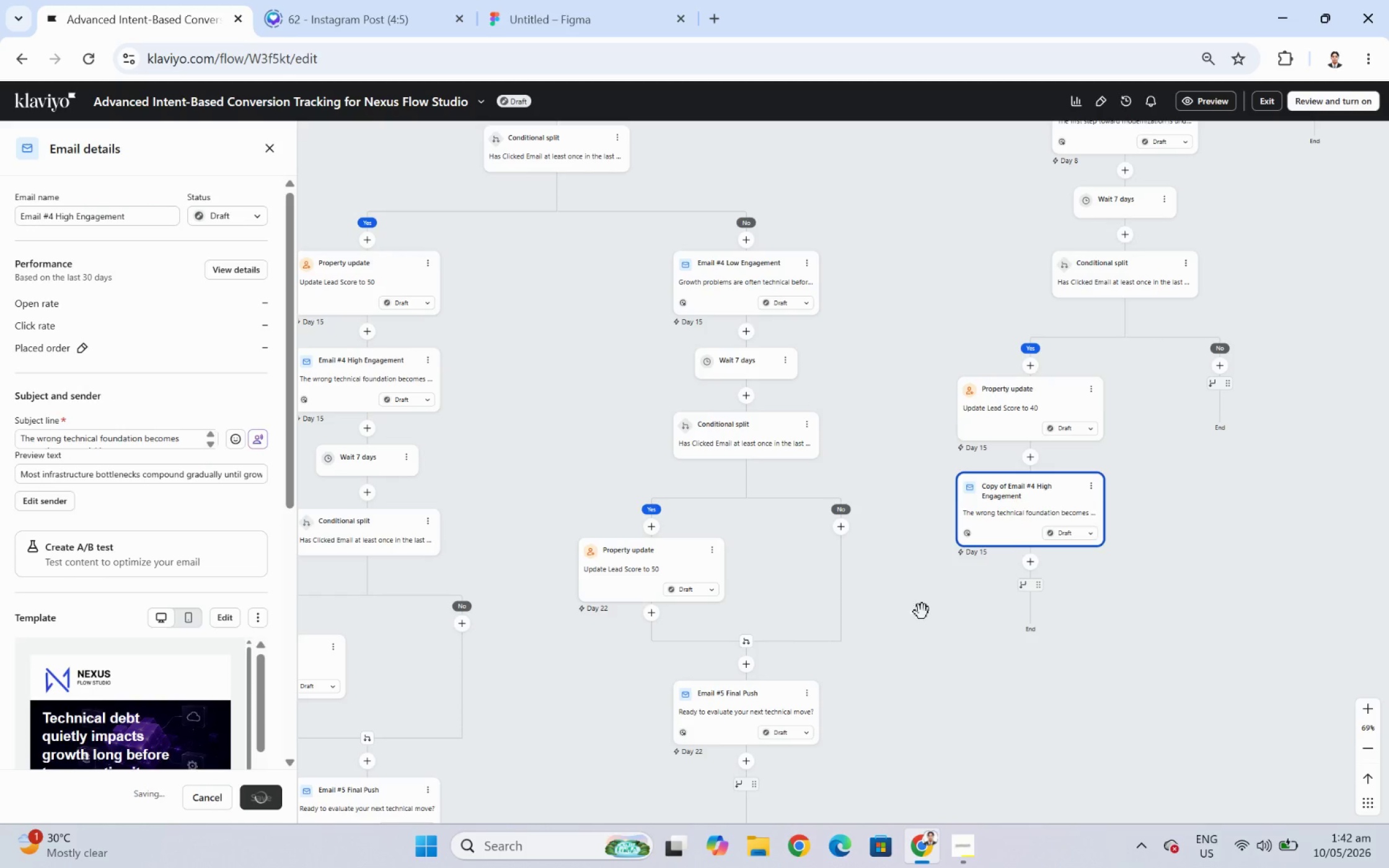 
left_click_drag(start_coordinate=[955, 642], to_coordinate=[970, 595])
 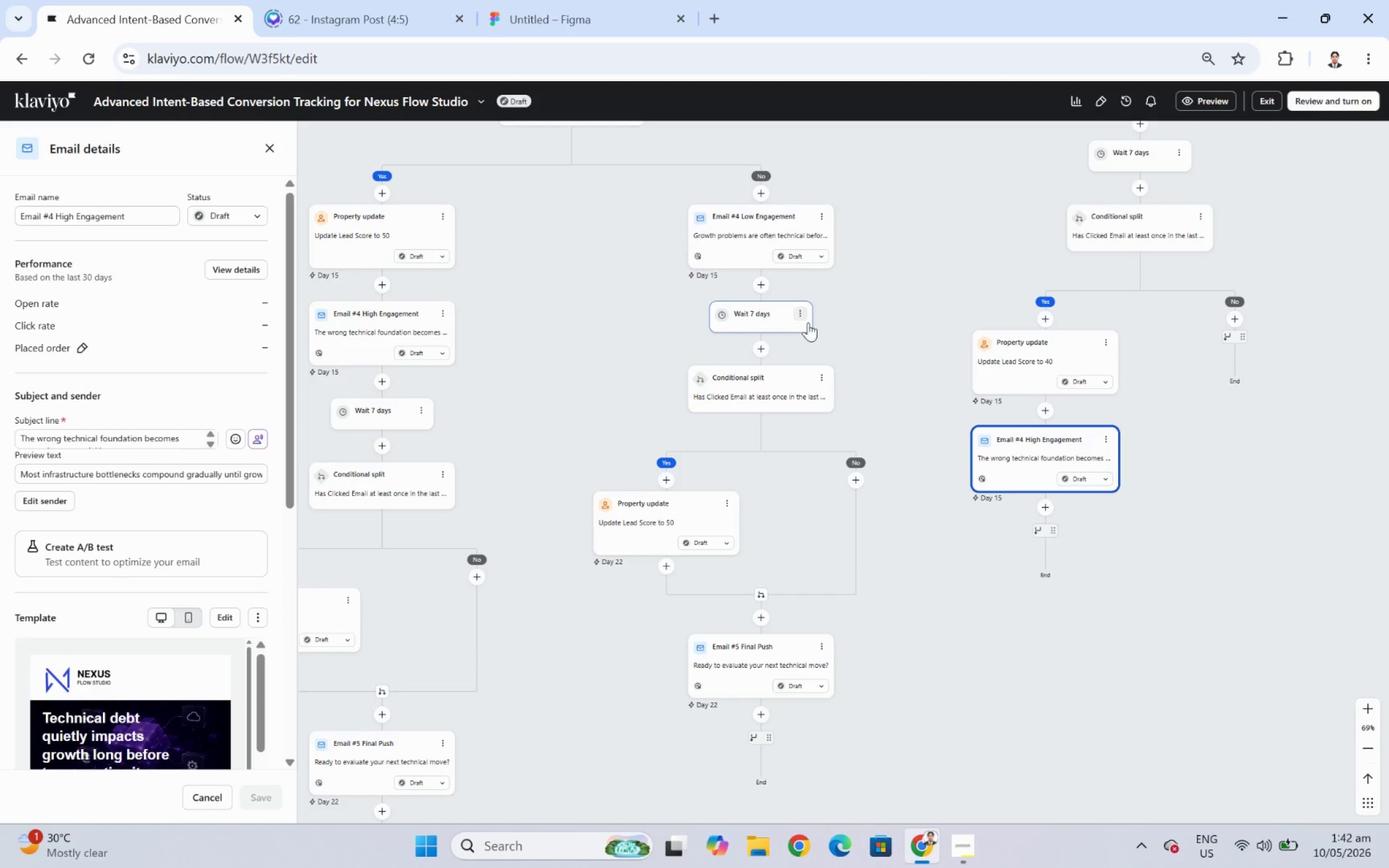 
left_click([803, 314])
 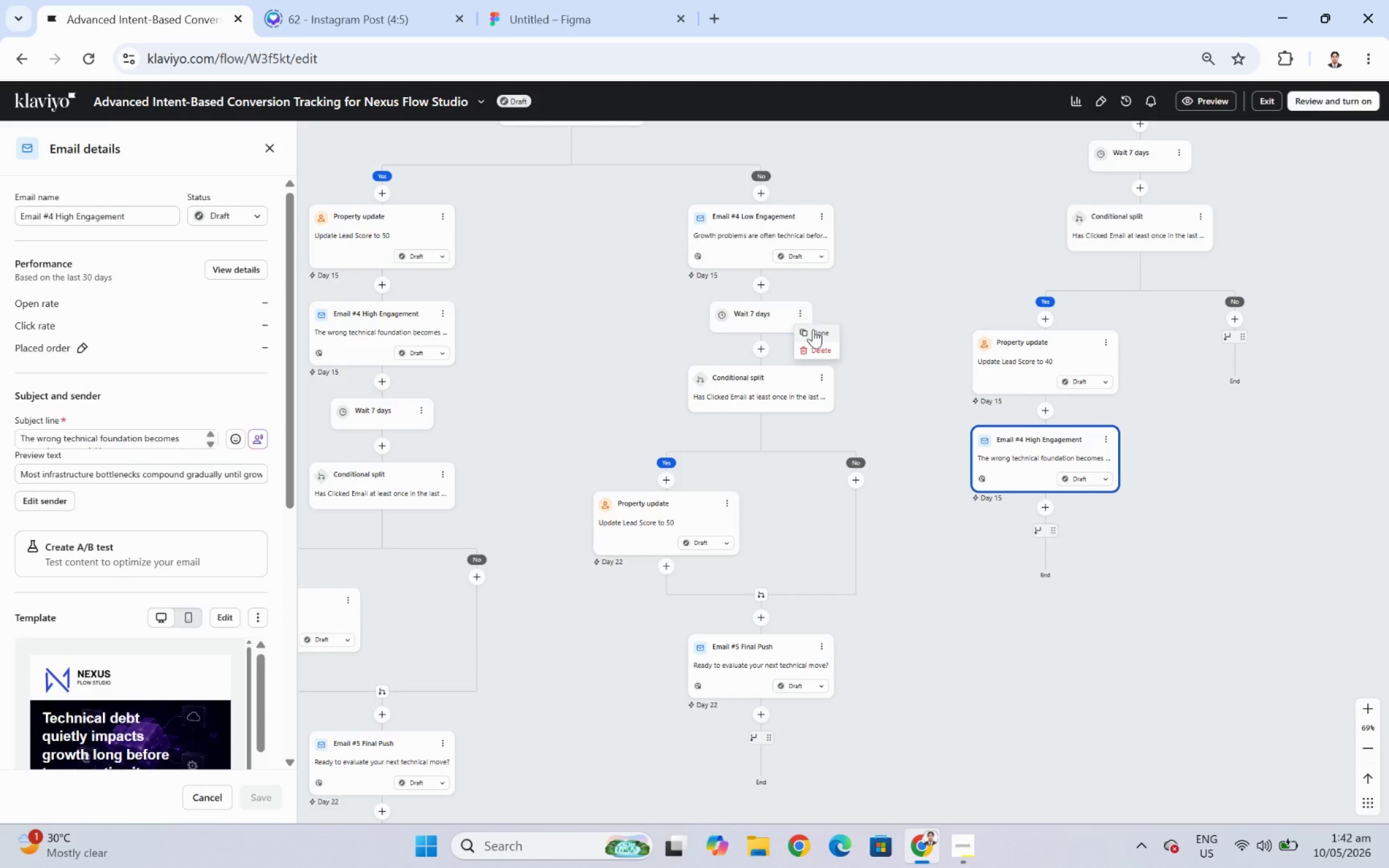 
left_click([814, 330])
 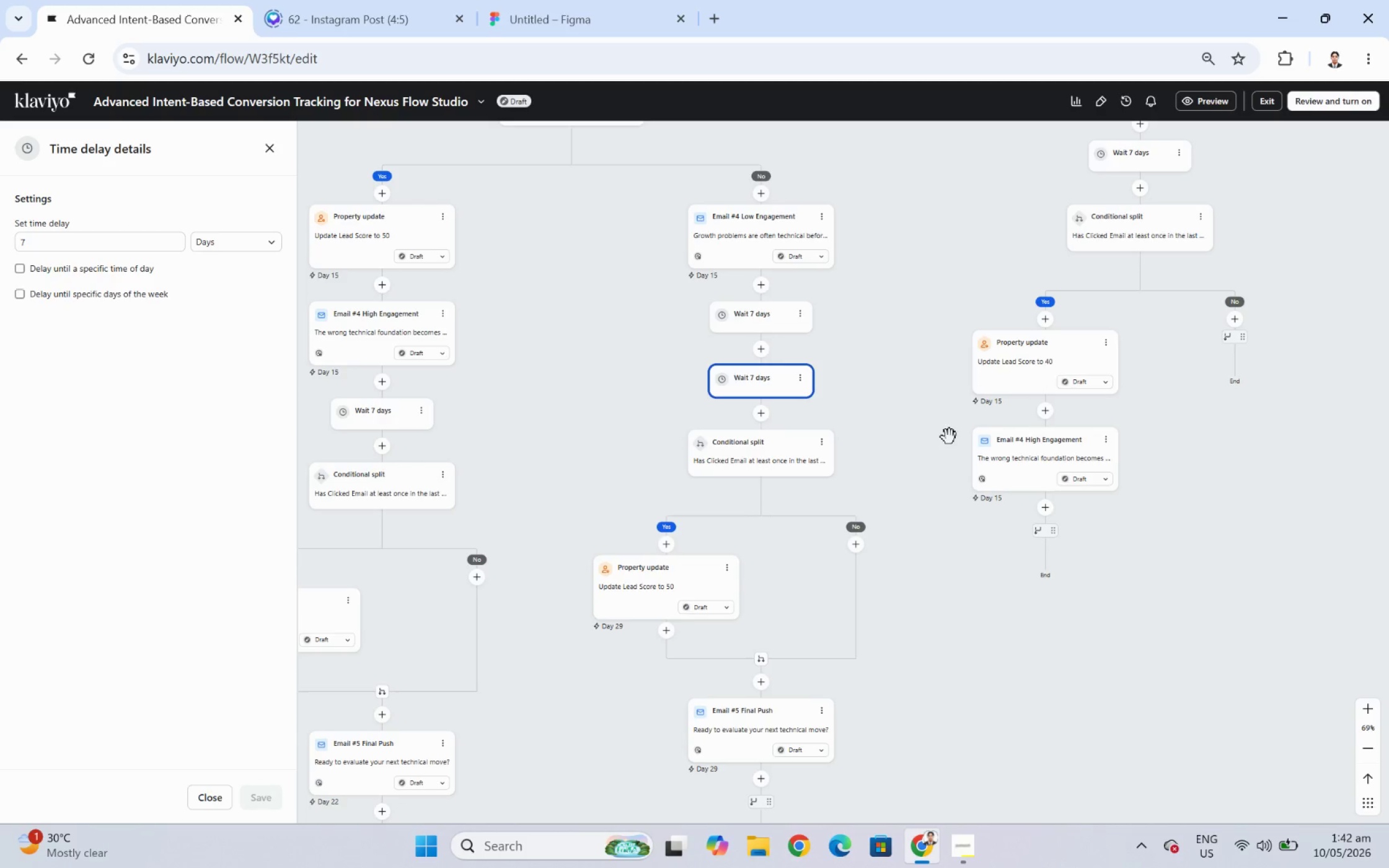 
left_click_drag(start_coordinate=[739, 384], to_coordinate=[1015, 517])
 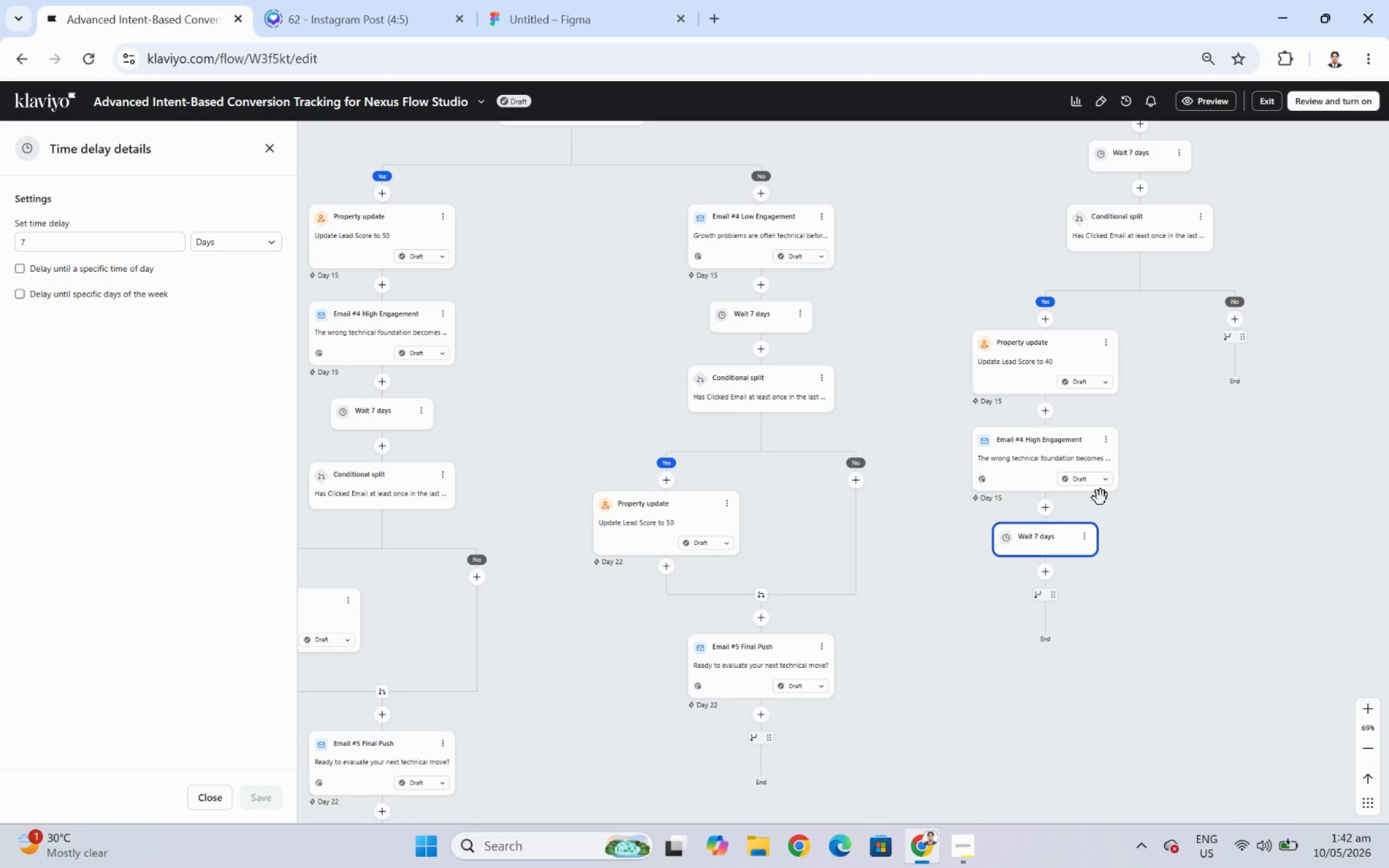 
left_click_drag(start_coordinate=[1113, 641], to_coordinate=[1118, 568])
 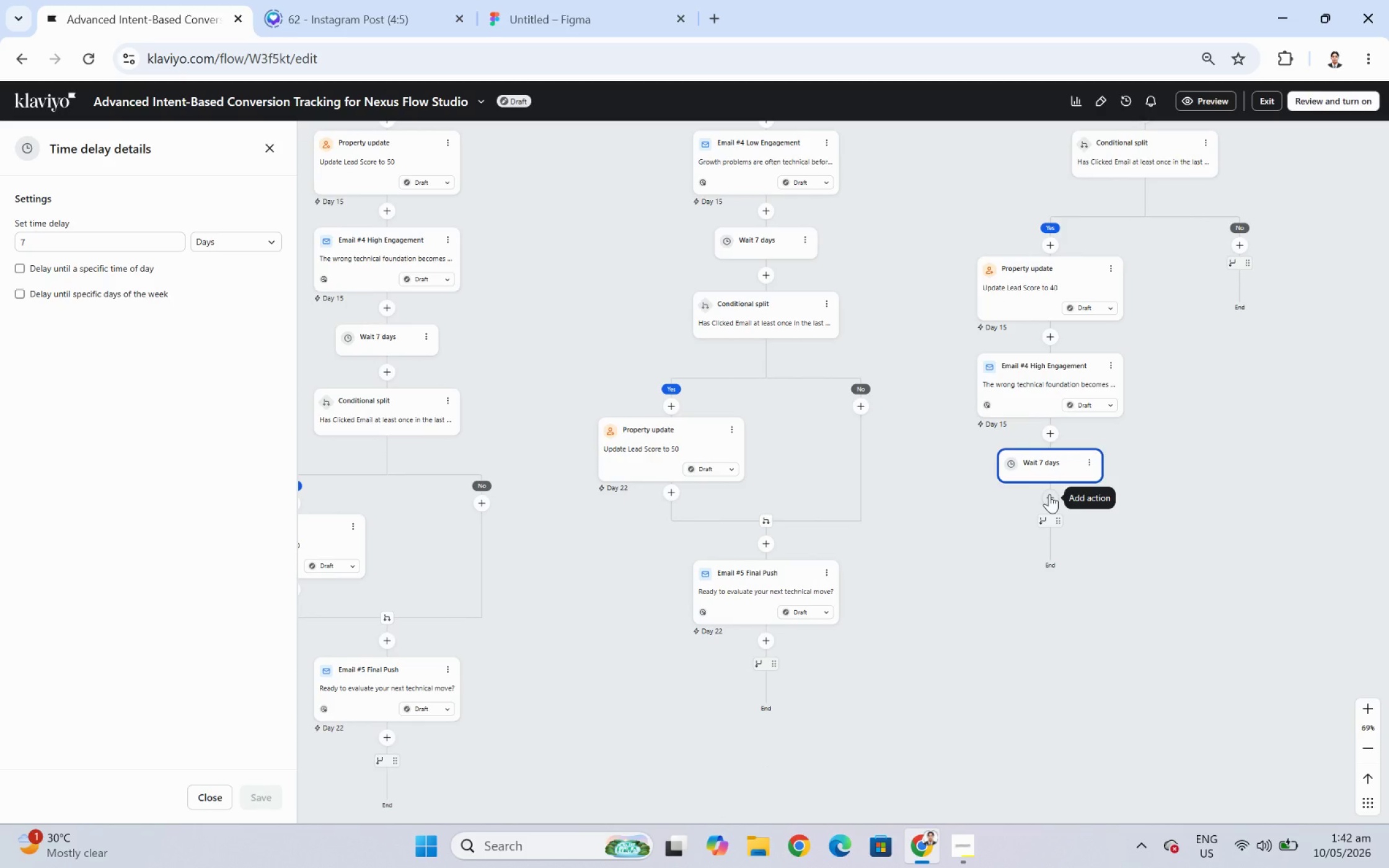 
left_click([1049, 494])
 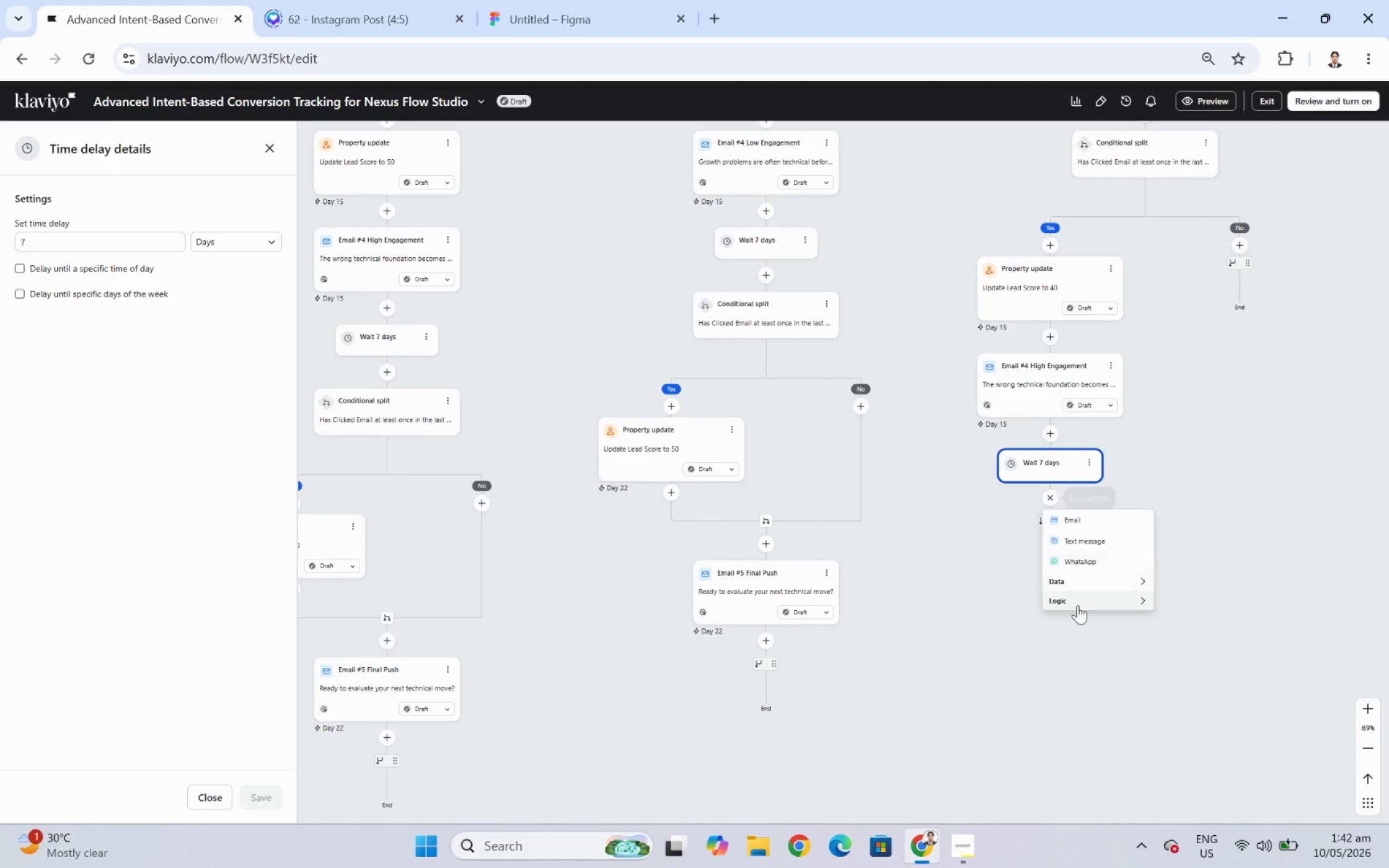 
left_click([1078, 606])
 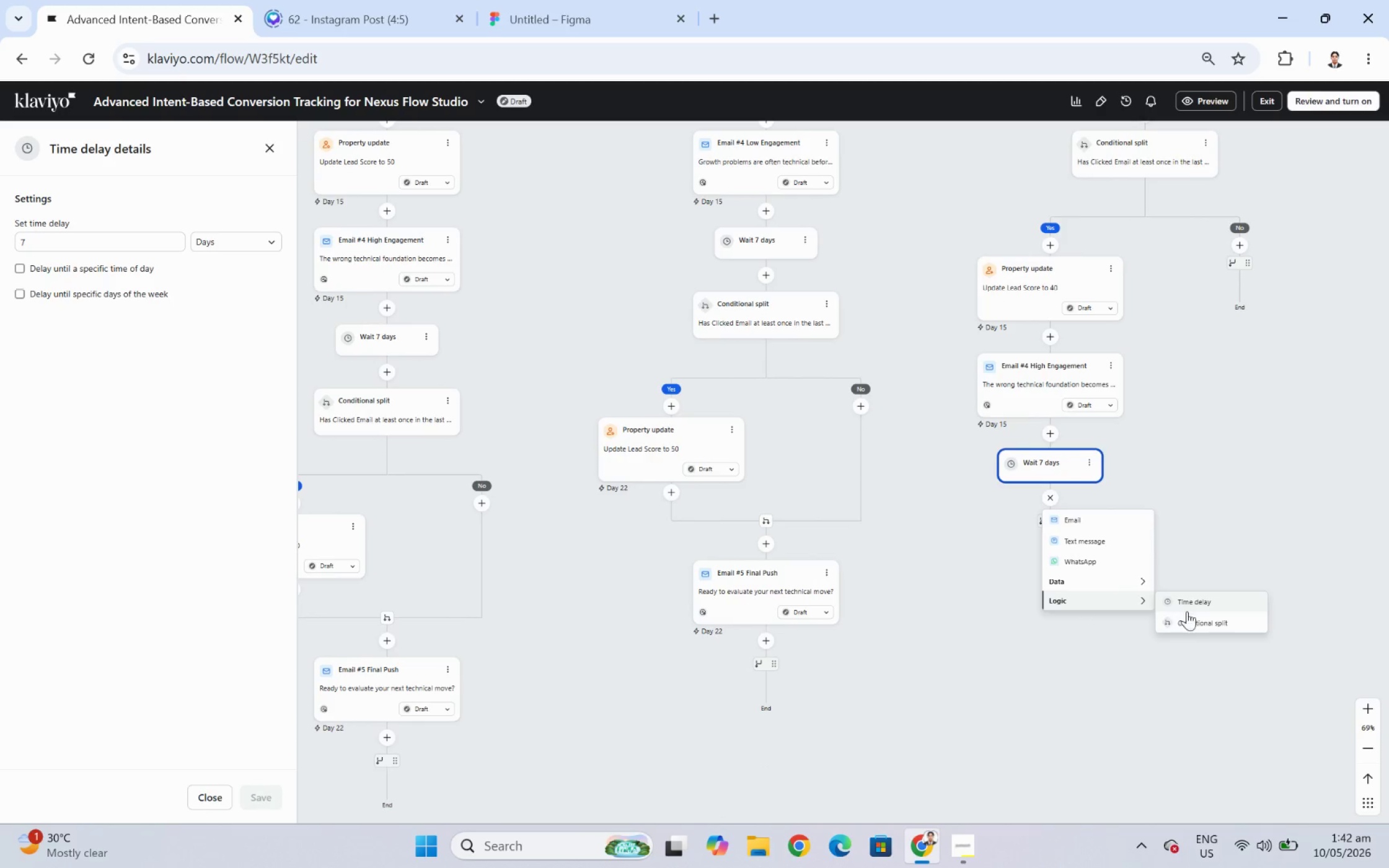 
left_click([1189, 620])
 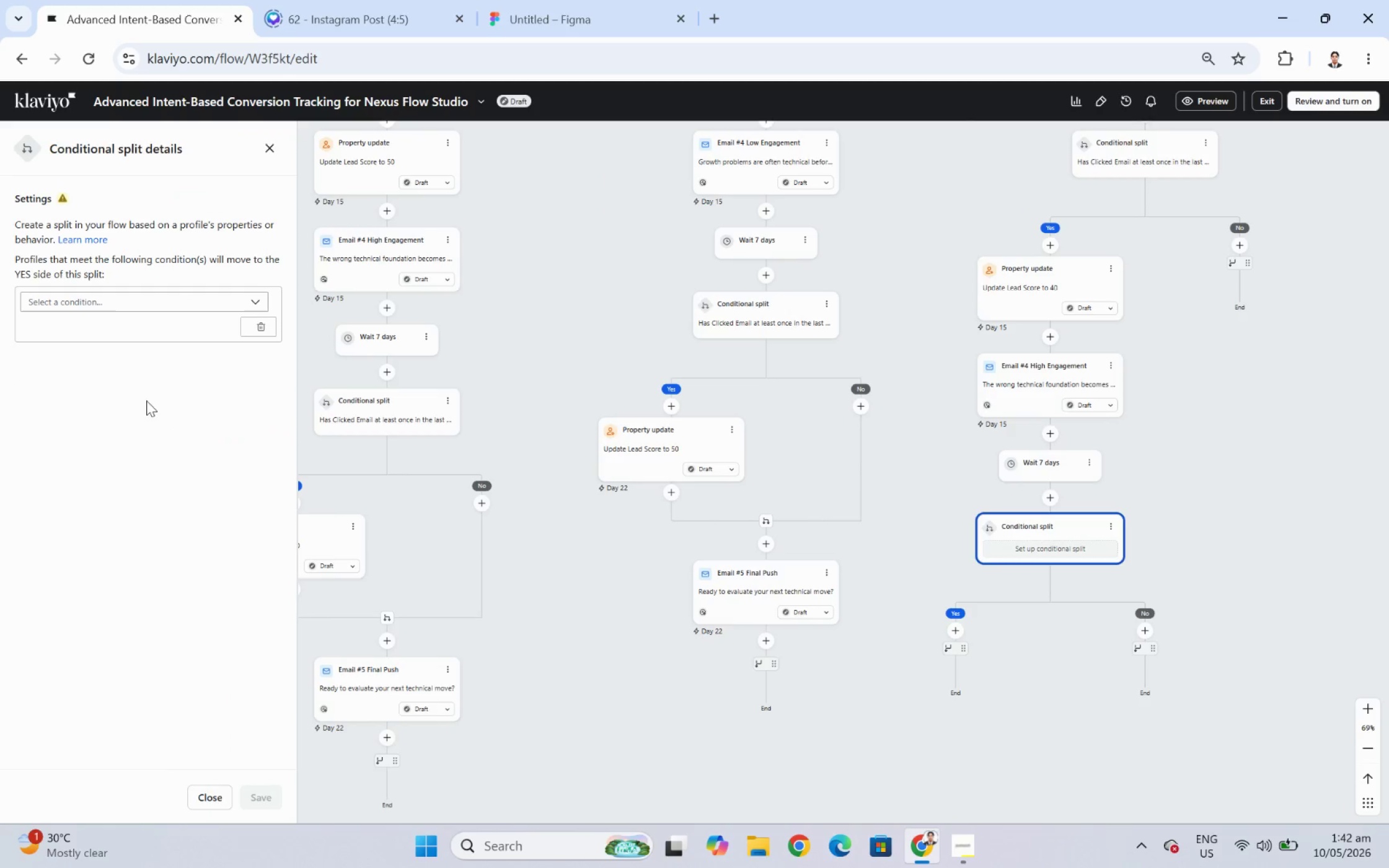 
left_click([126, 301])
 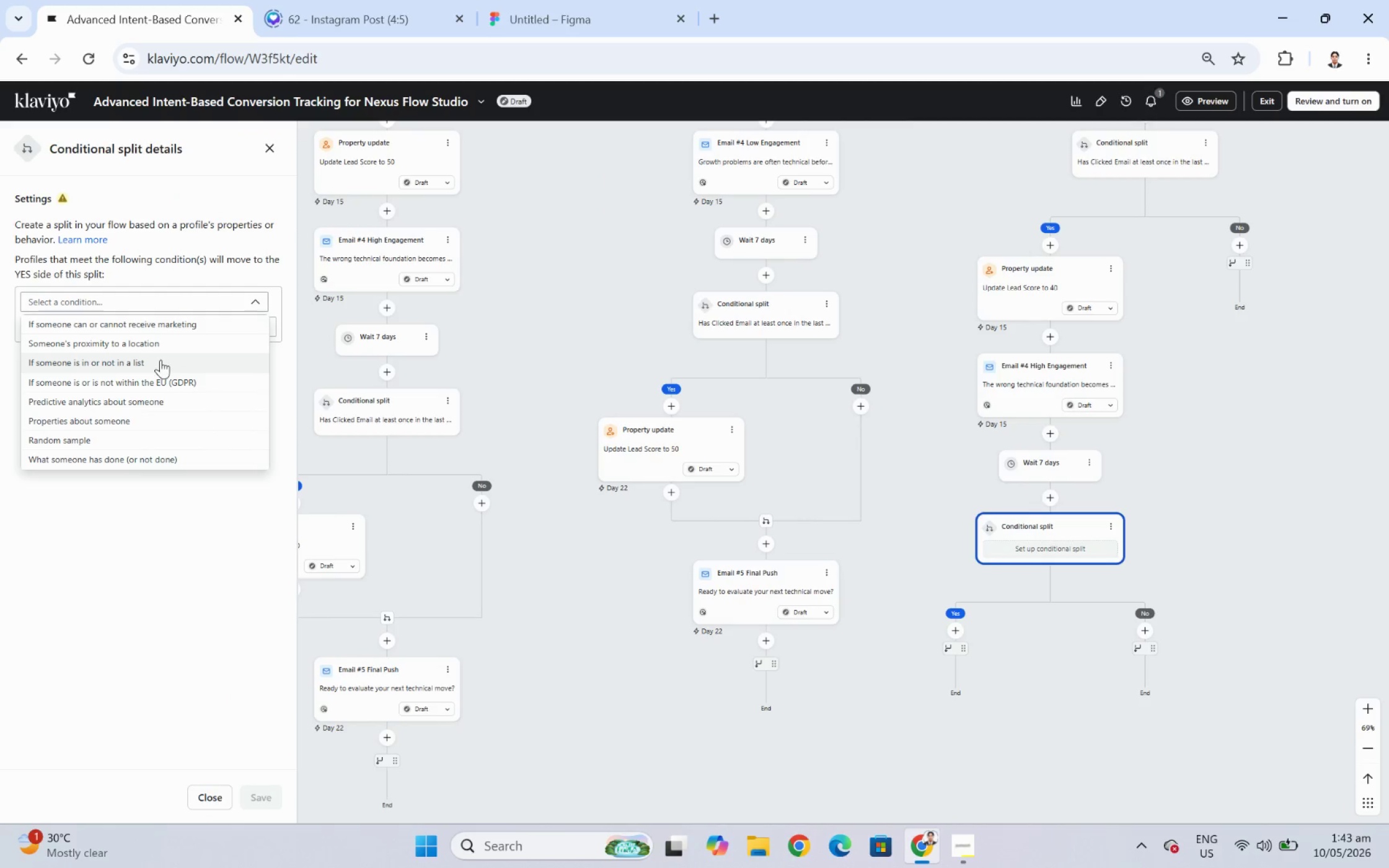 
left_click([165, 458])
 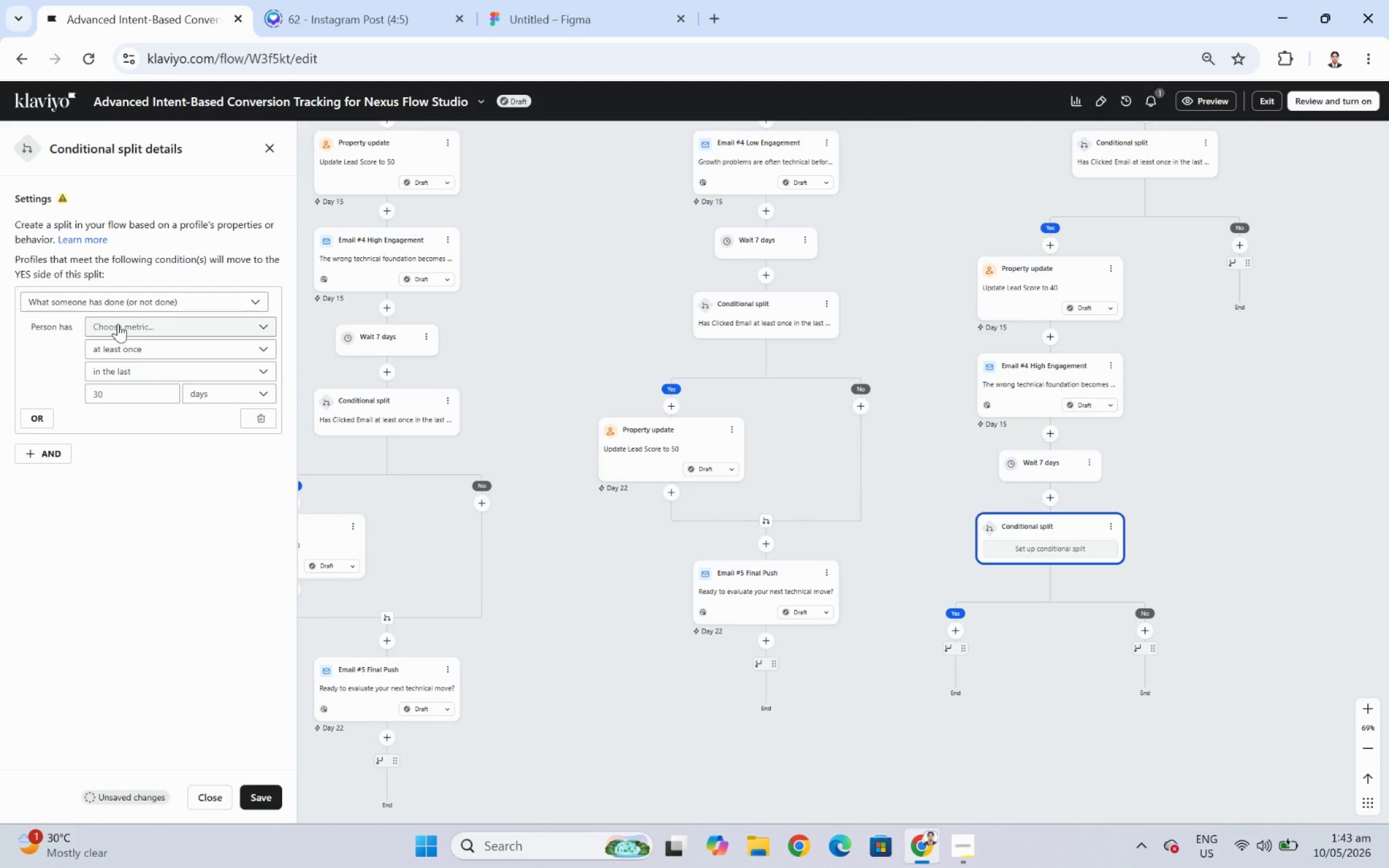 
left_click([118, 323])
 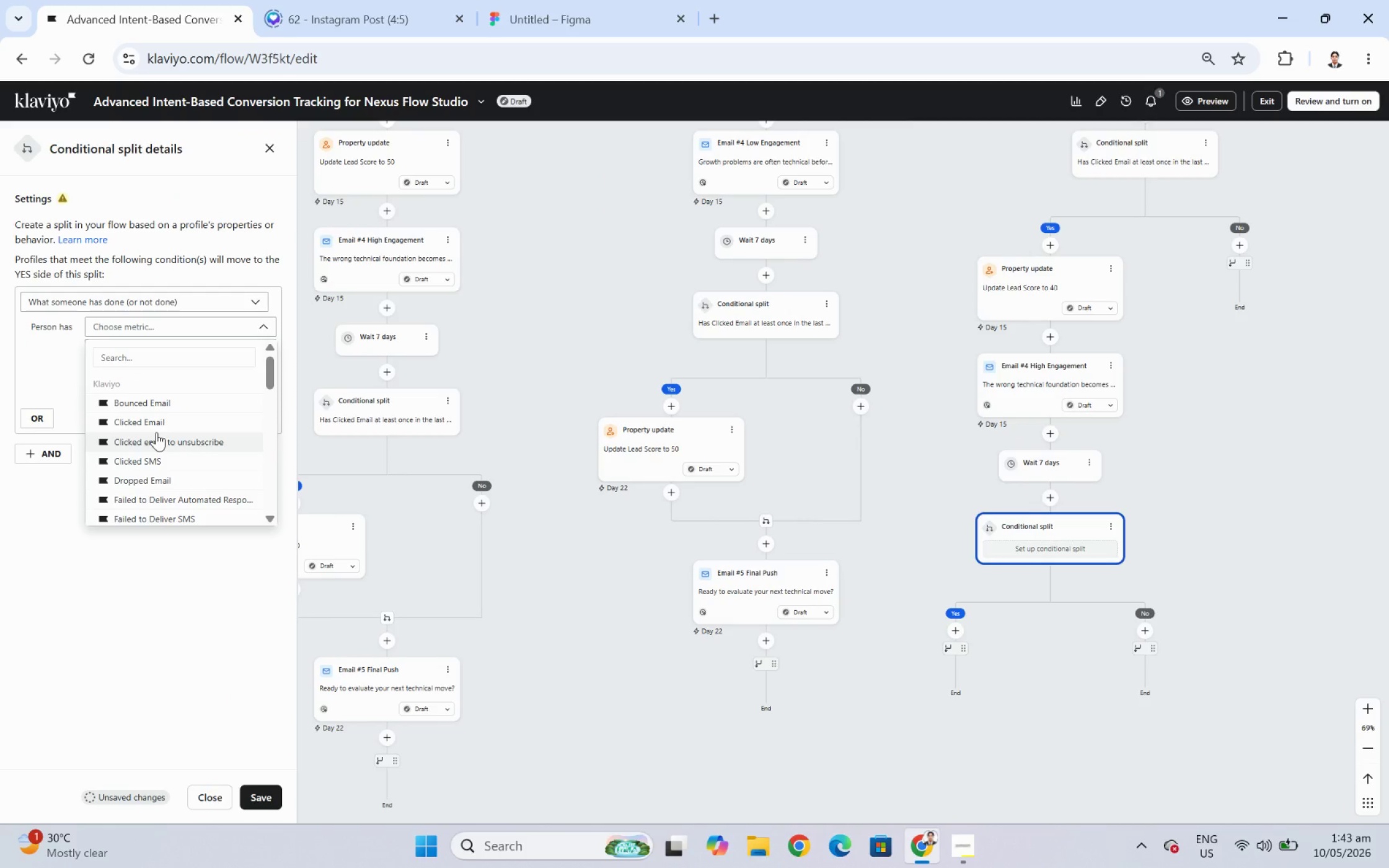 
left_click([156, 426])
 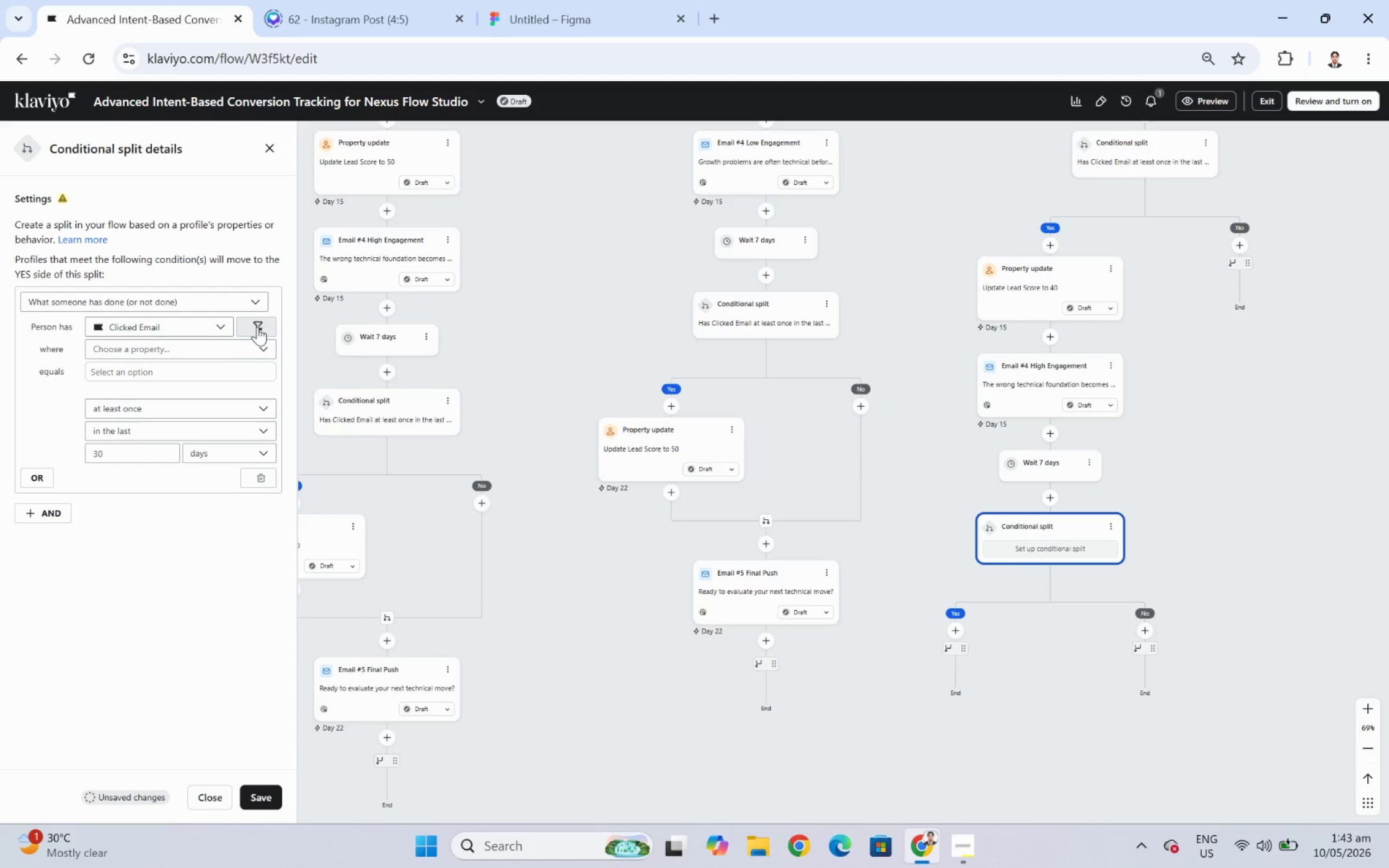 
left_click([209, 353])
 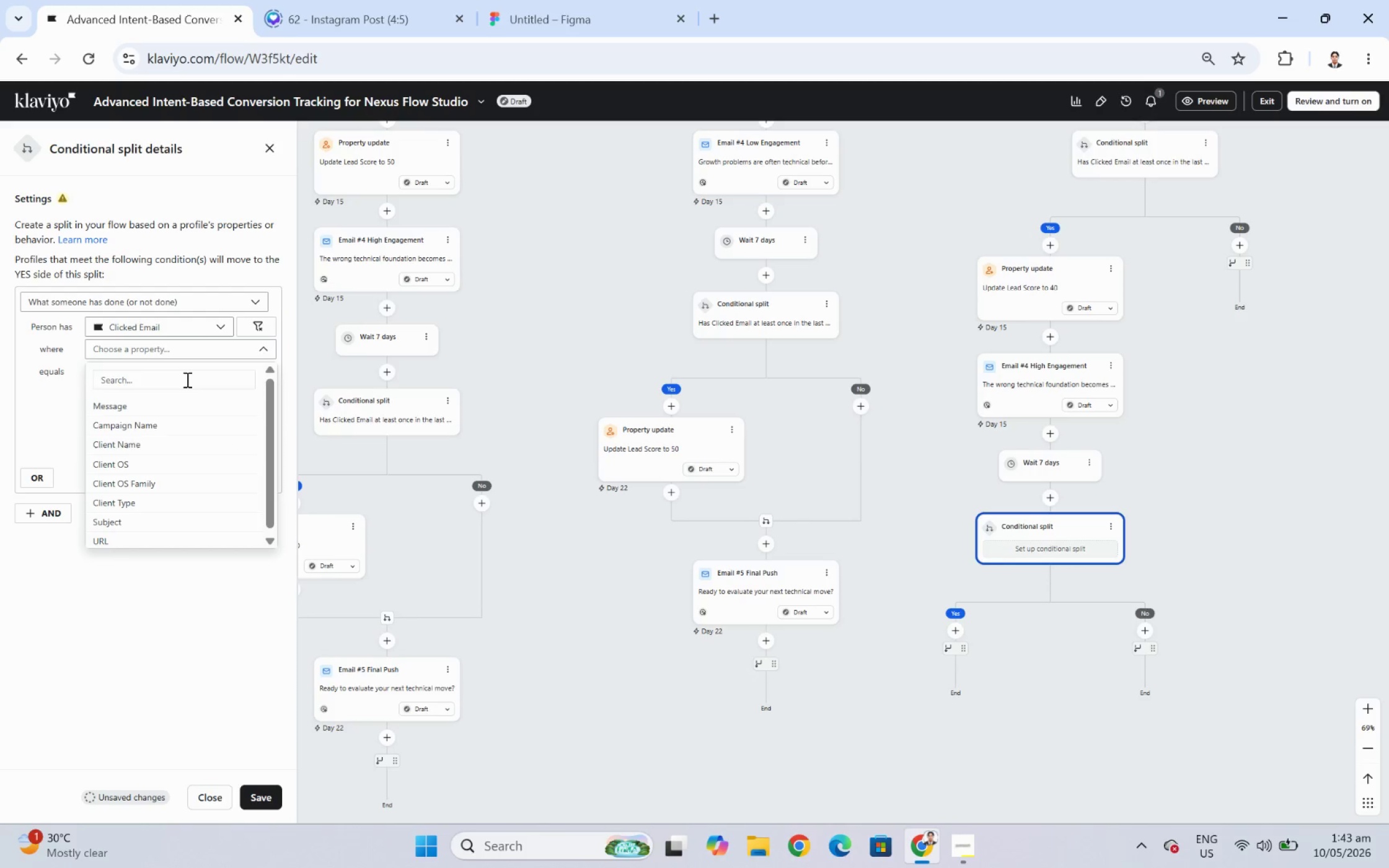 
key(Control+V)
 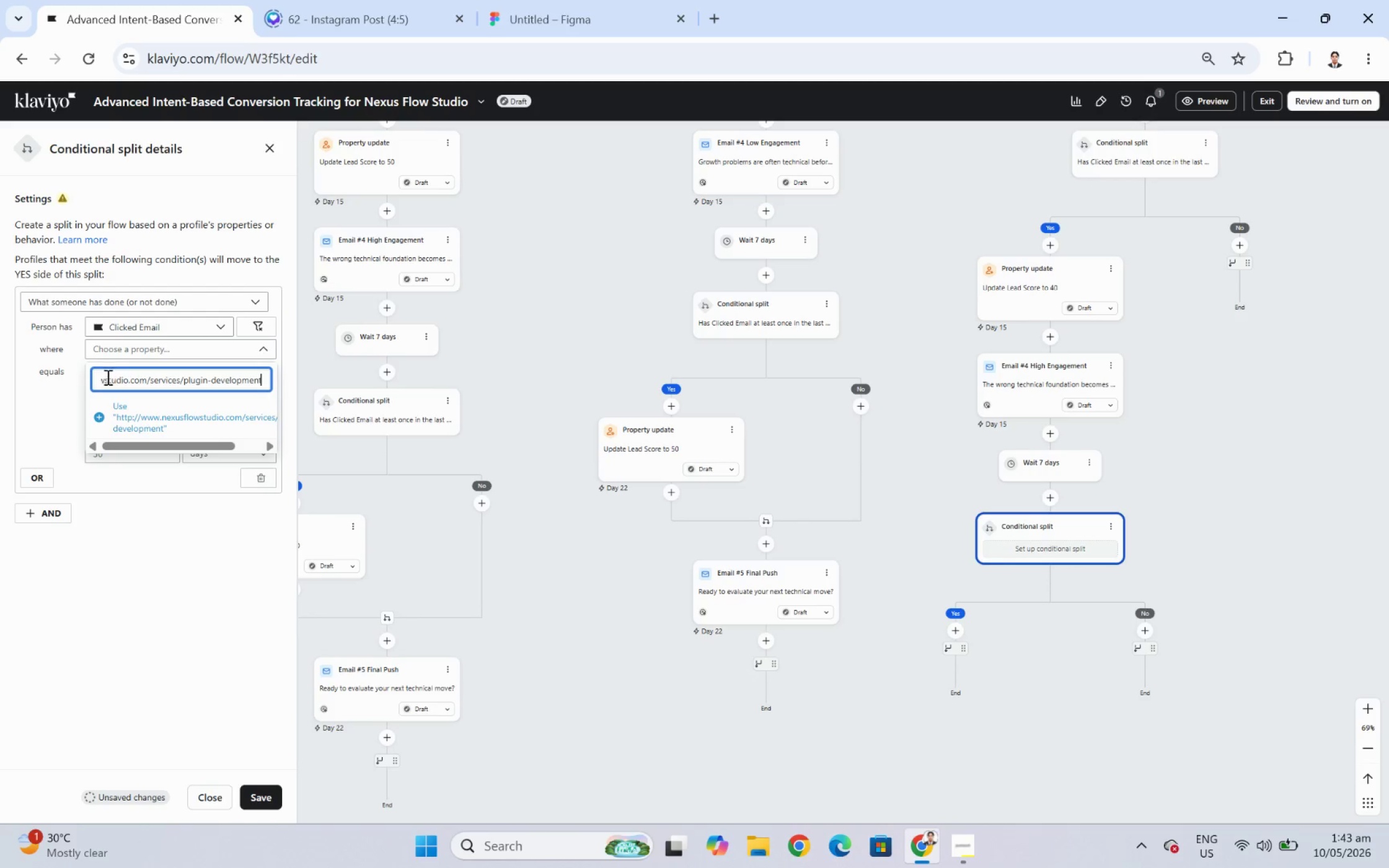 
left_click([236, 355])
 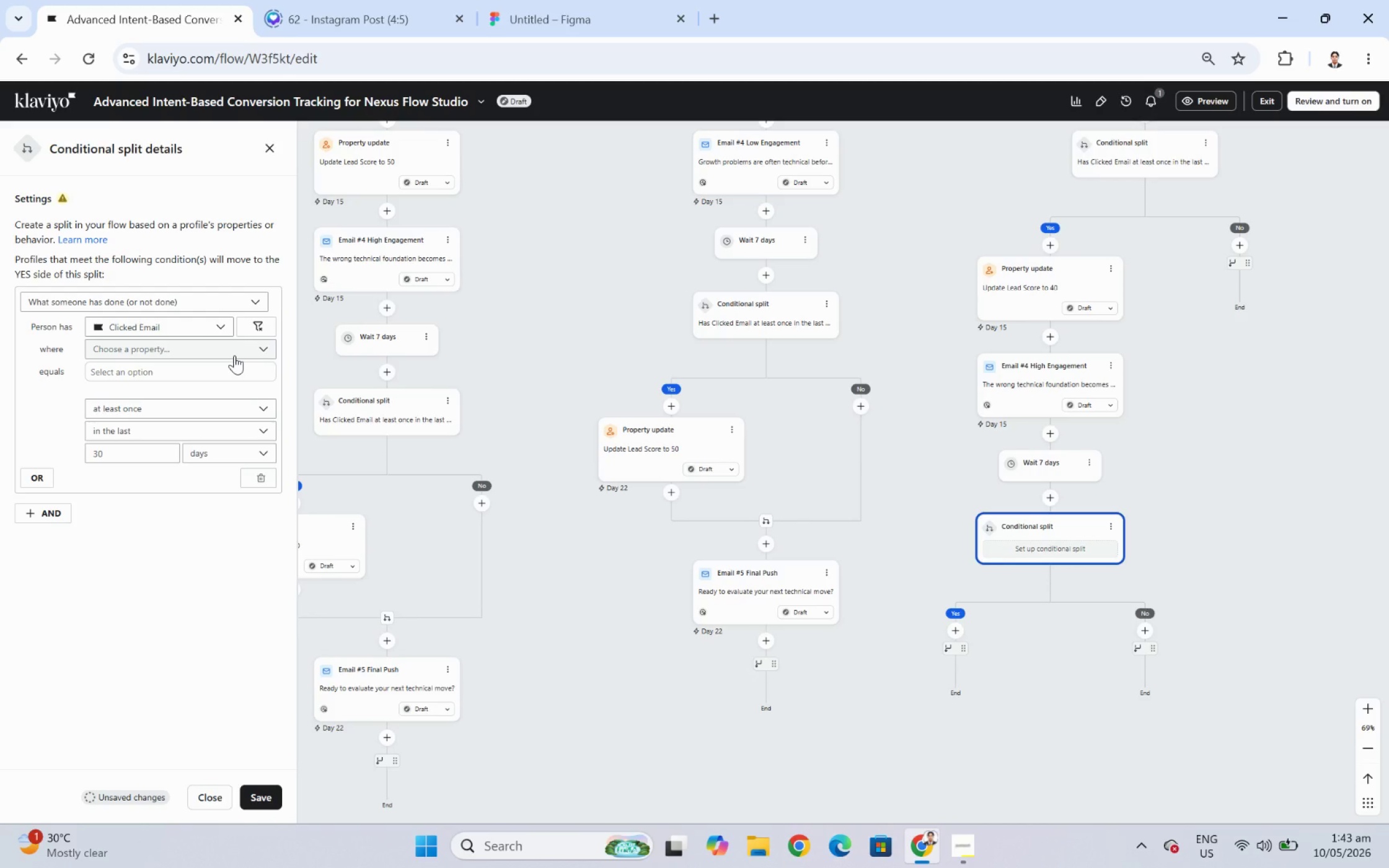 
left_click([234, 355])
 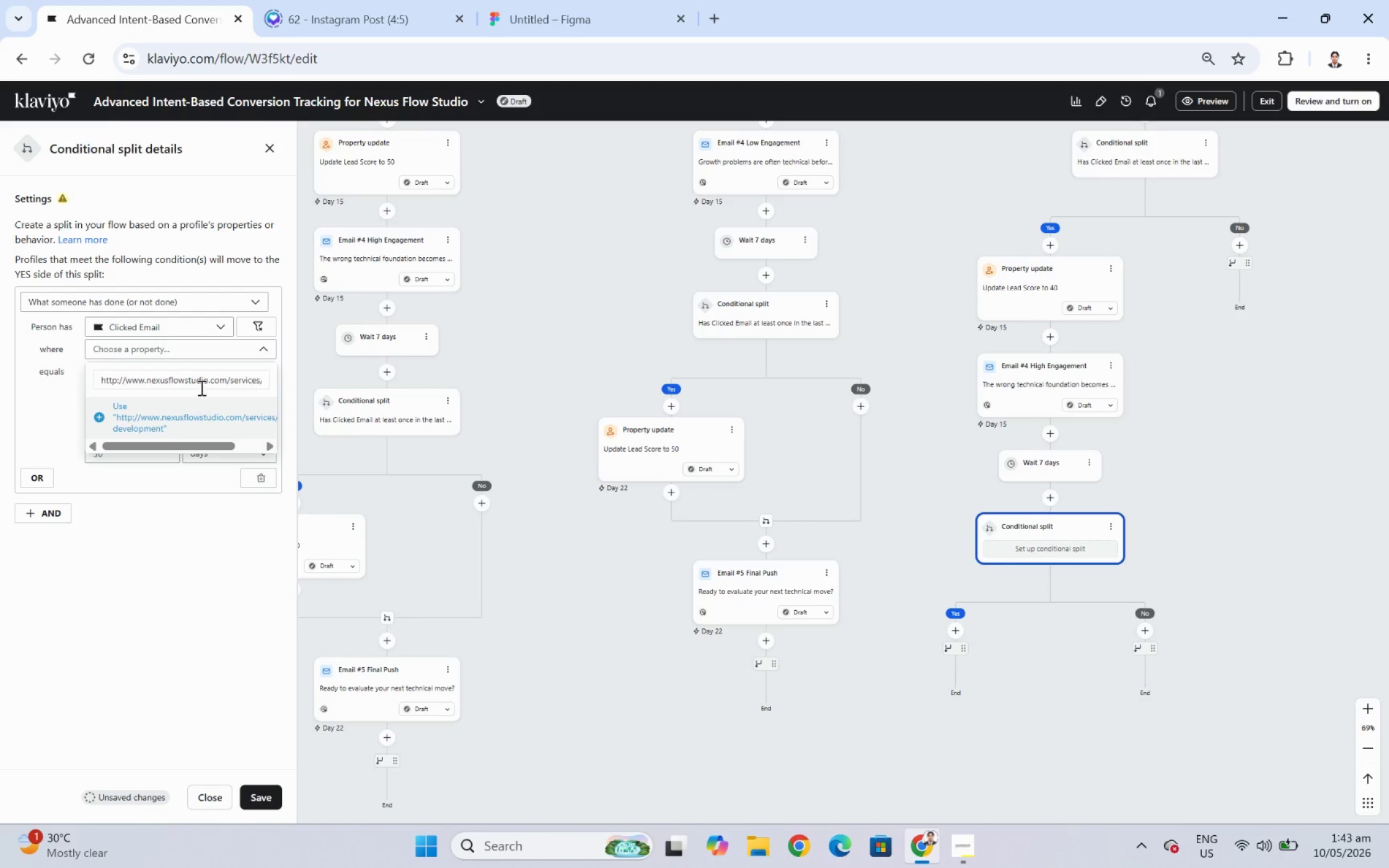 
double_click([203, 384])
 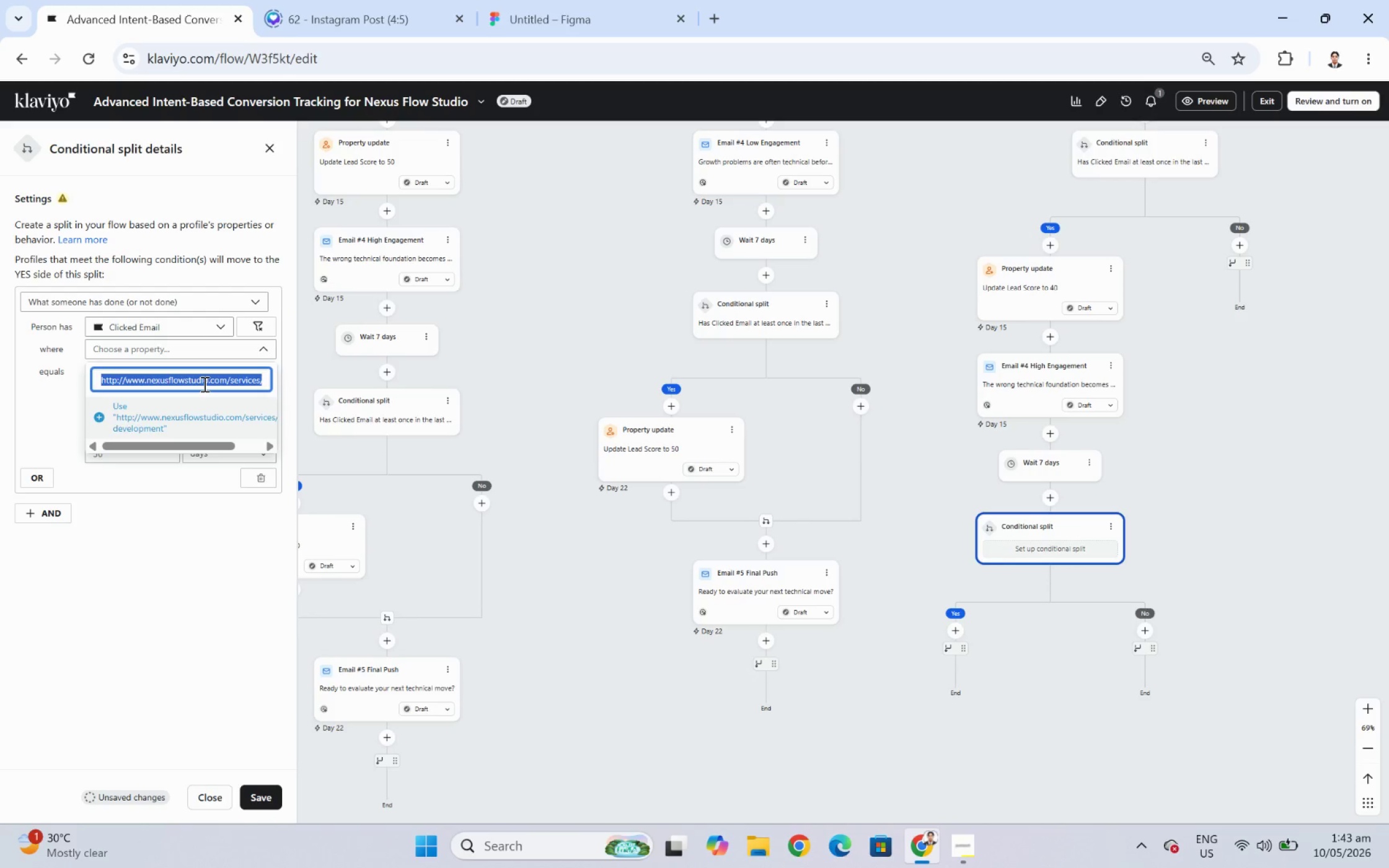 
triple_click([203, 384])
 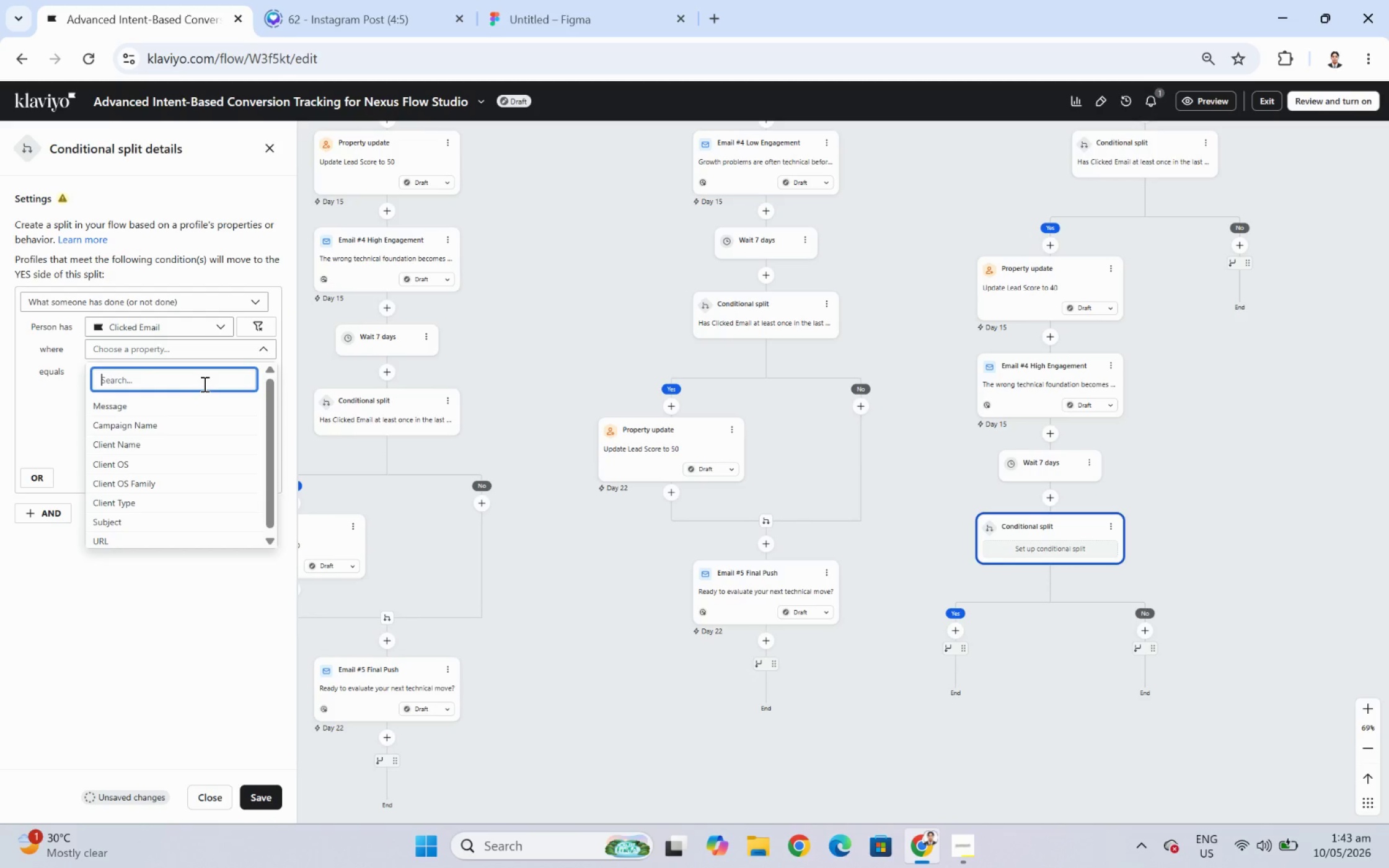 
key(Backspace)
 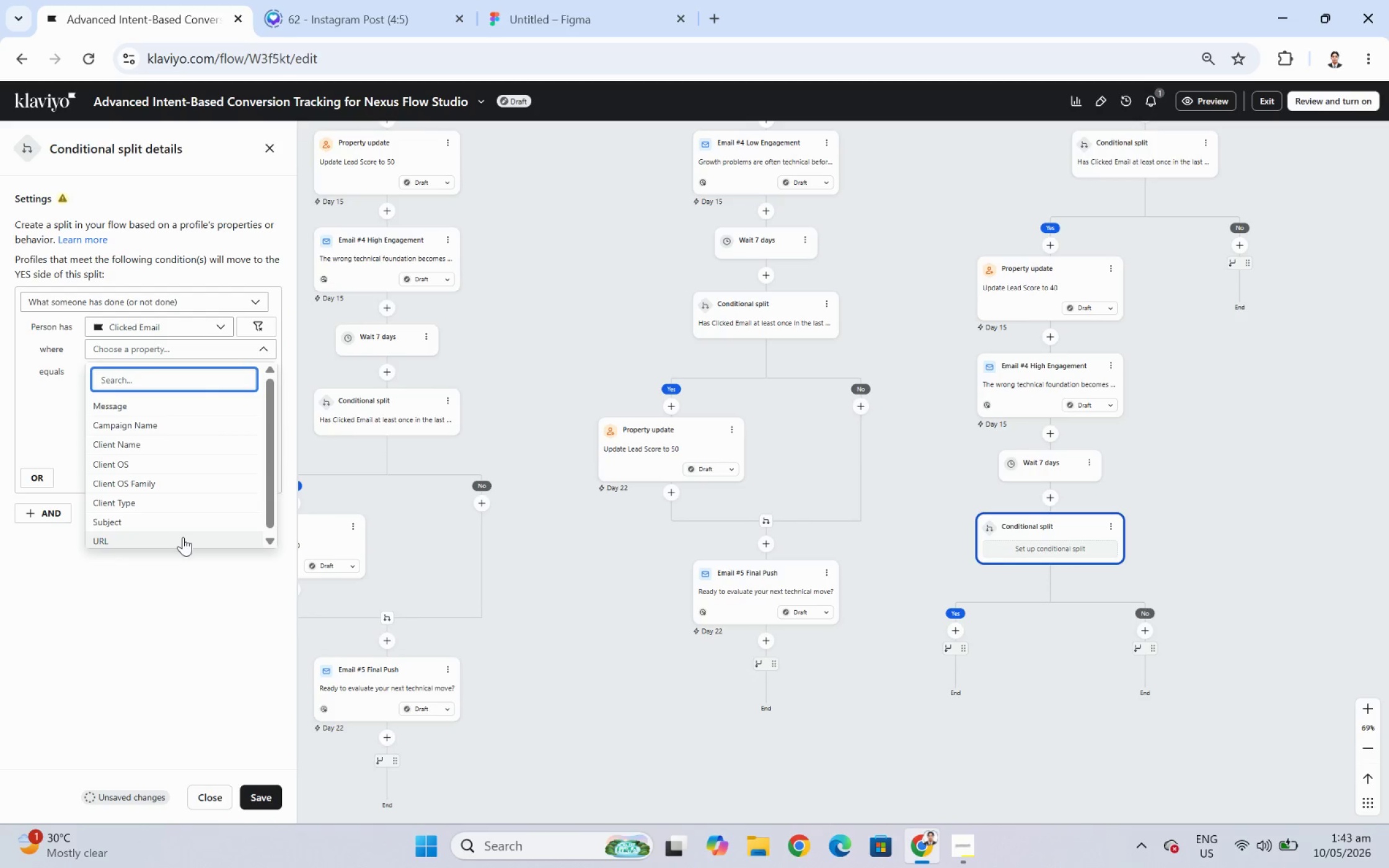 
left_click([183, 537])
 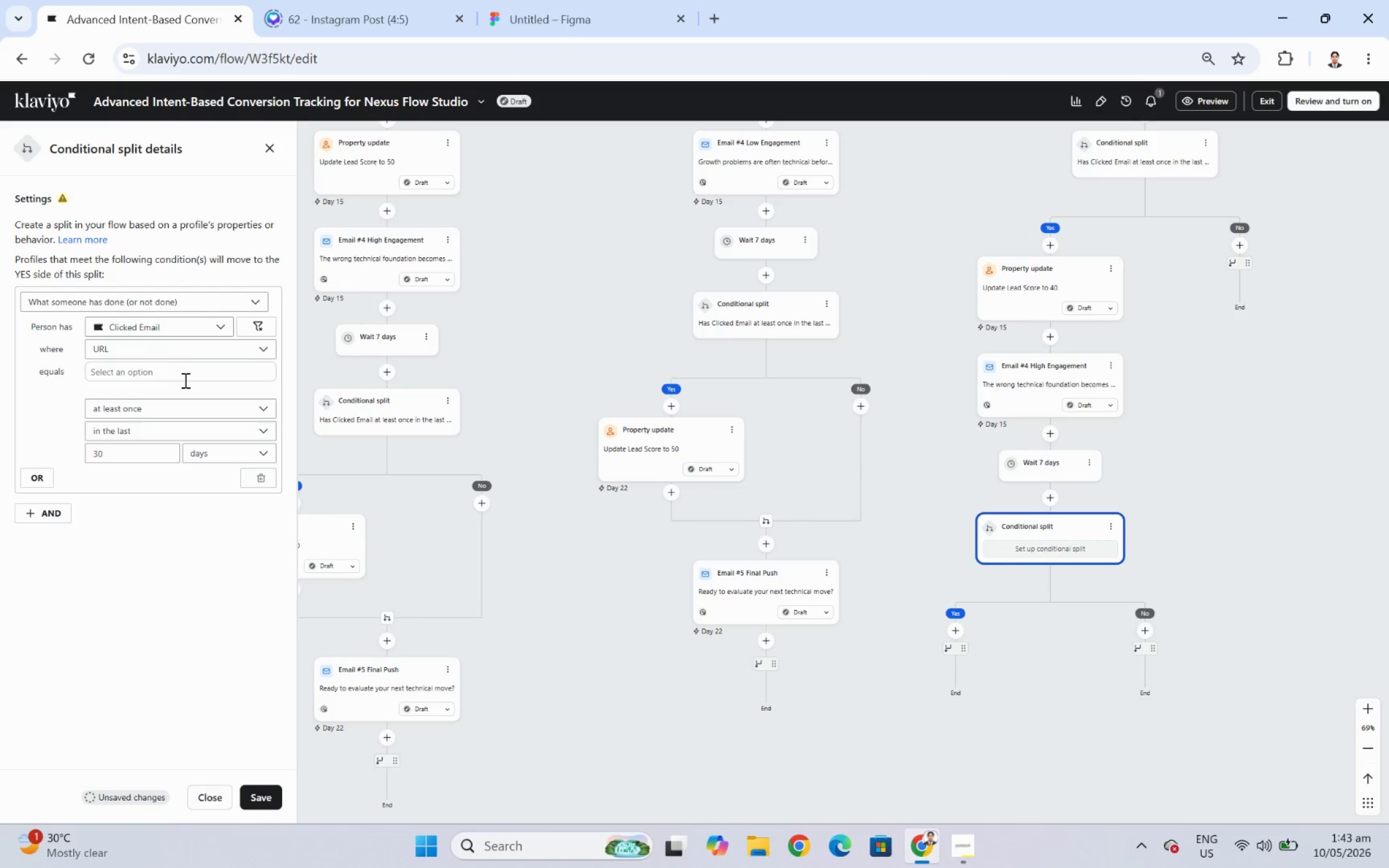 
key(Control+ControlLeft)
 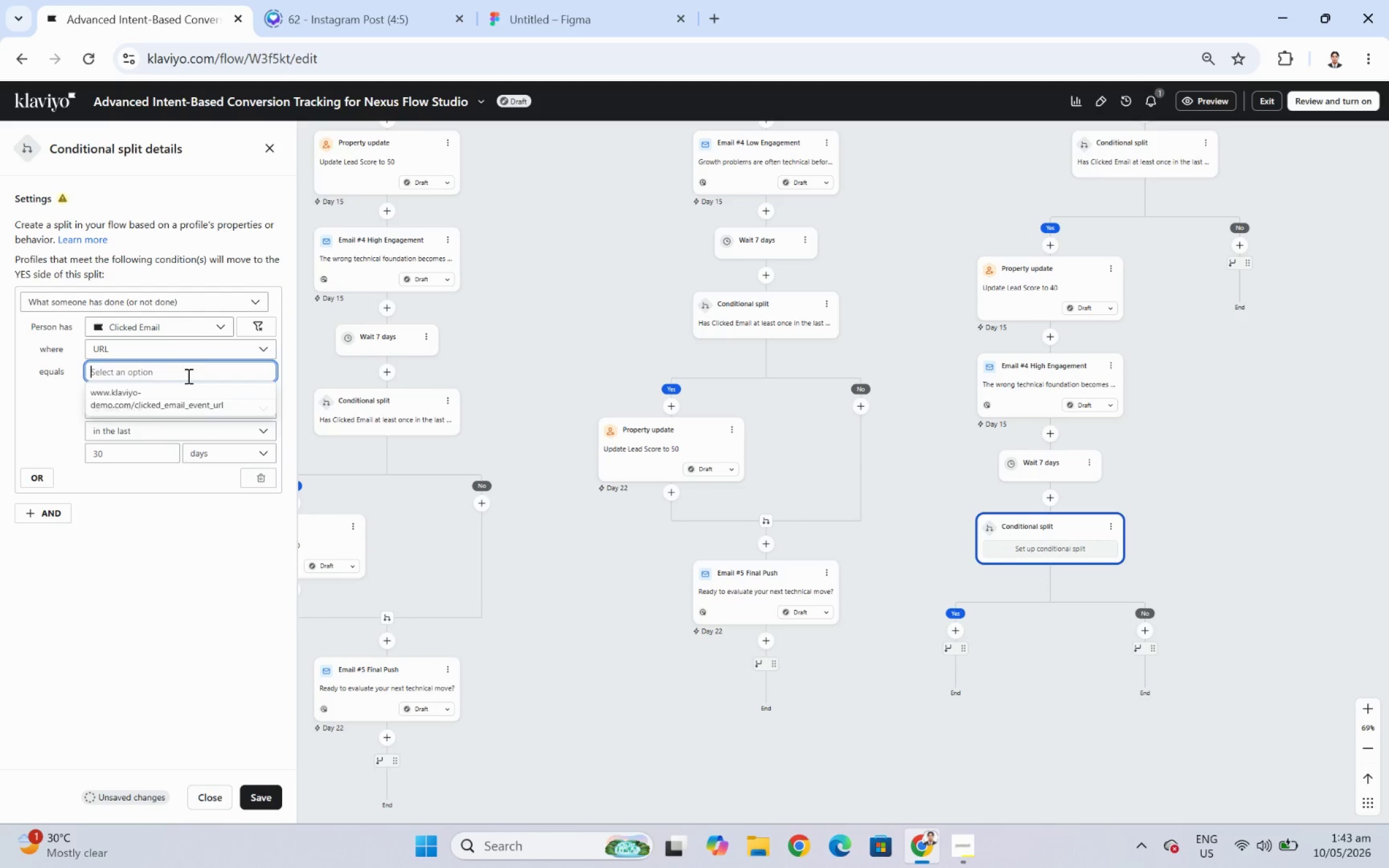 
key(Control+V)
 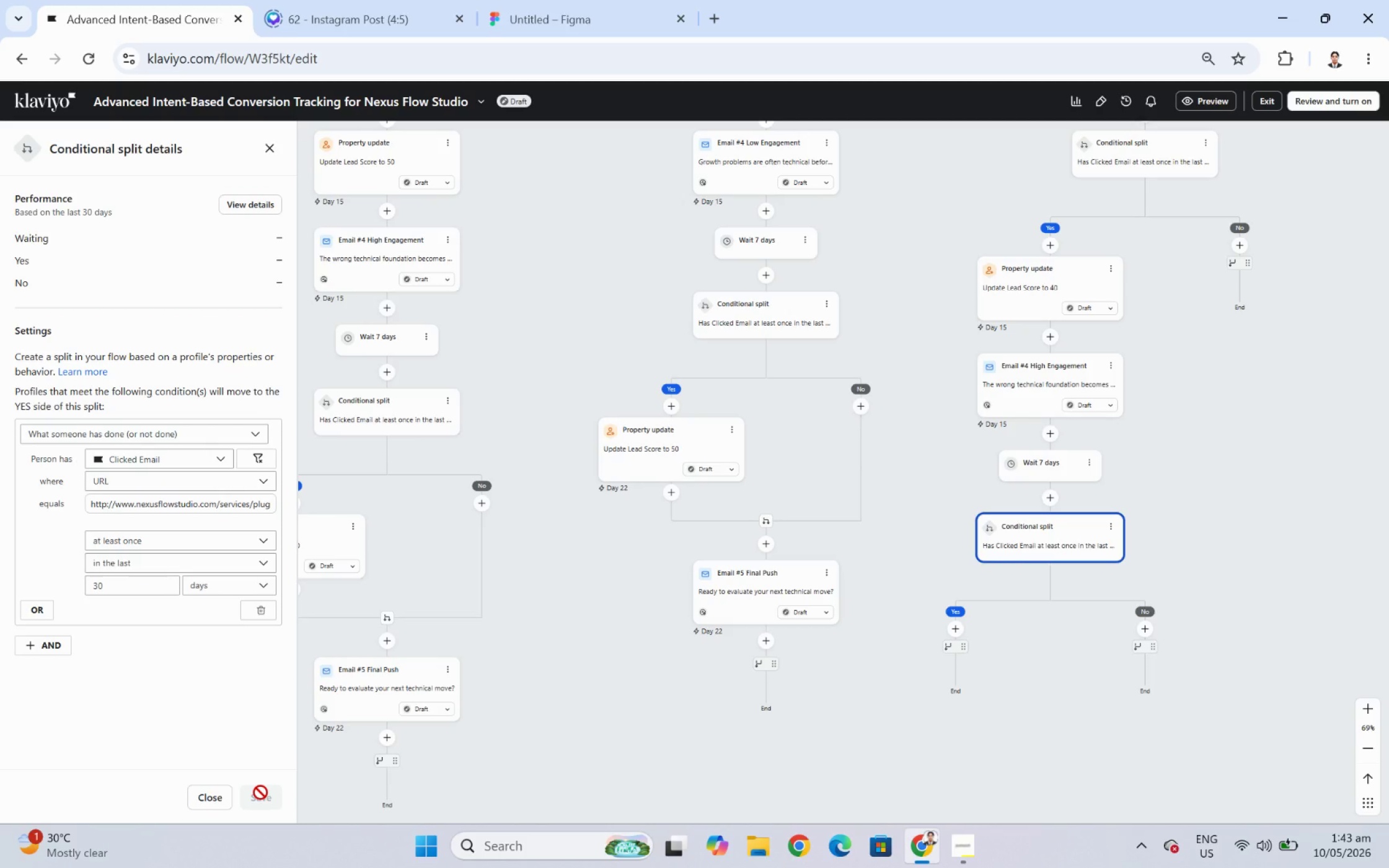 
wait(11.05)
 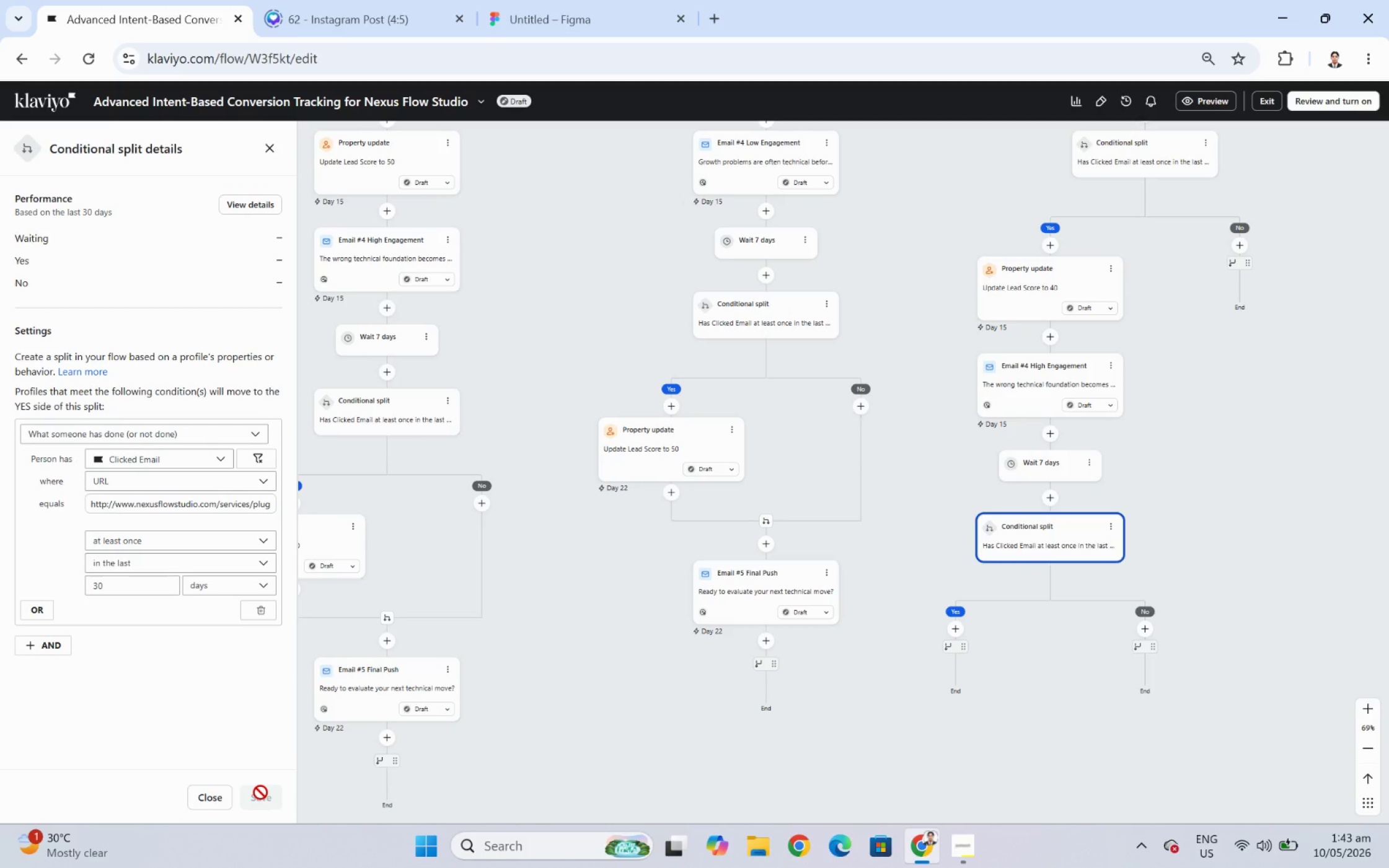 
left_click_drag(start_coordinate=[1023, 666], to_coordinate=[1070, 620])
 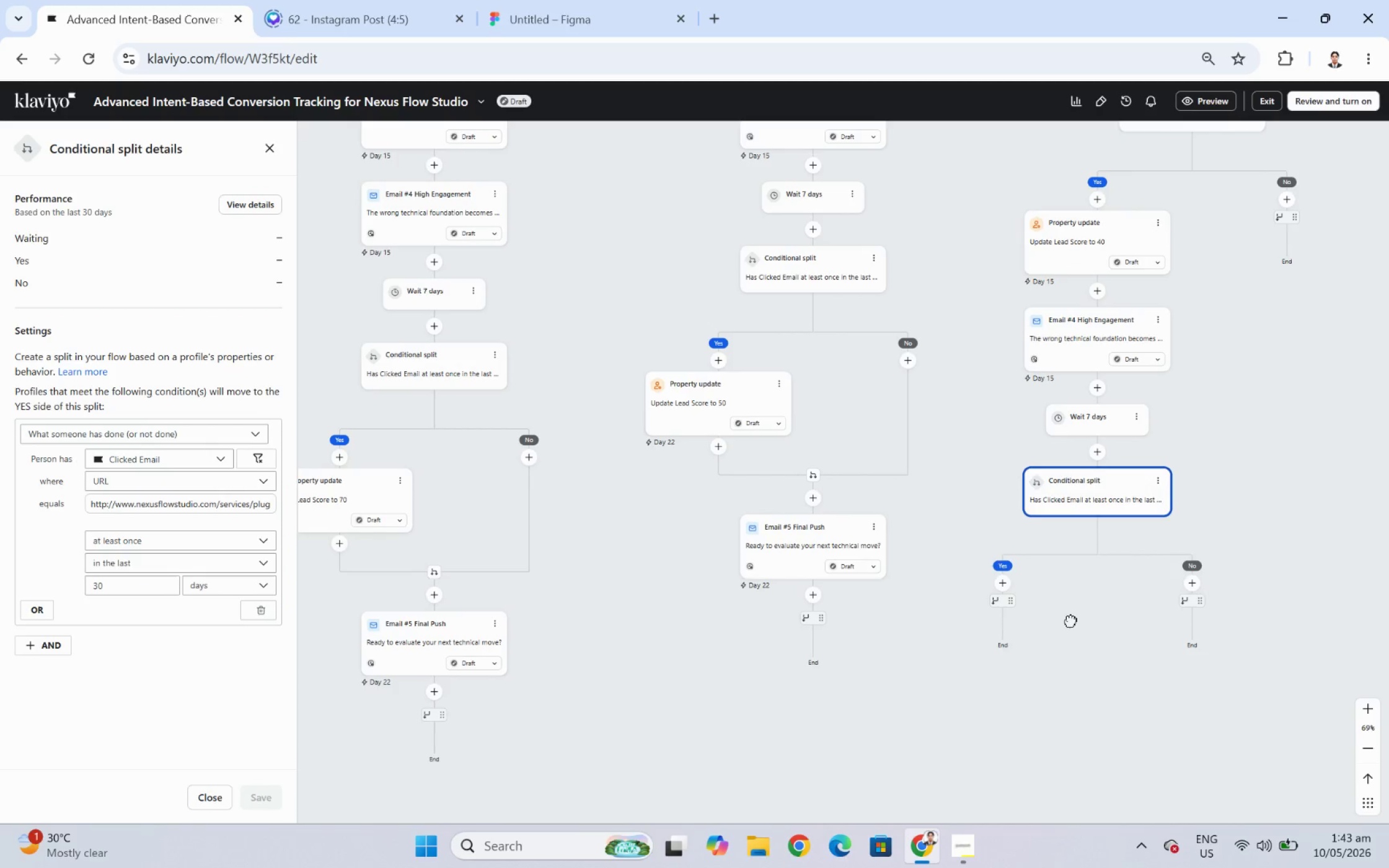 
left_click([1070, 620])
 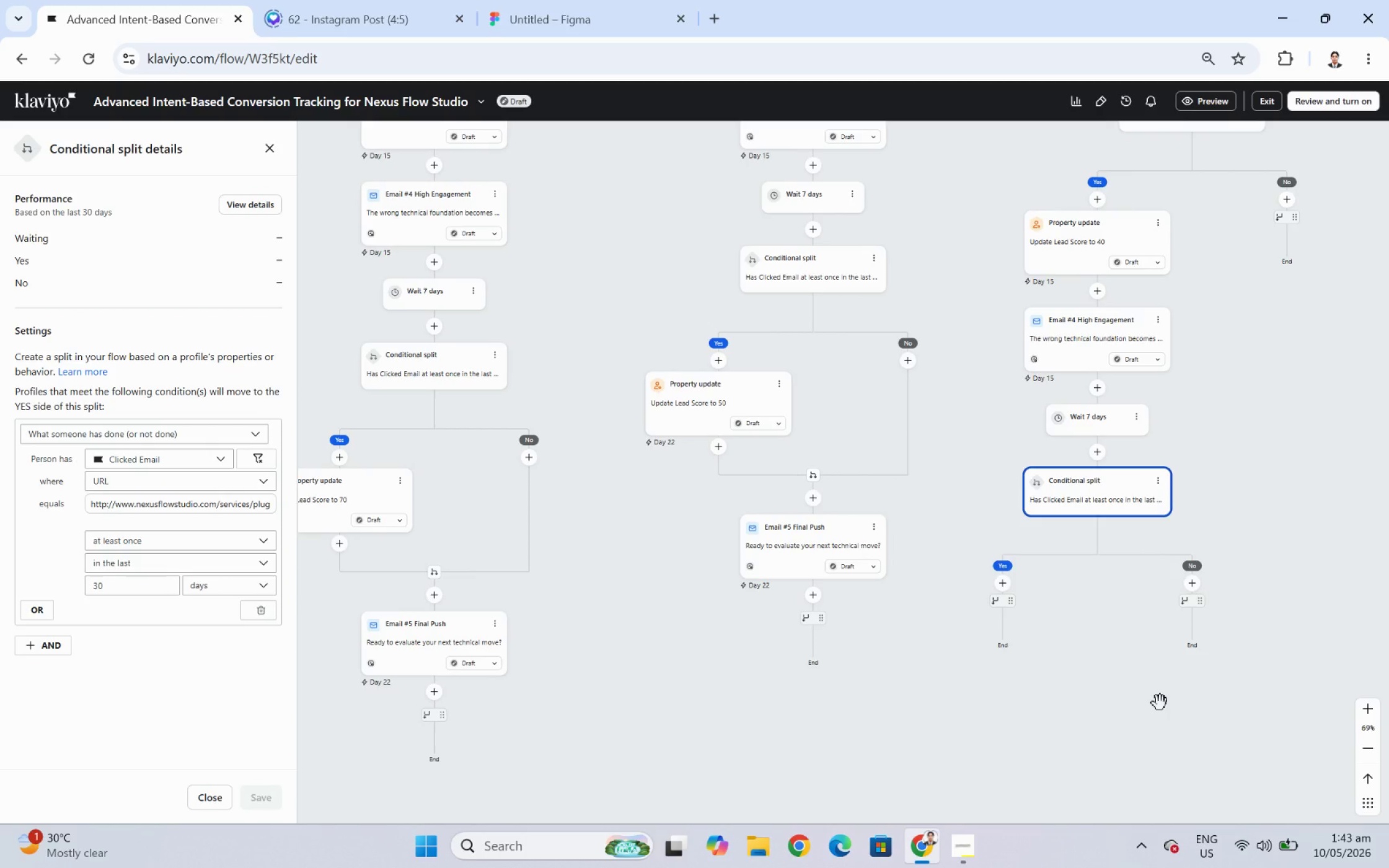 
left_click_drag(start_coordinate=[1160, 703], to_coordinate=[1090, 665])
 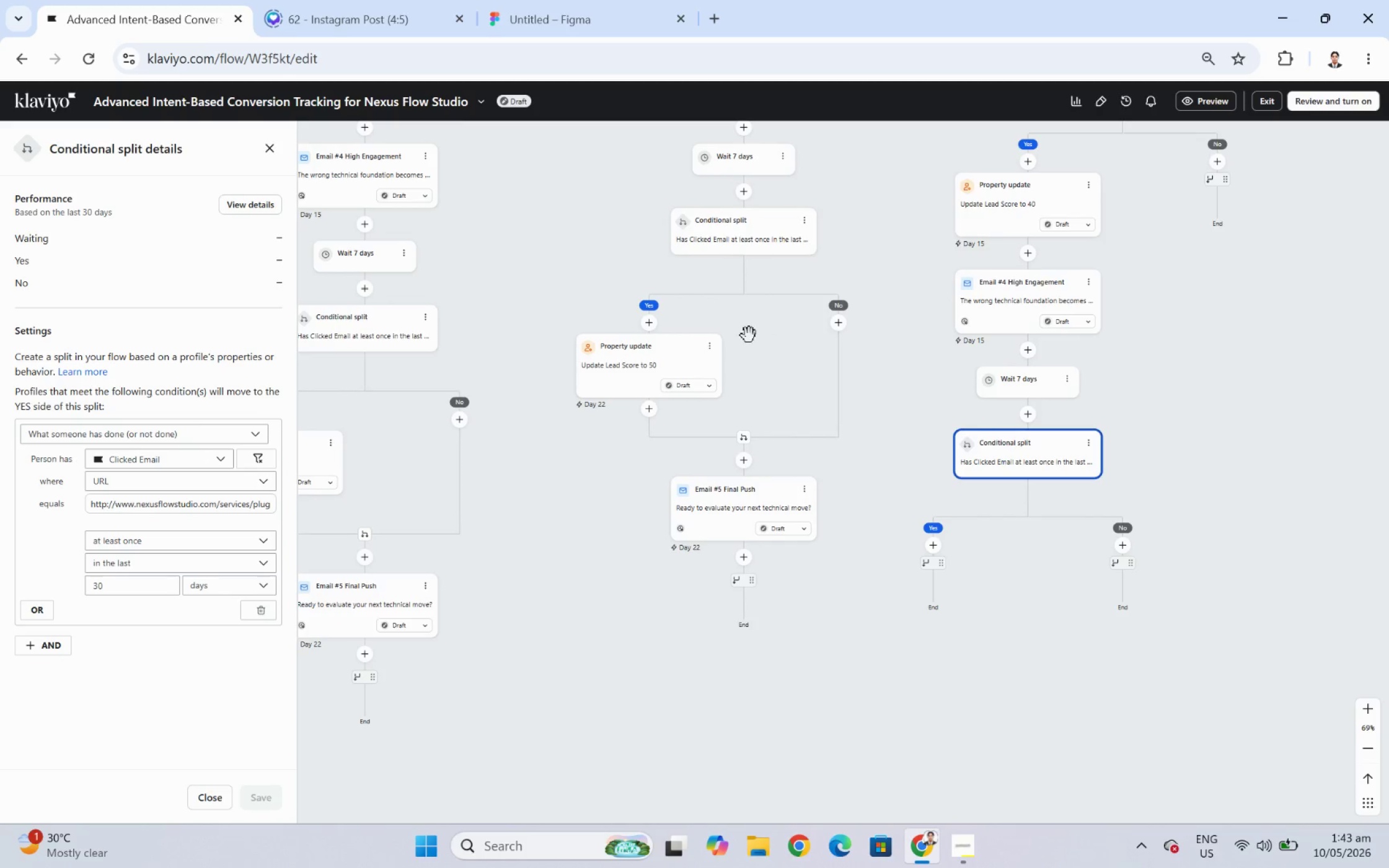 
left_click([714, 343])
 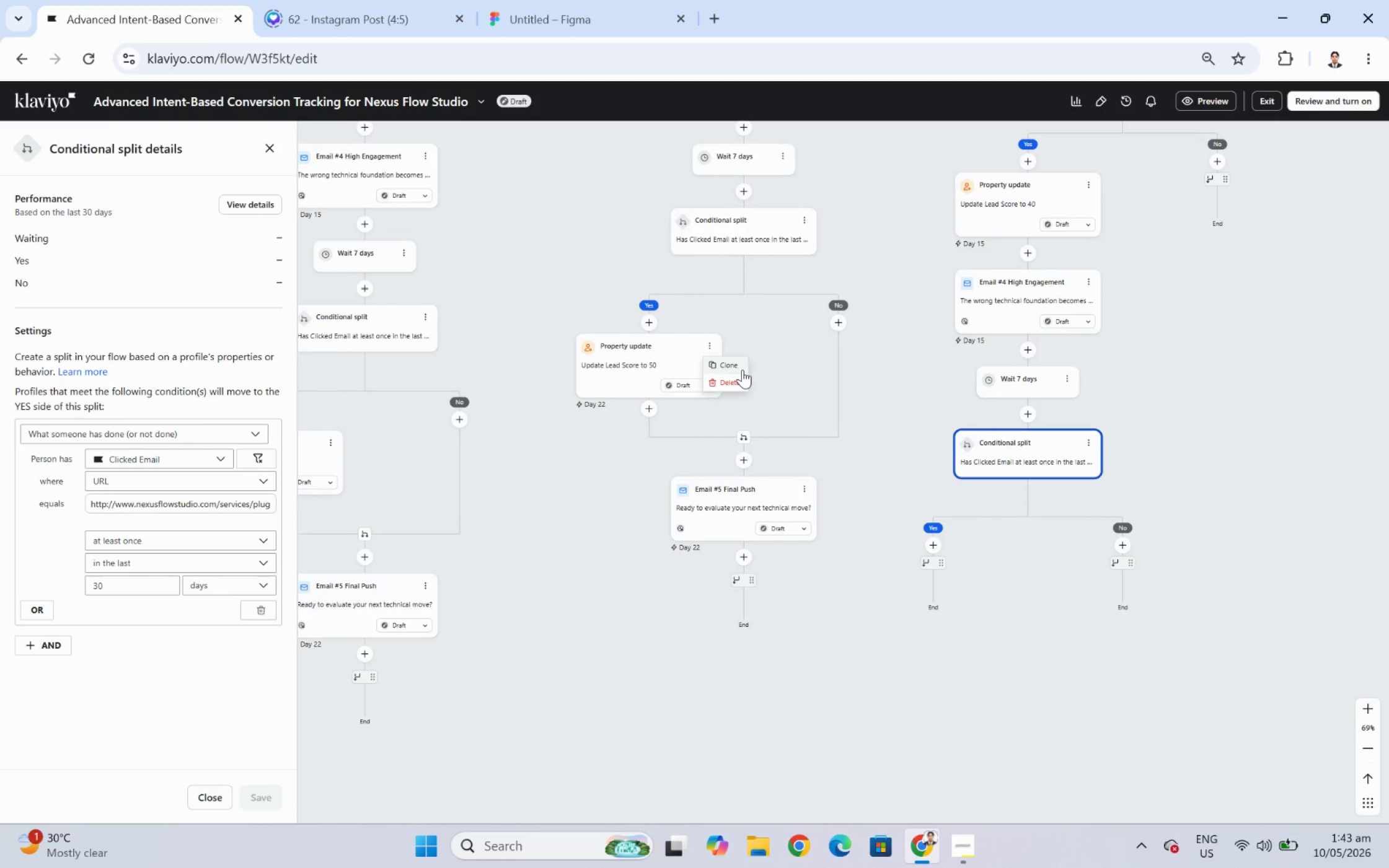 
left_click([742, 369])
 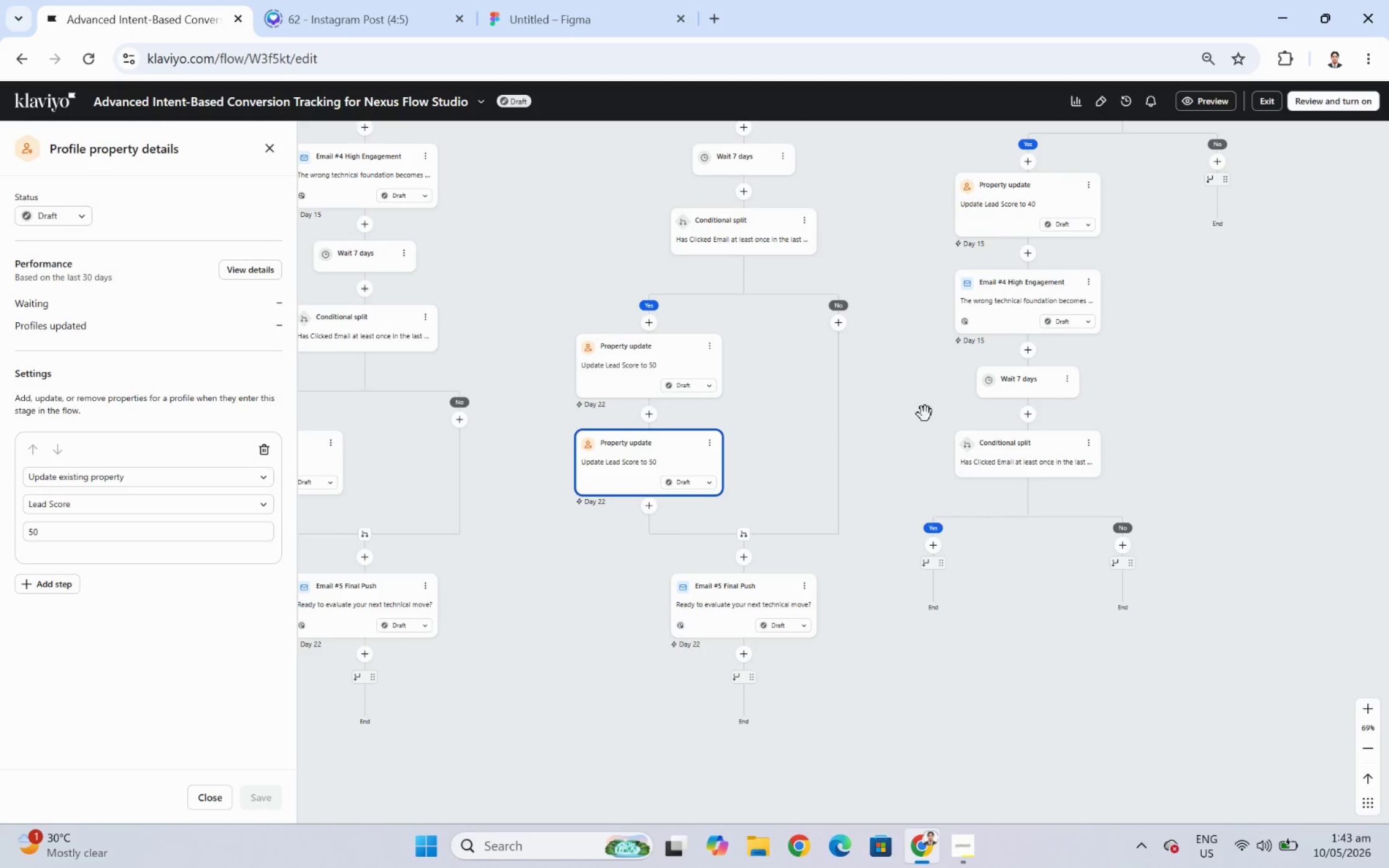 
left_click_drag(start_coordinate=[617, 462], to_coordinate=[934, 562])
 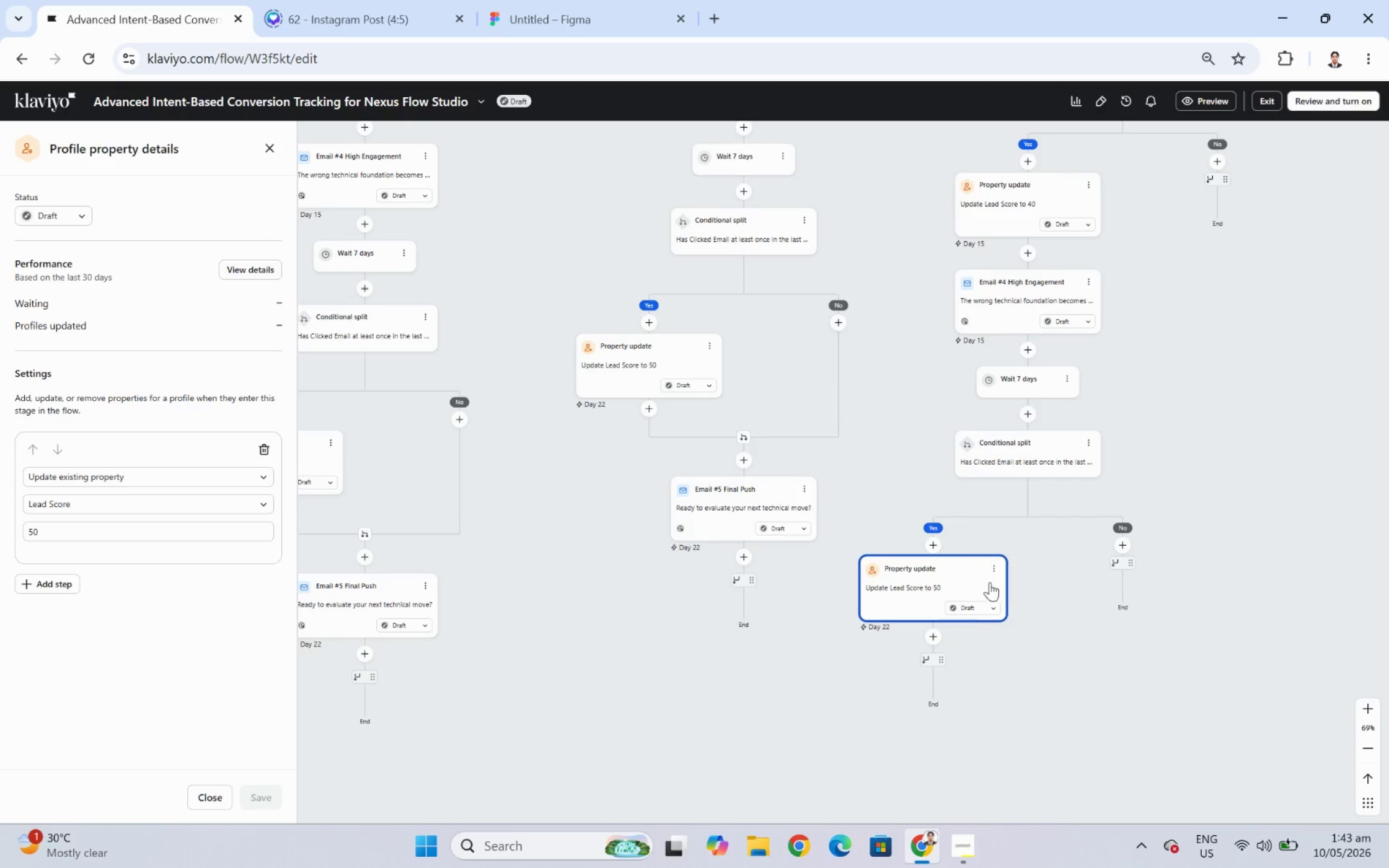 
left_click_drag(start_coordinate=[1023, 695], to_coordinate=[1028, 645])
 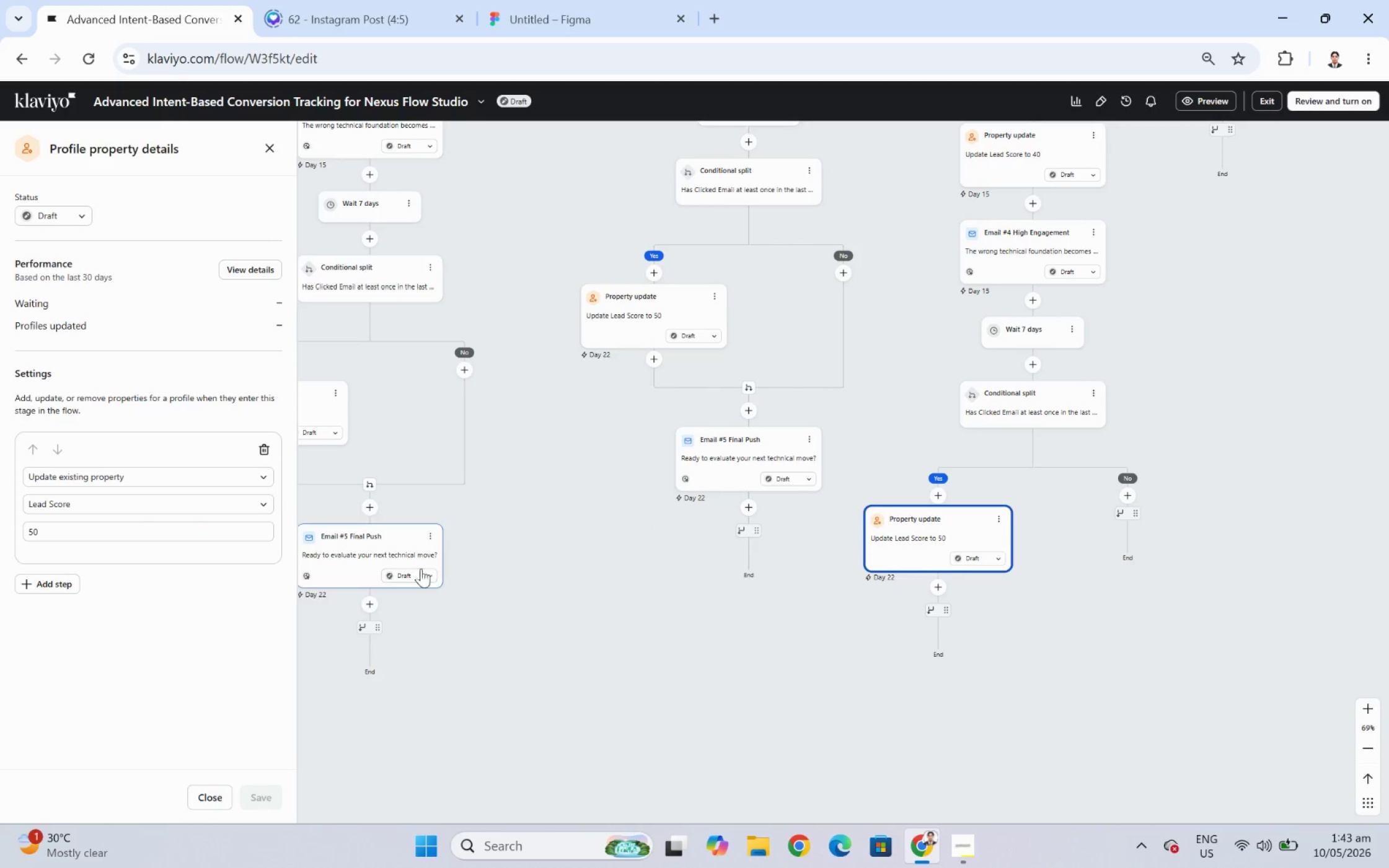 
left_click([433, 535])
 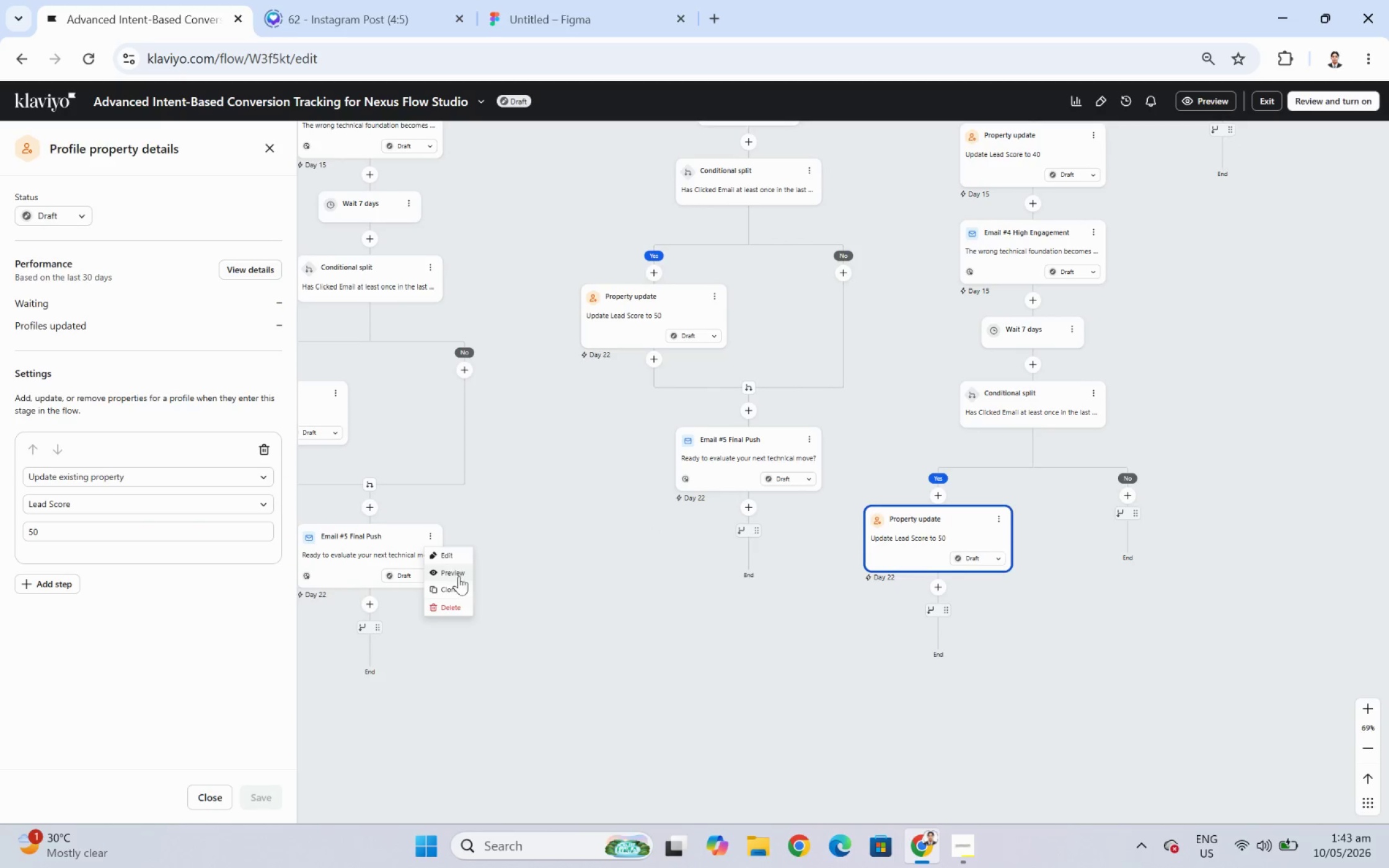 
left_click([460, 588])
 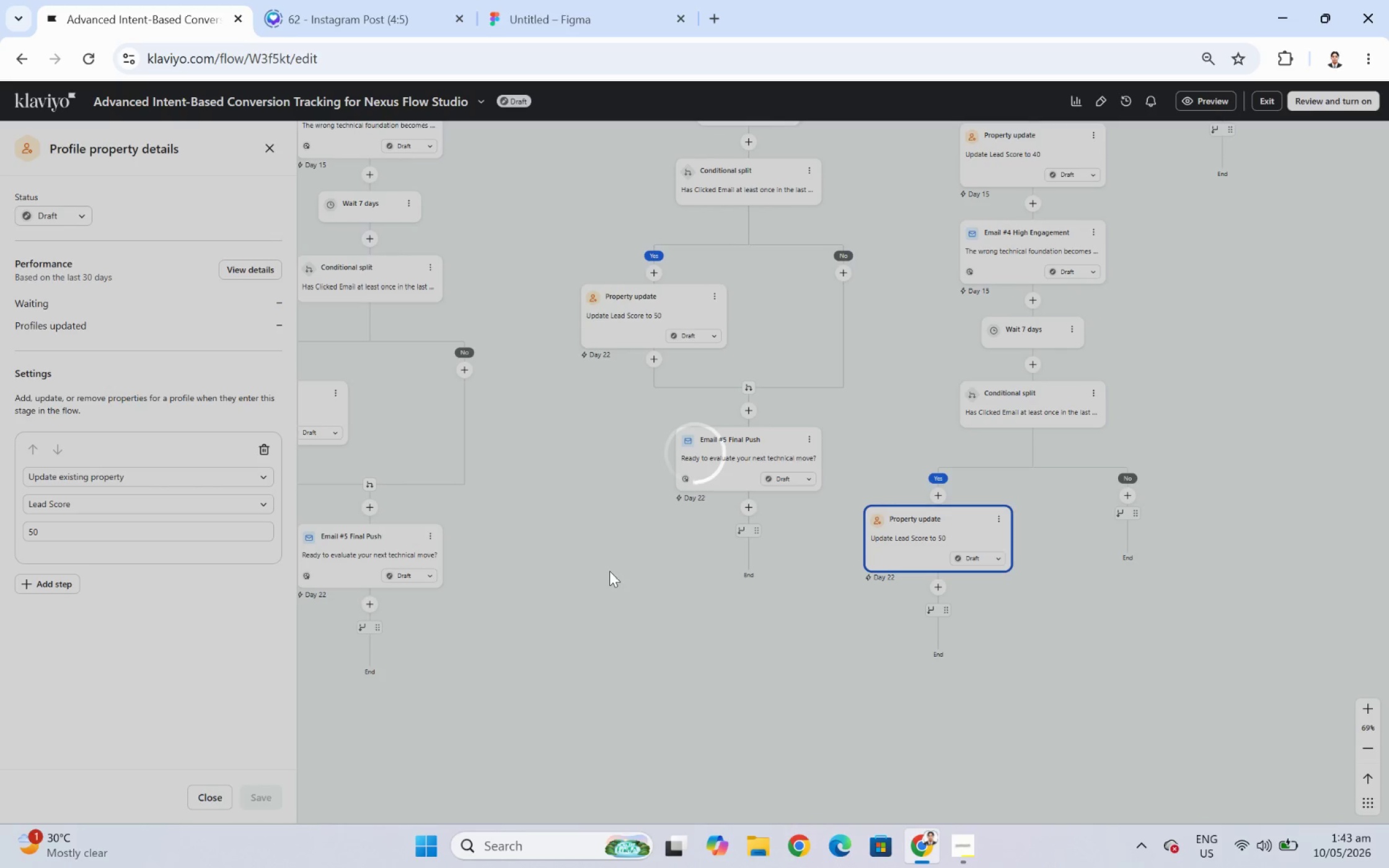 
wait(9.68)
 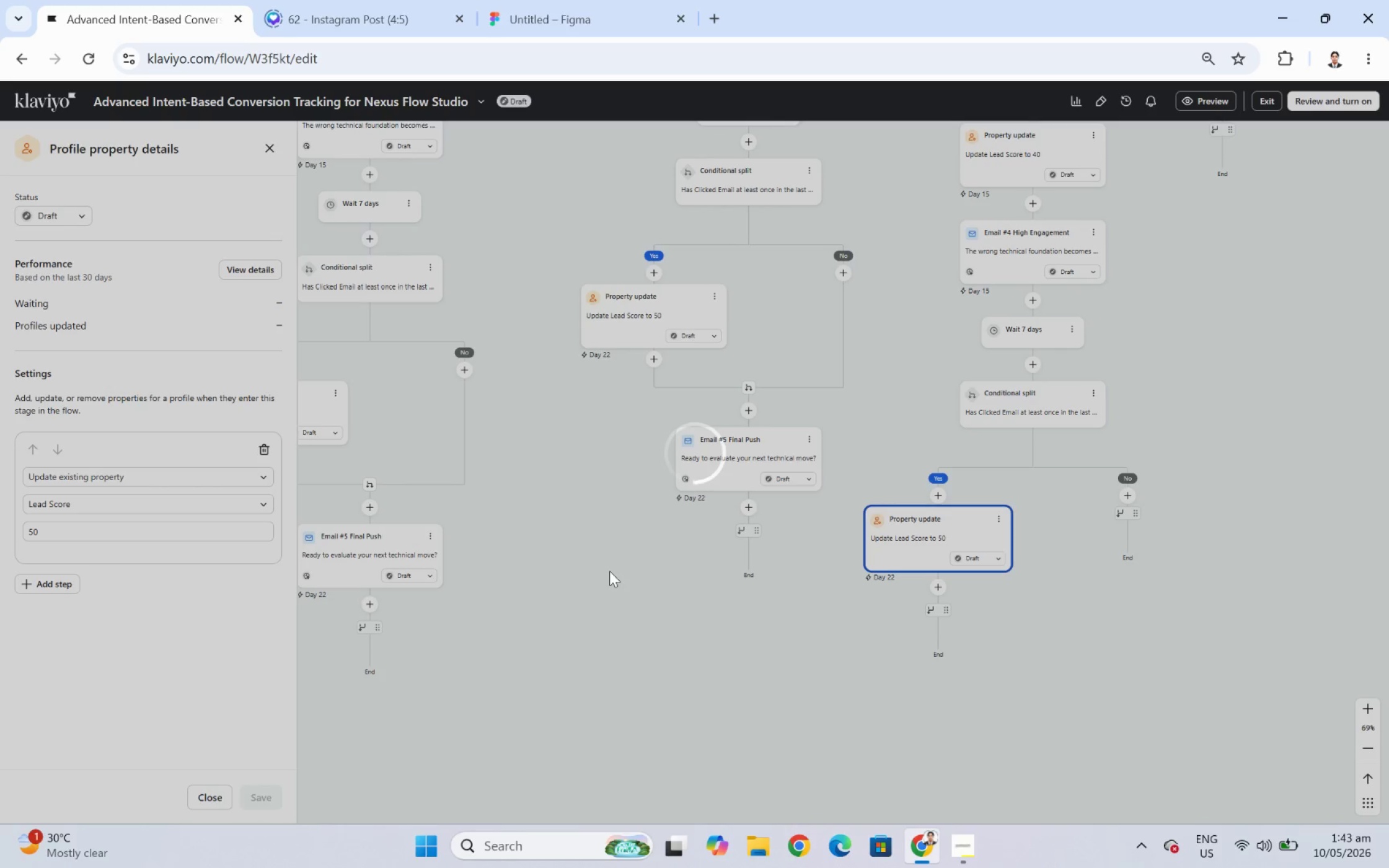 
left_click_drag(start_coordinate=[325, 639], to_coordinate=[938, 577])
 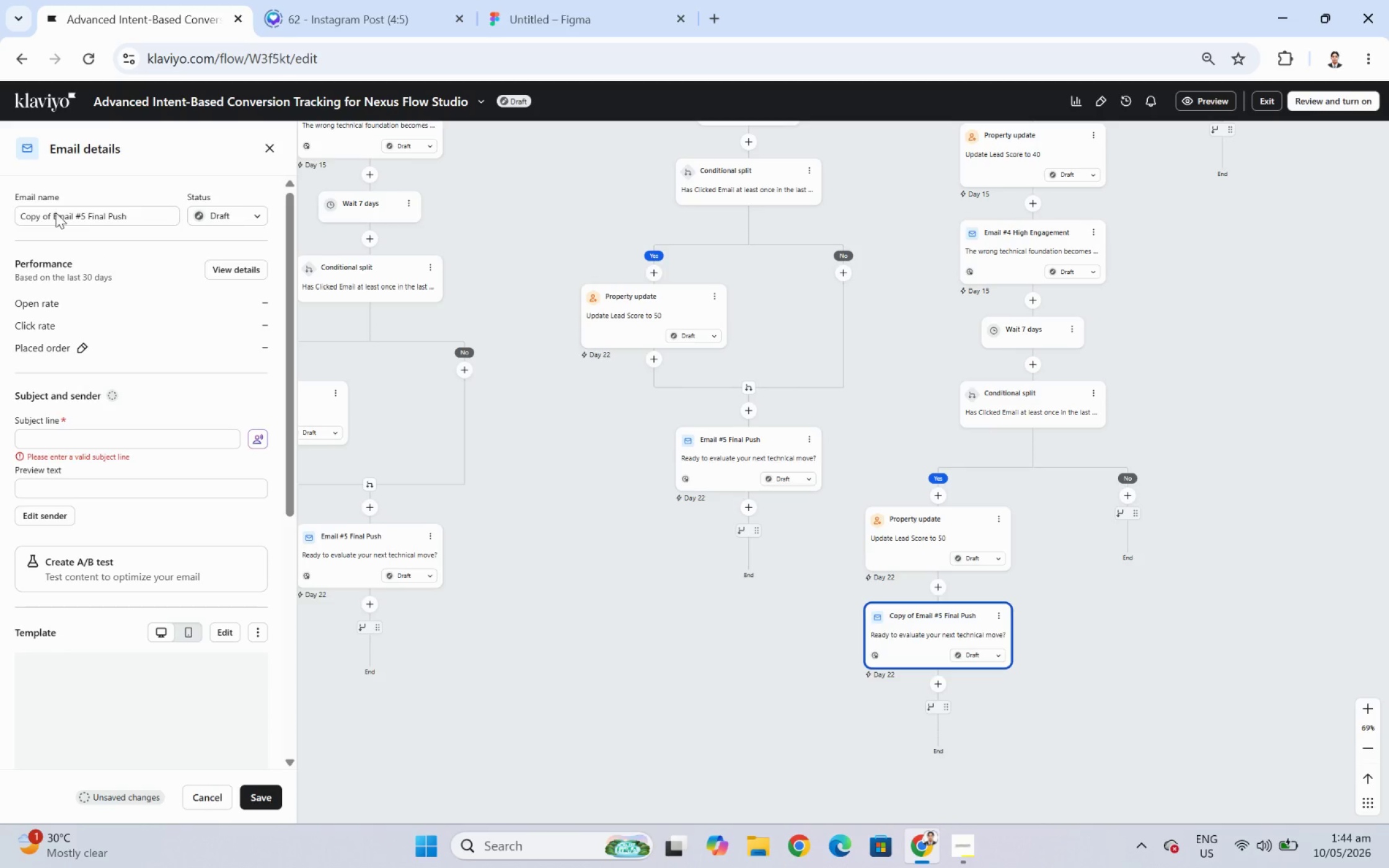 
wait(6.04)
 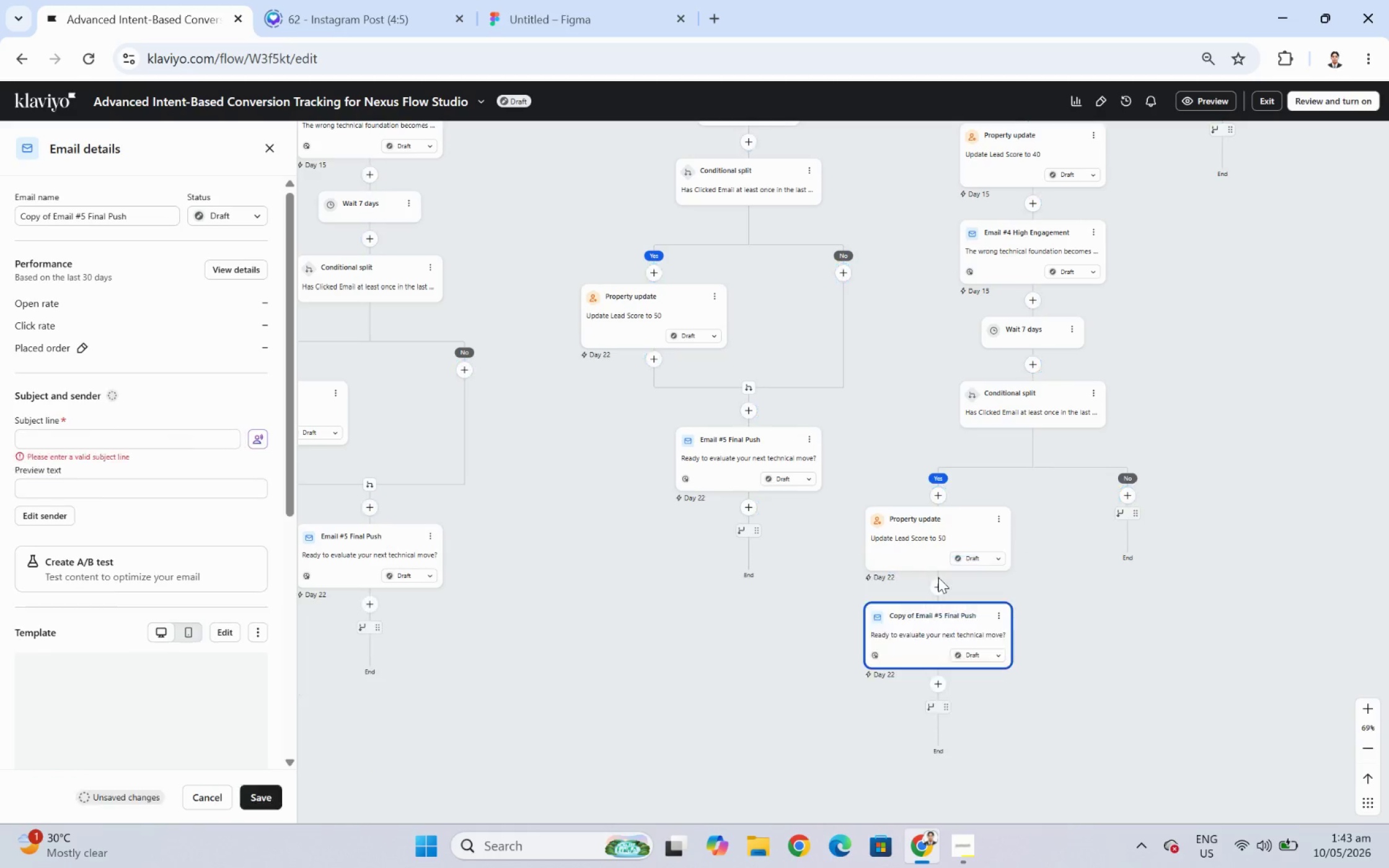 
left_click_drag(start_coordinate=[54, 219], to_coordinate=[0, 224])
 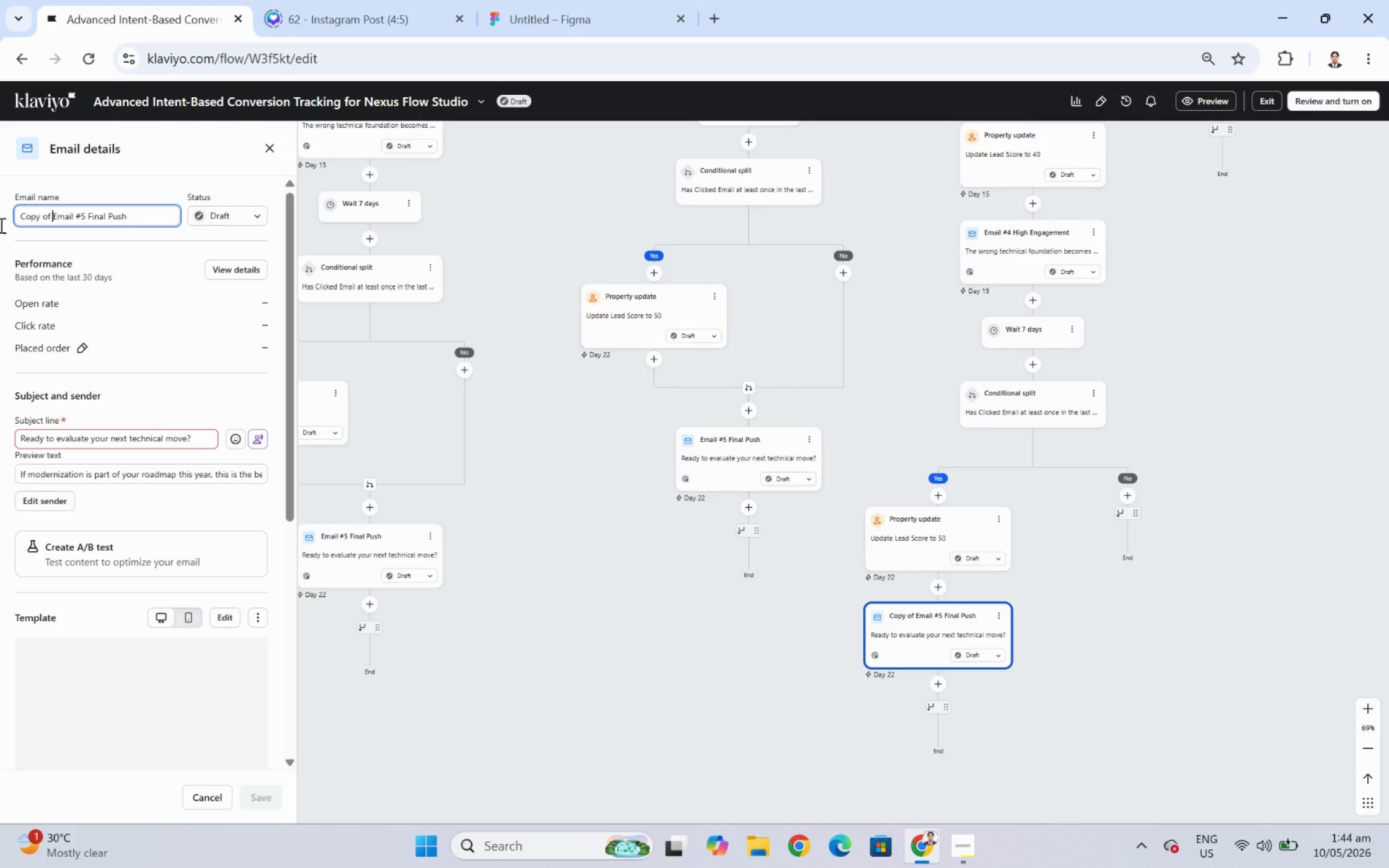 
key(Backspace)
 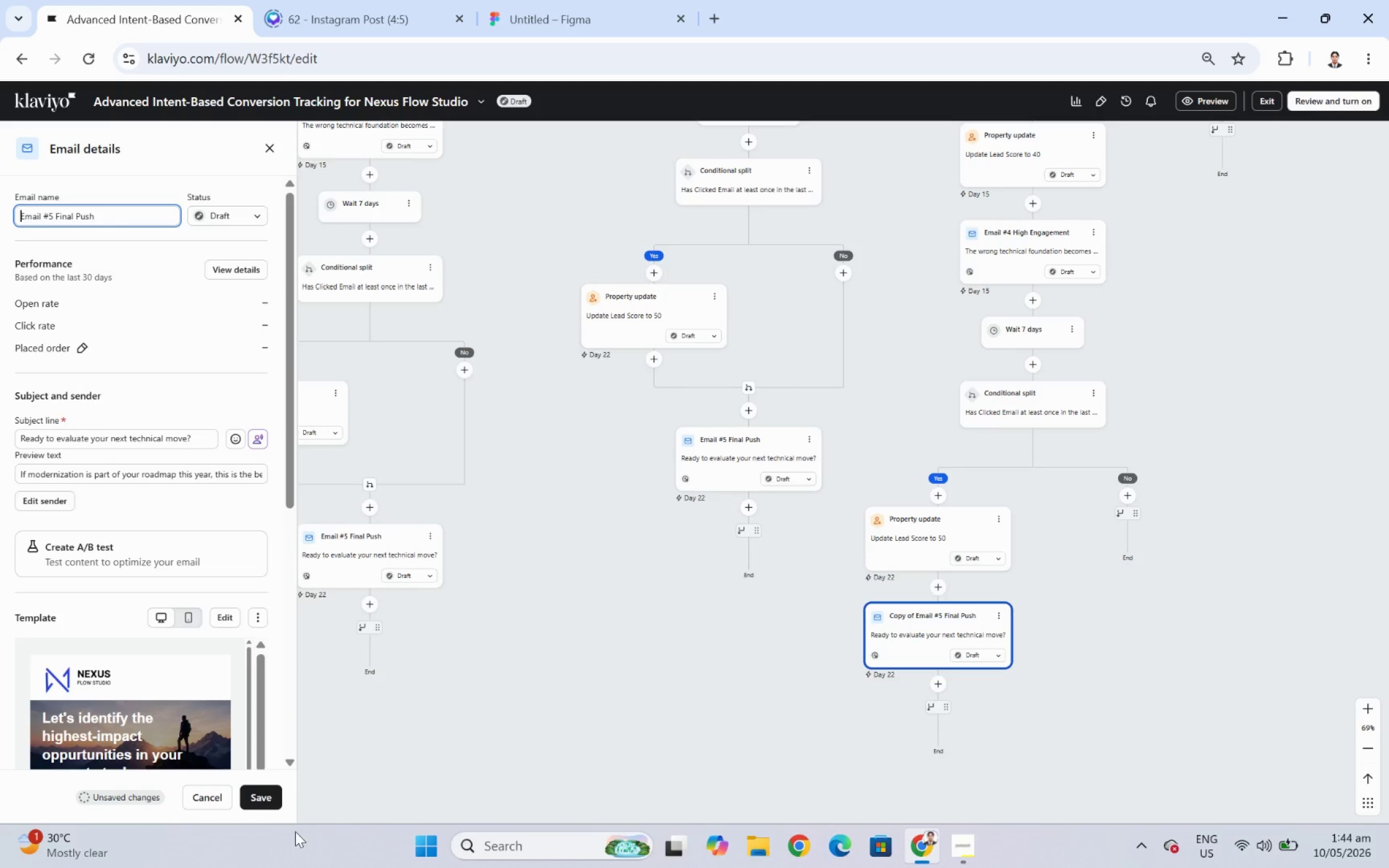 
left_click([270, 792])
 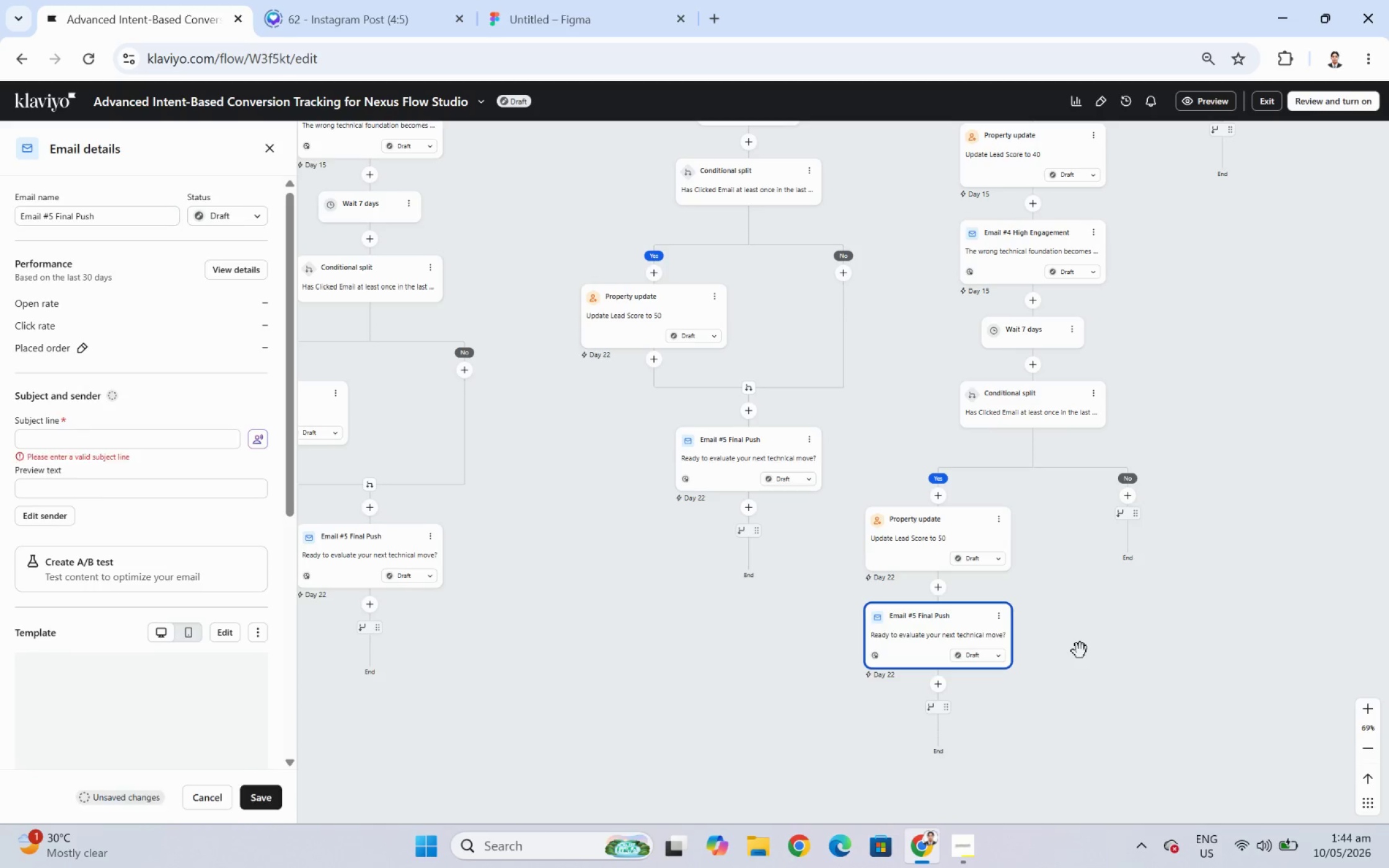 
wait(5.27)
 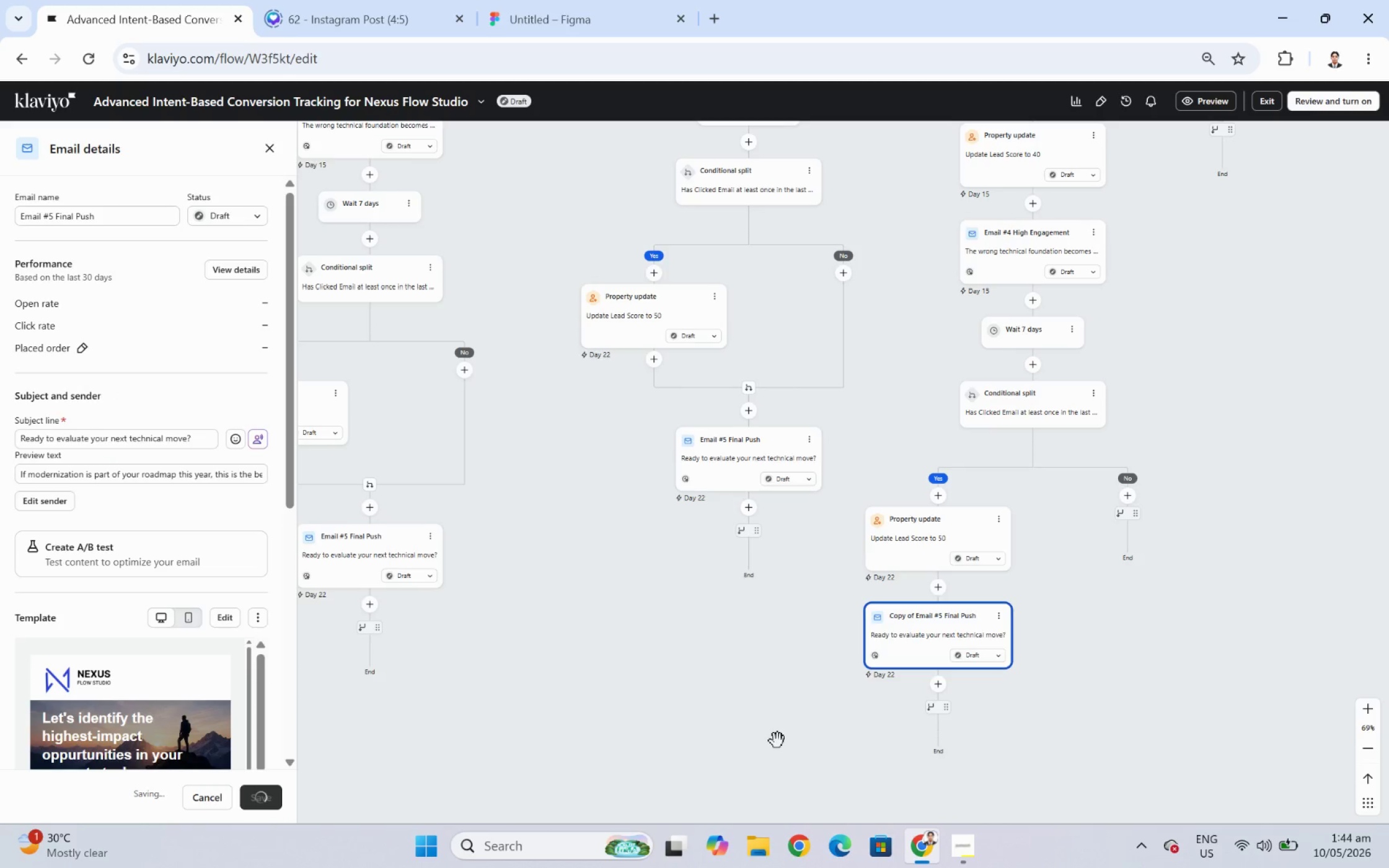 
left_click_drag(start_coordinate=[1132, 628], to_coordinate=[1253, 721])
 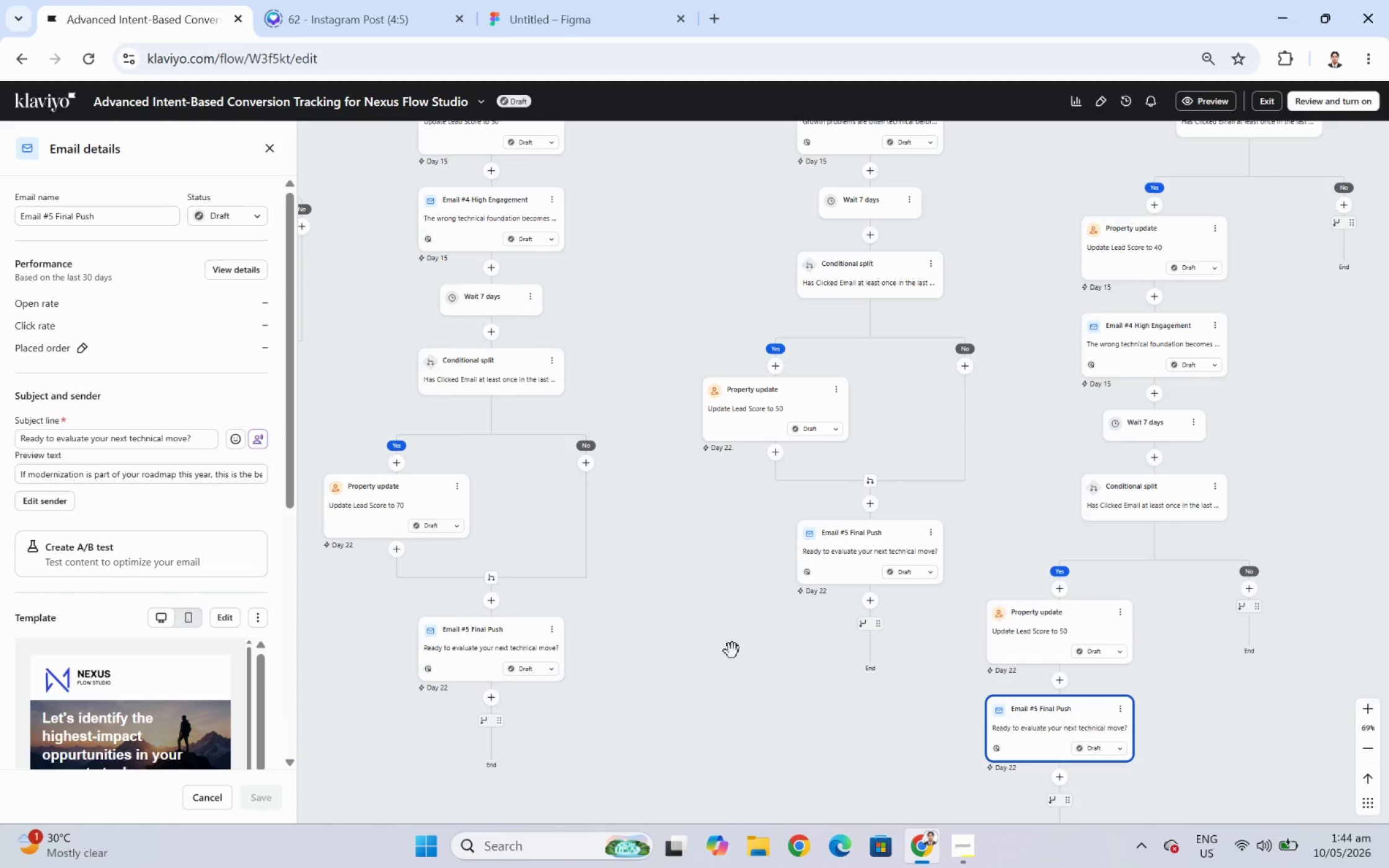 
left_click_drag(start_coordinate=[731, 651], to_coordinate=[669, 585])
 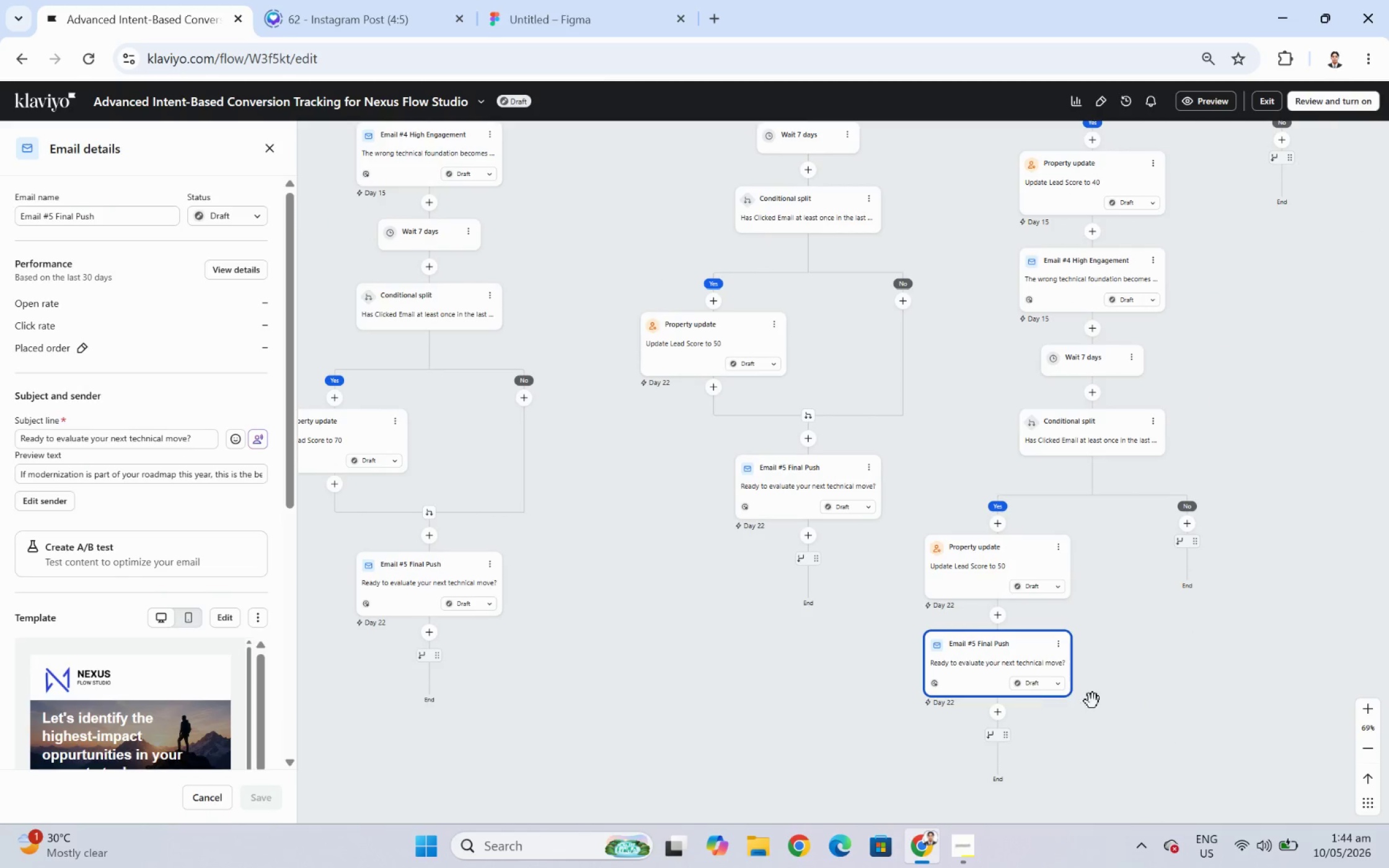 
left_click_drag(start_coordinate=[1095, 700], to_coordinate=[1059, 669])
 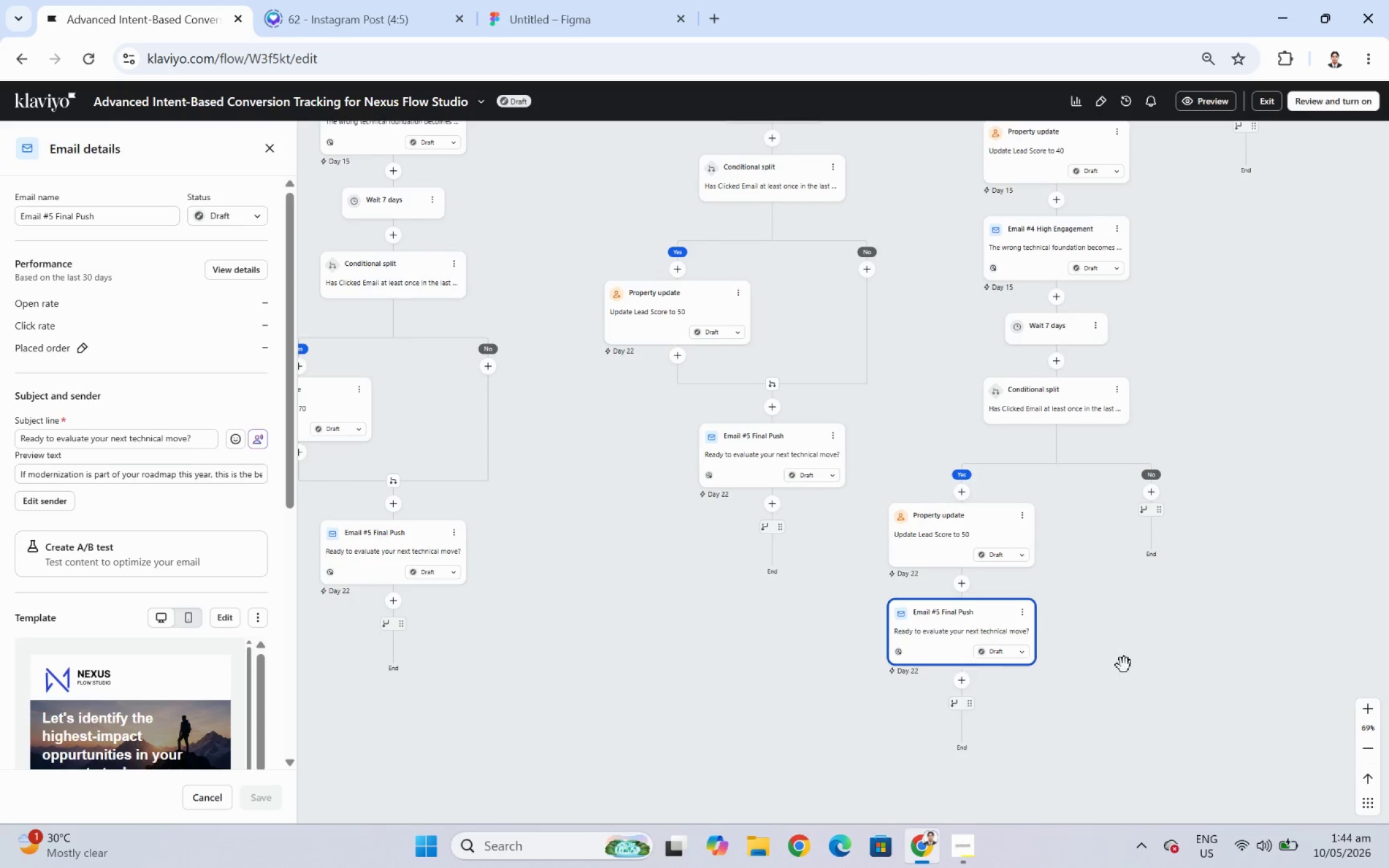 
scroll: coordinate [1151, 664], scroll_direction: up, amount: 3.0
 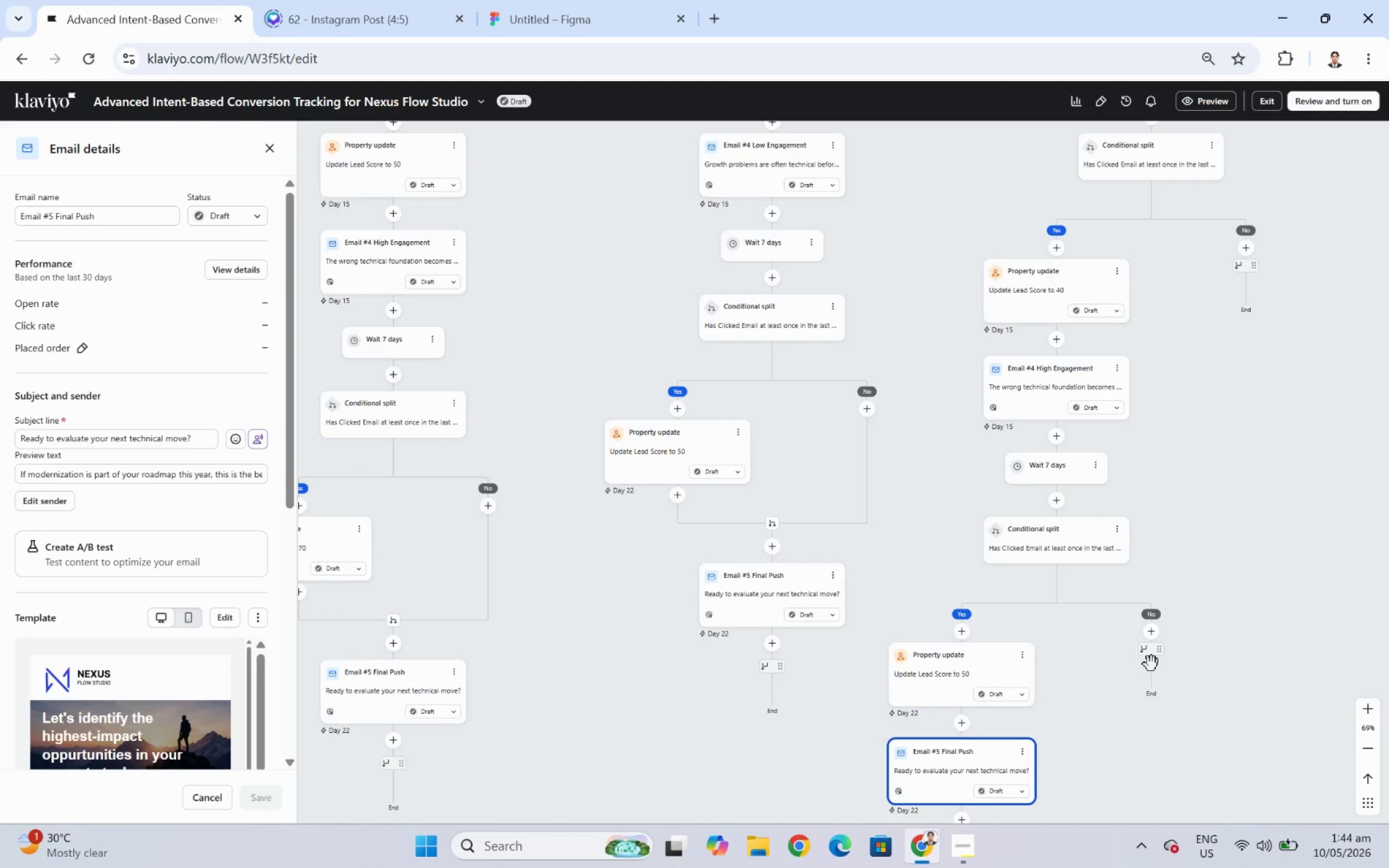 
scroll: coordinate [1153, 664], scroll_direction: down, amount: 2.0
 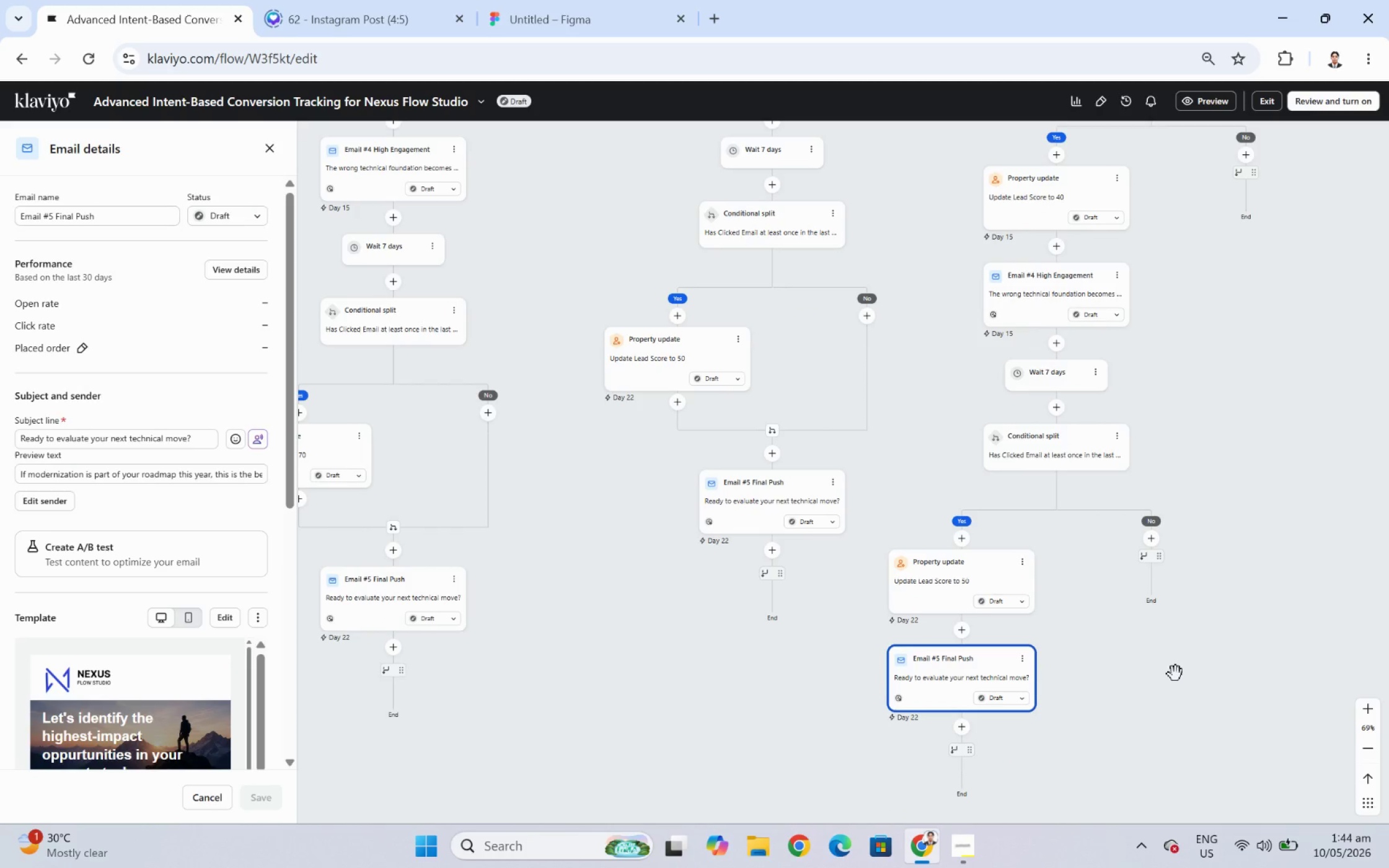 
hold_key(key=ControlLeft, duration=0.41)
scroll: coordinate [1175, 673], scroll_direction: up, amount: 1.0
 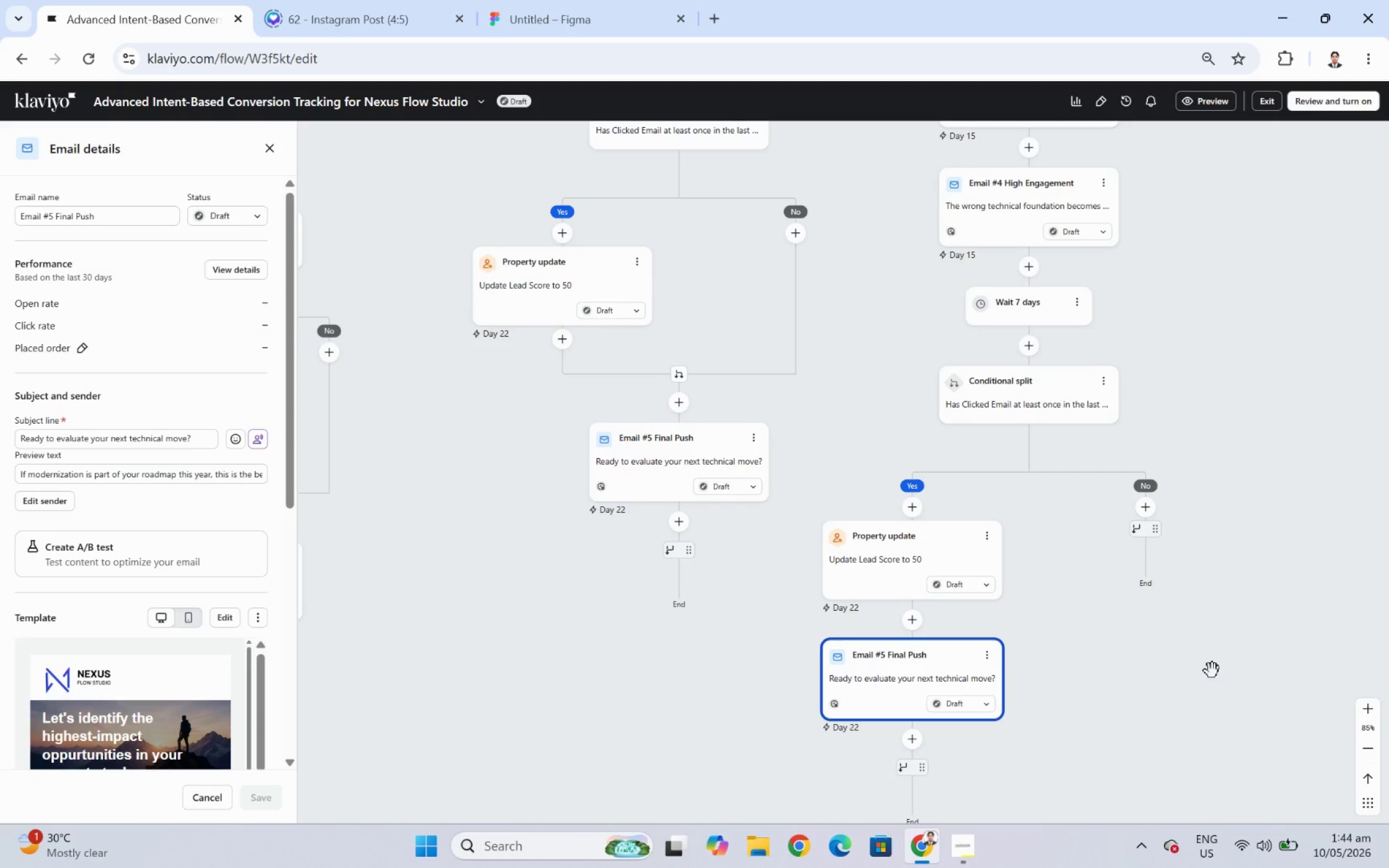 
hold_key(key=ControlLeft, duration=0.61)
scroll: coordinate [1212, 670], scroll_direction: down, amount: 2.0
 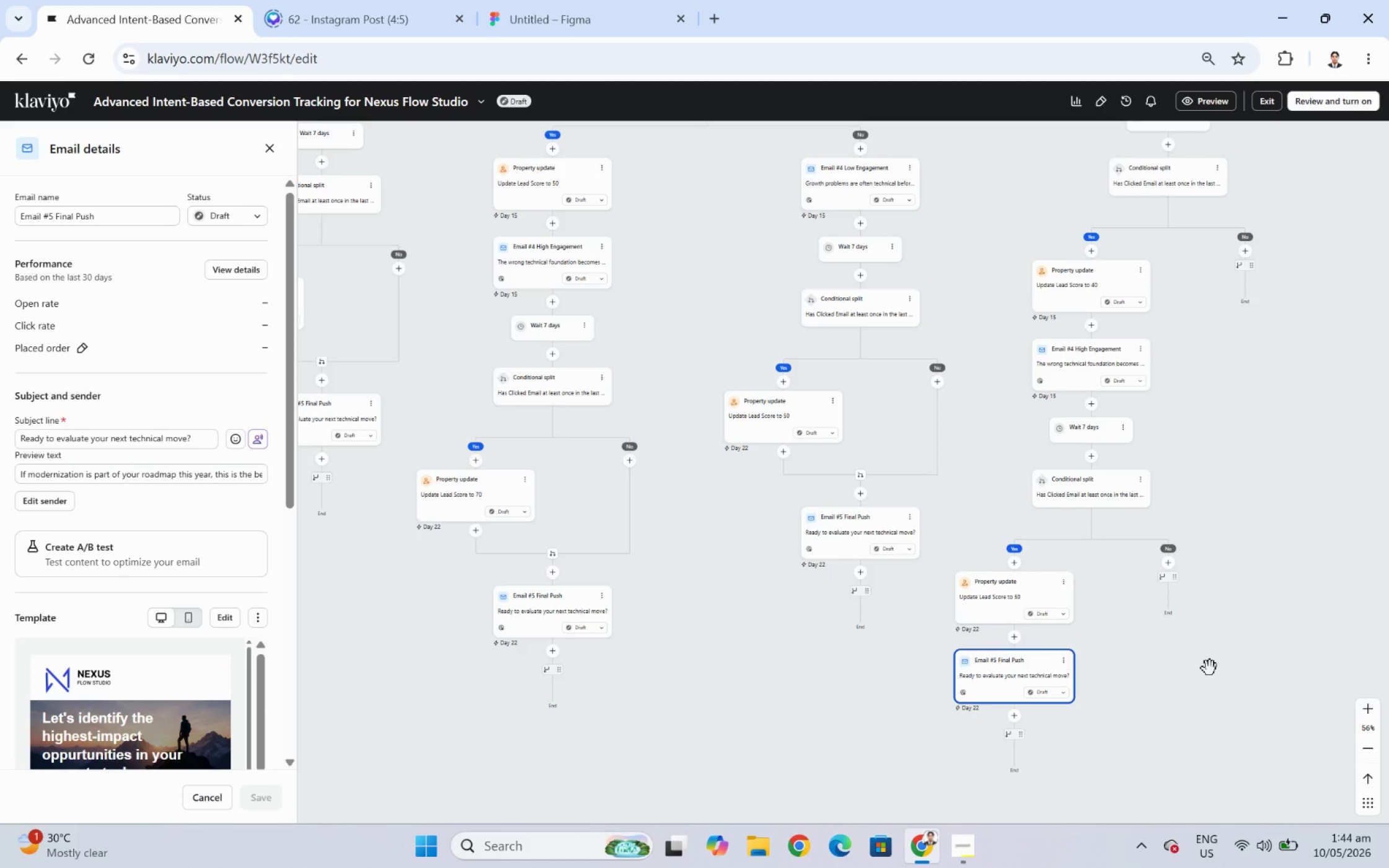 
scroll: coordinate [1207, 666], scroll_direction: up, amount: 4.0
 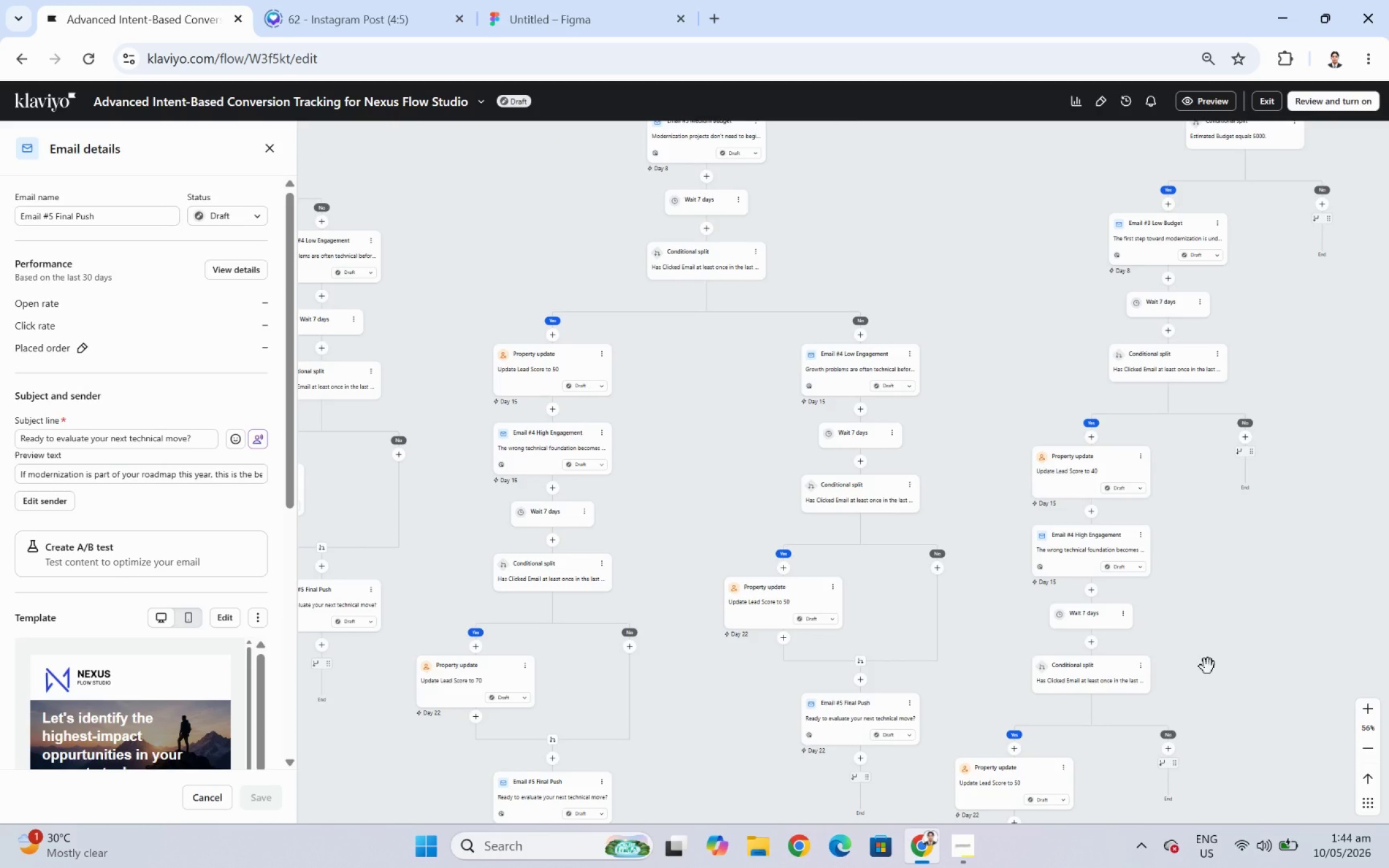 
scroll: coordinate [1207, 666], scroll_direction: down, amount: 3.0
 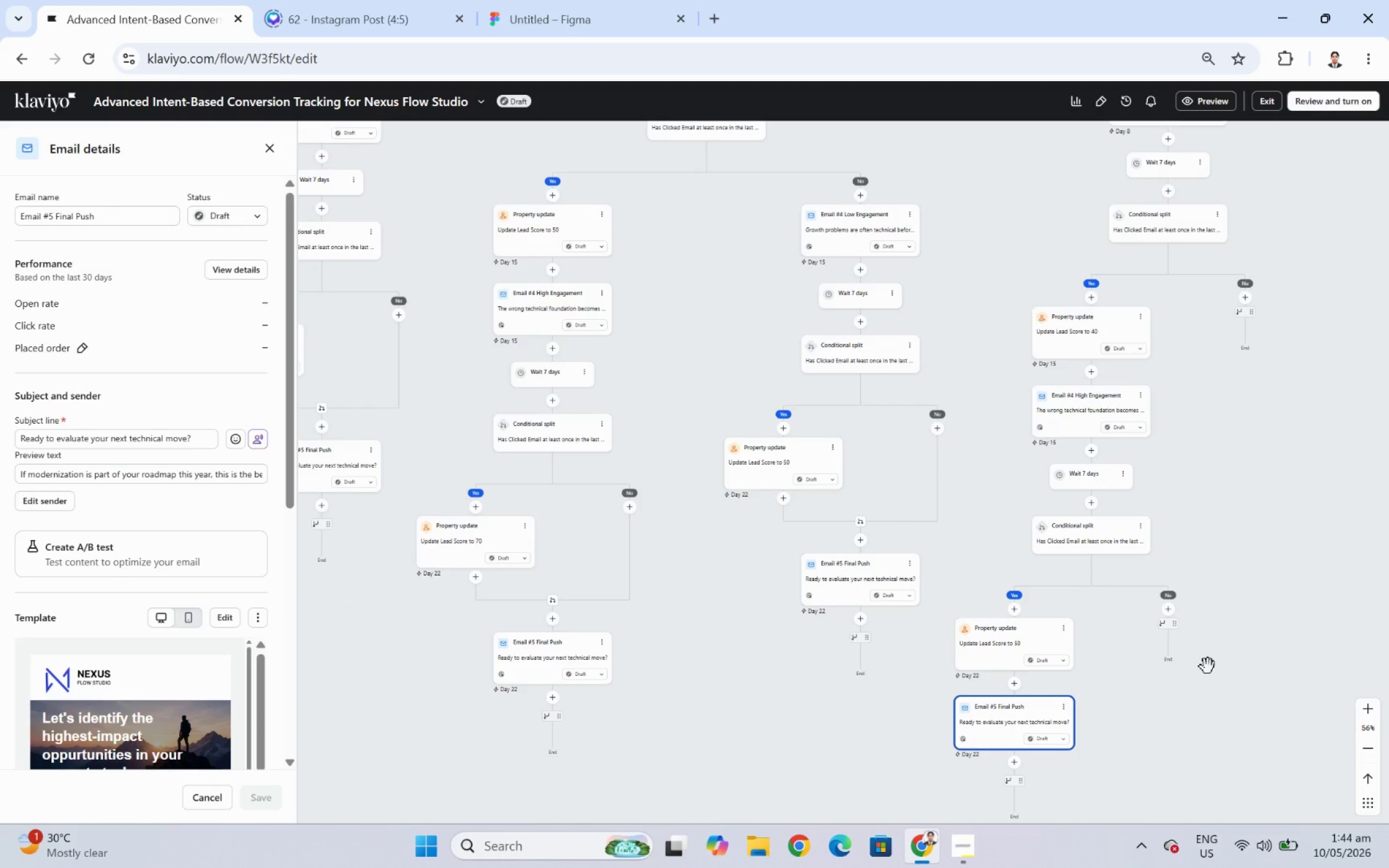 
hold_key(key=ControlLeft, duration=0.51)
scroll: coordinate [1207, 666], scroll_direction: up, amount: 2.0
 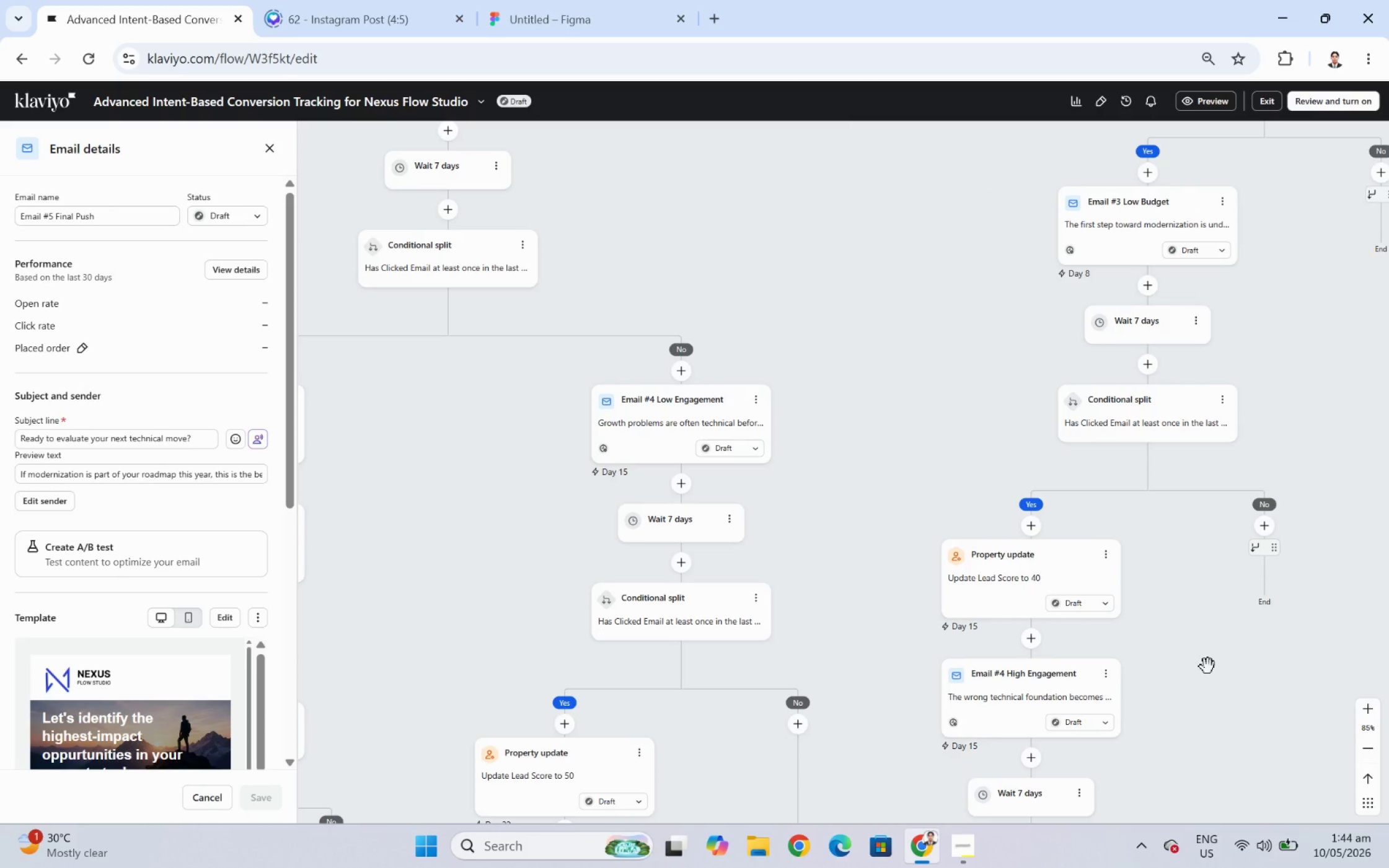 
hold_key(key=ControlLeft, duration=0.48)
scroll: coordinate [1207, 667], scroll_direction: down, amount: 8.0
 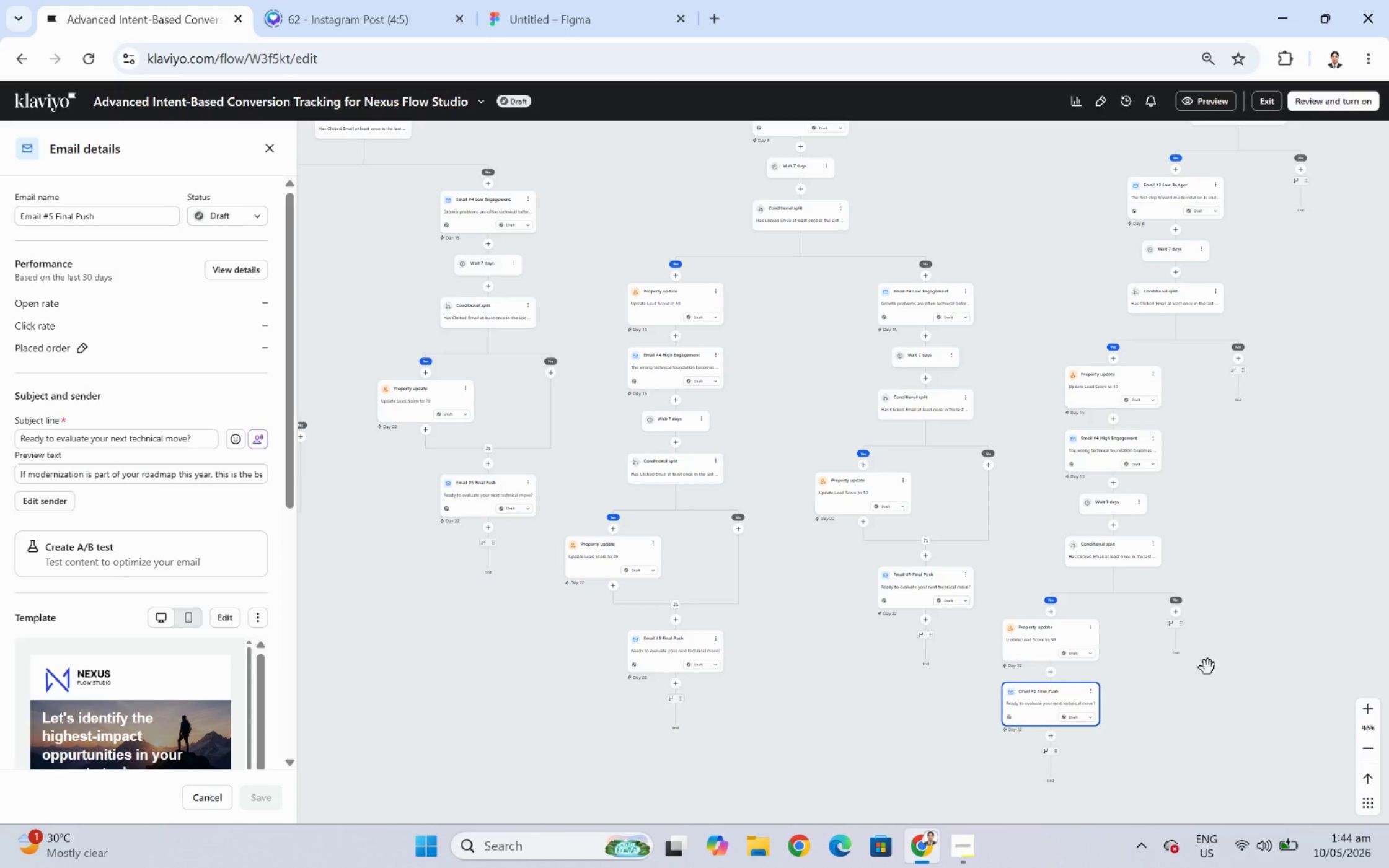 
hold_key(key=ControlLeft, duration=0.56)
scroll: coordinate [1191, 689], scroll_direction: up, amount: 2.0
 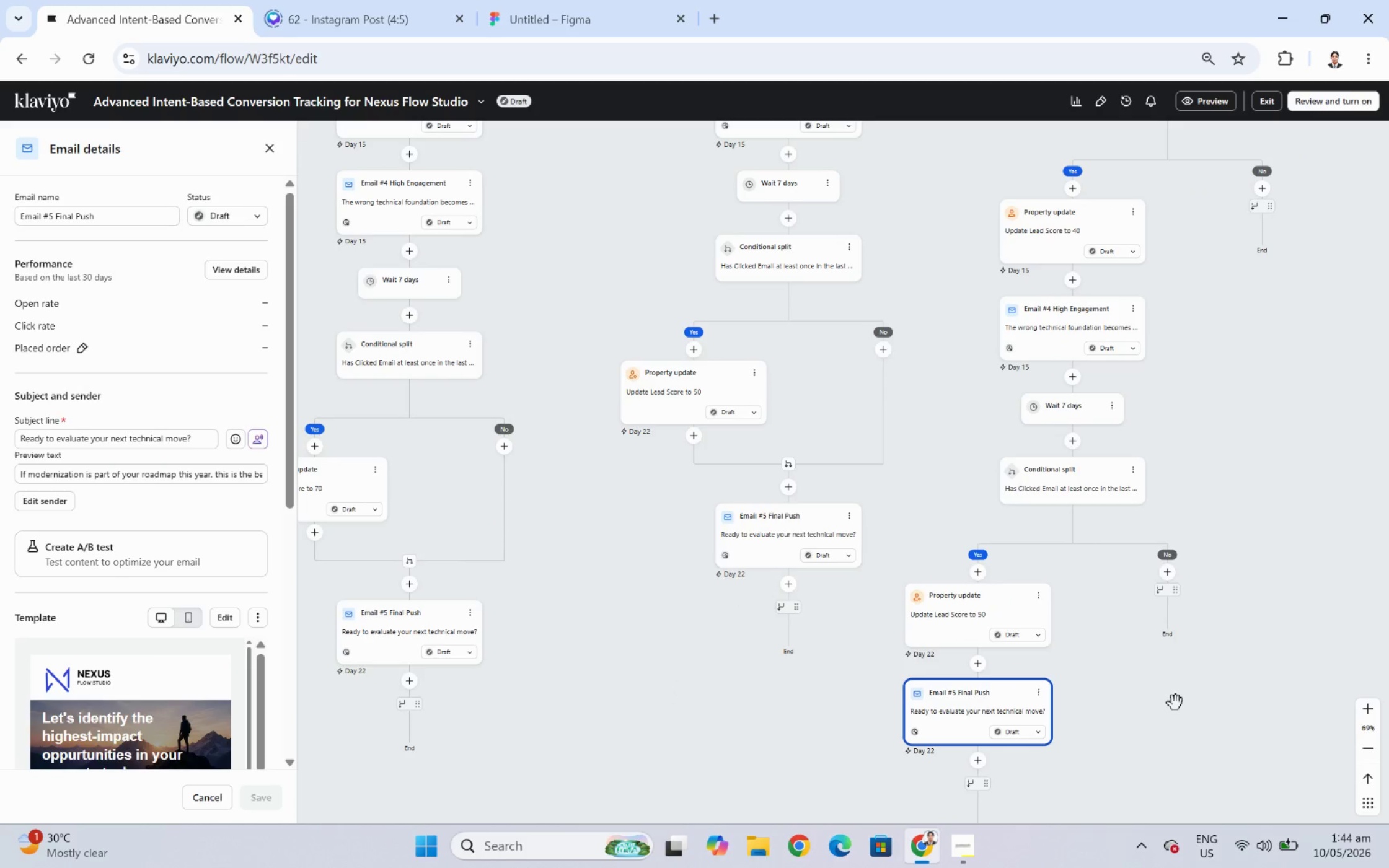 
hold_key(key=ControlLeft, duration=0.34)
scroll: coordinate [1141, 726], scroll_direction: up, amount: 2.0
 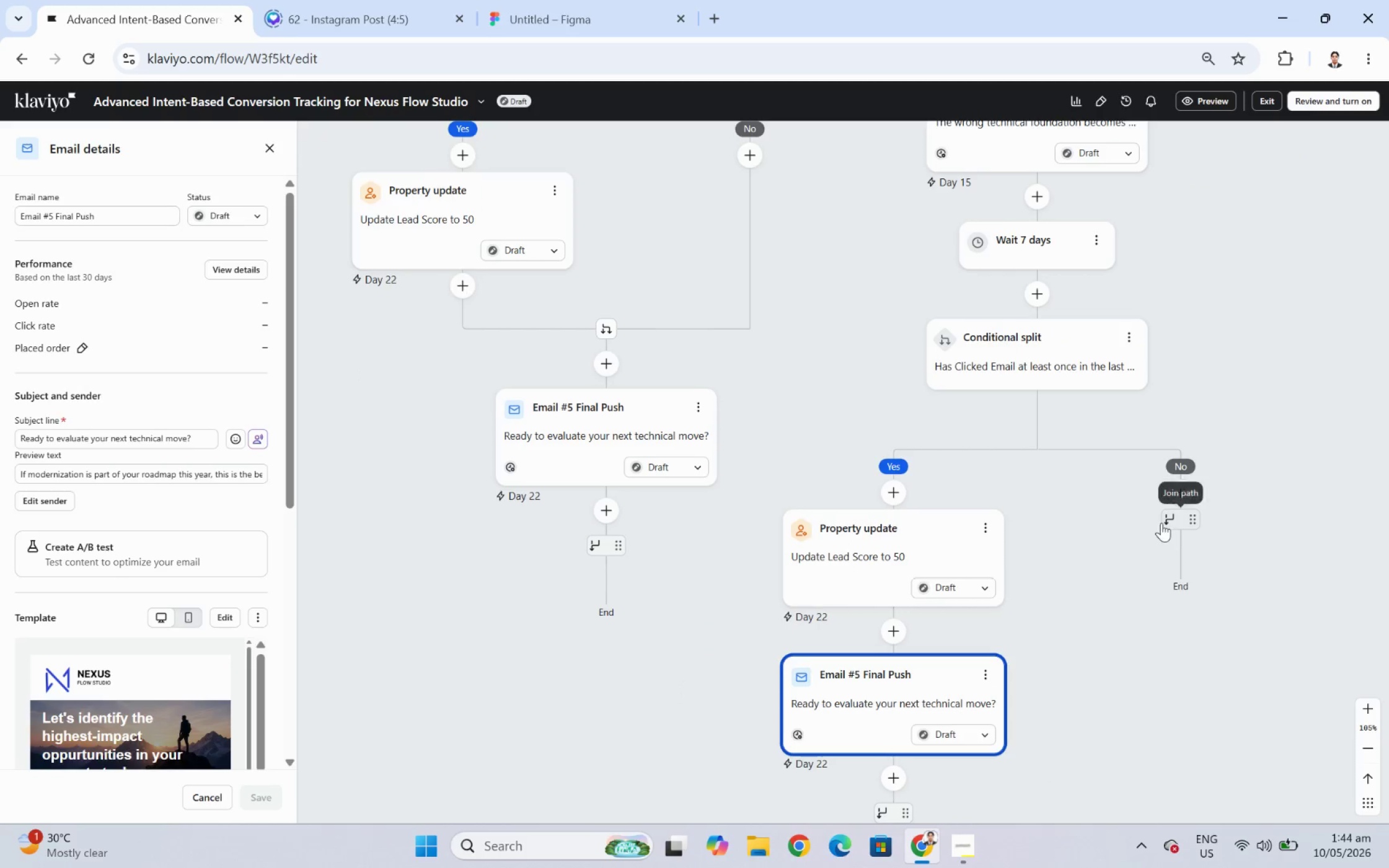 
left_click_drag(start_coordinate=[1167, 519], to_coordinate=[905, 646])
 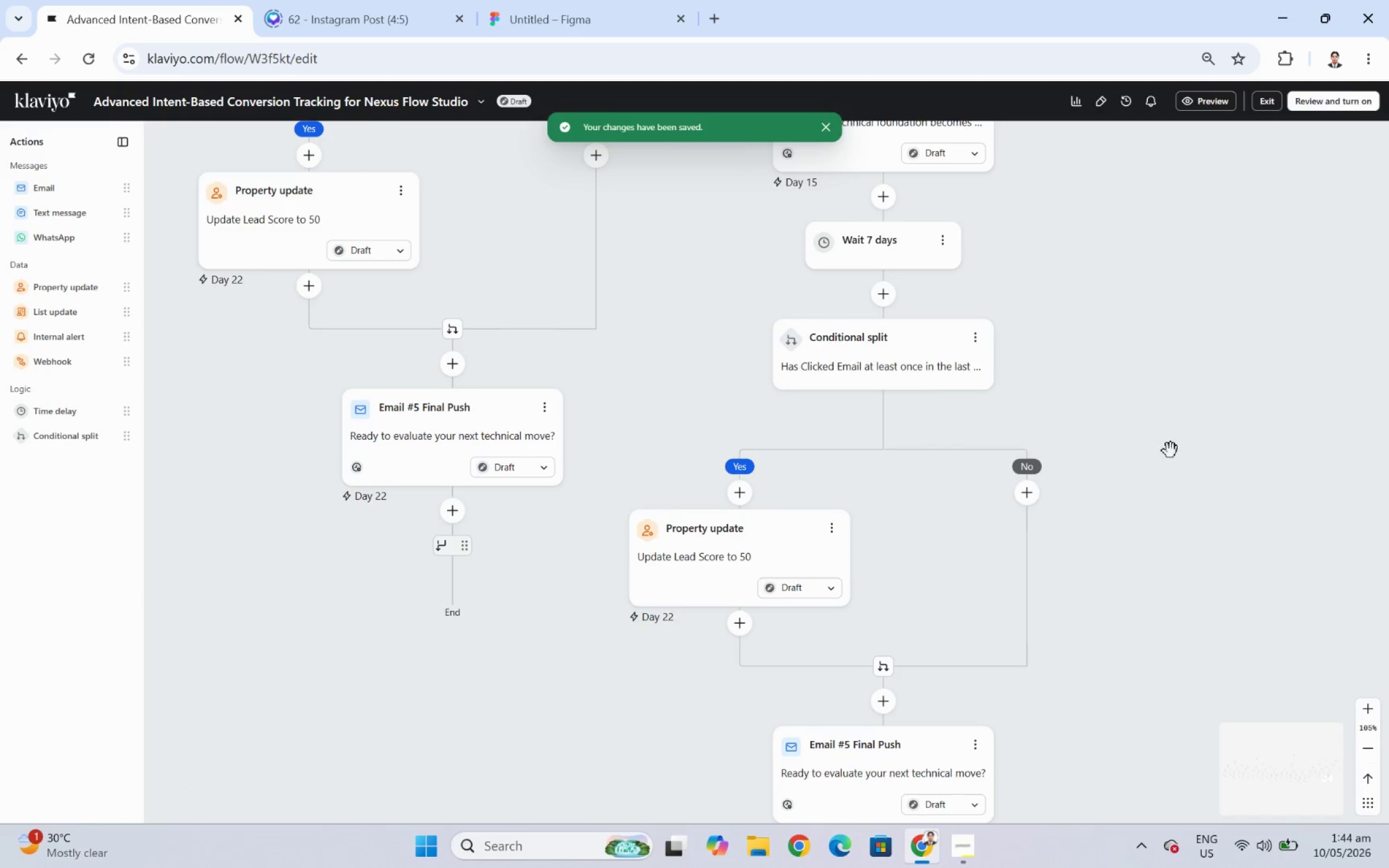 
left_click_drag(start_coordinate=[1124, 359], to_coordinate=[1110, 681])
 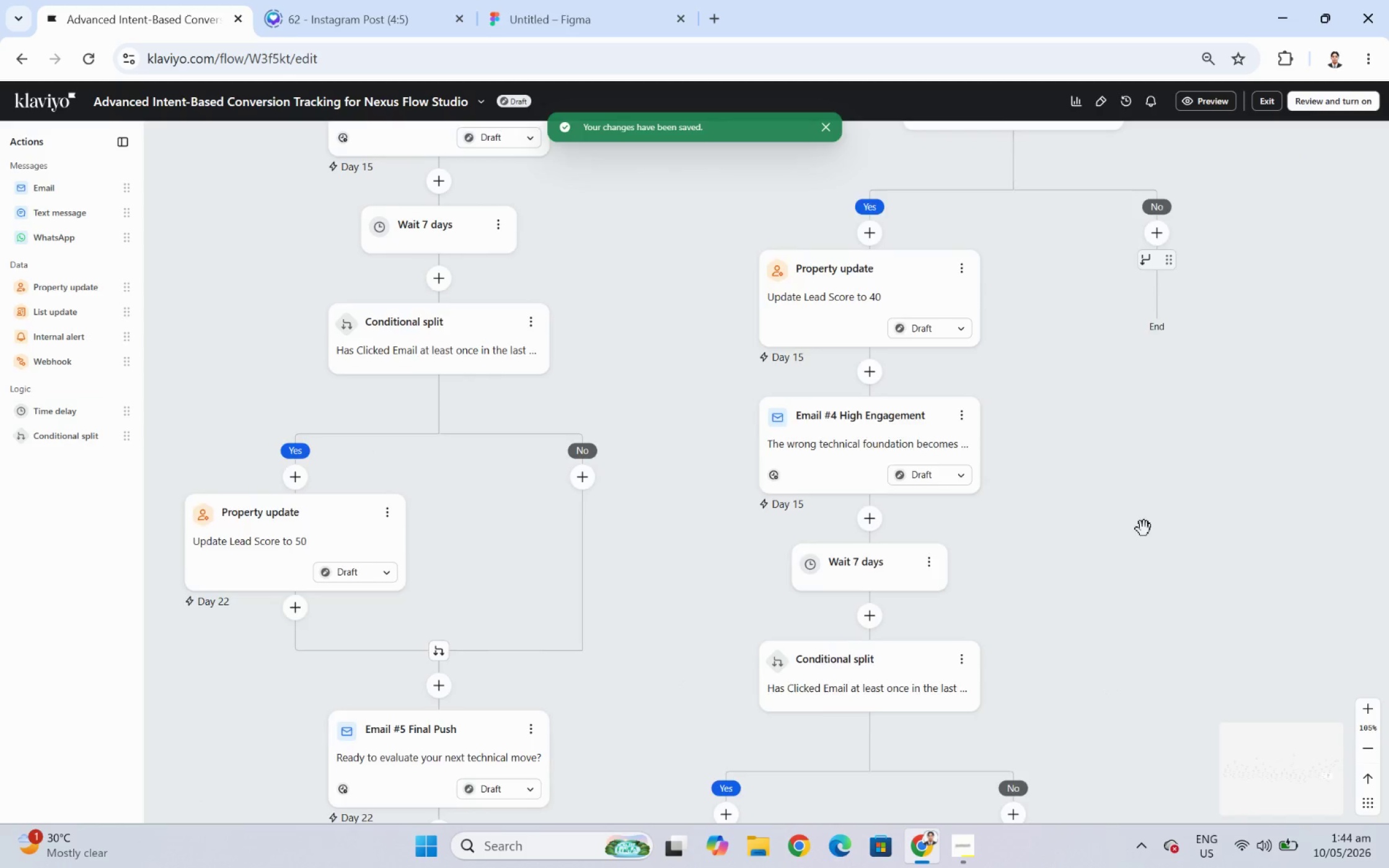 
left_click_drag(start_coordinate=[1144, 535], to_coordinate=[1140, 757])
 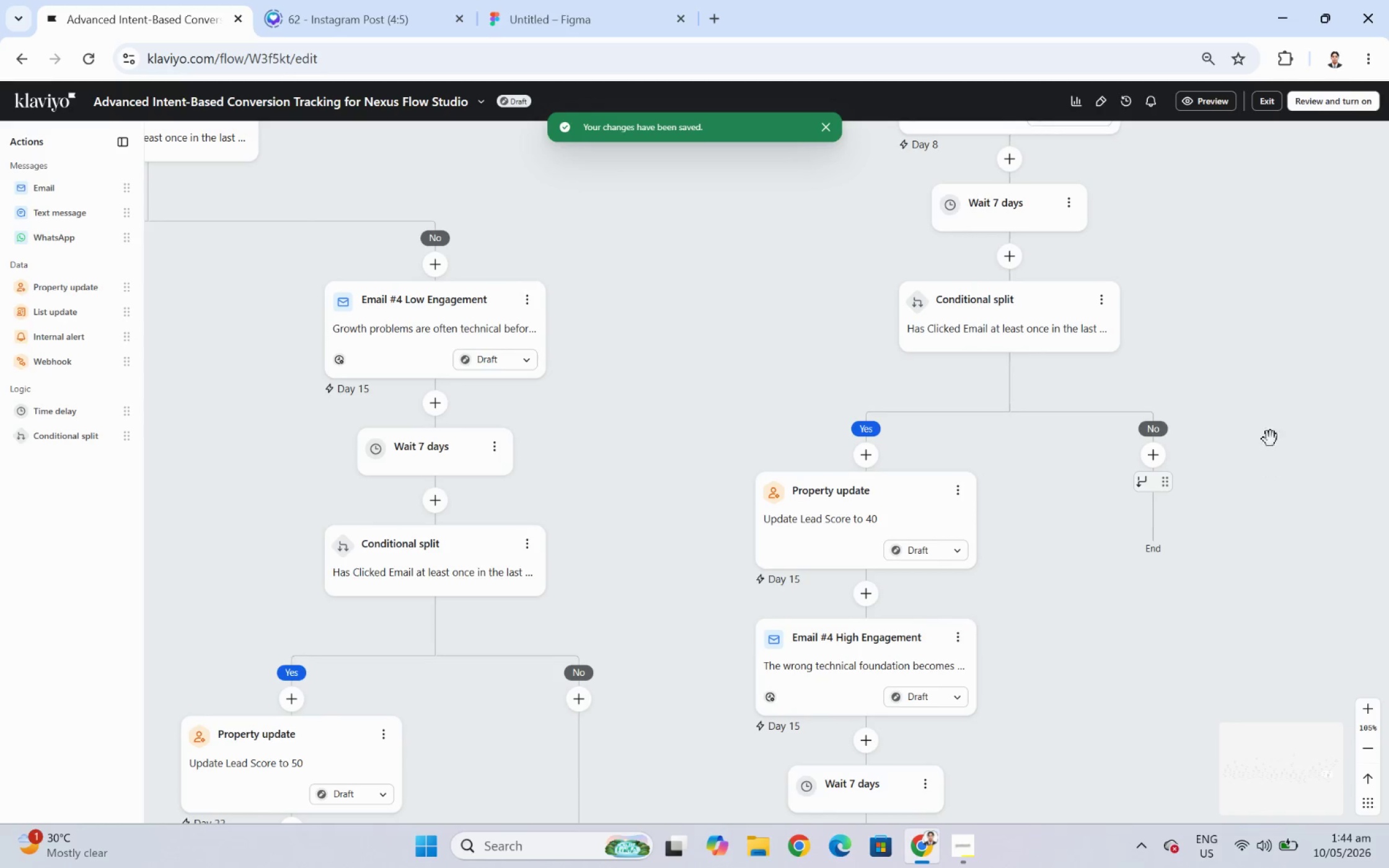 
left_click_drag(start_coordinate=[1265, 424], to_coordinate=[1192, 417])
 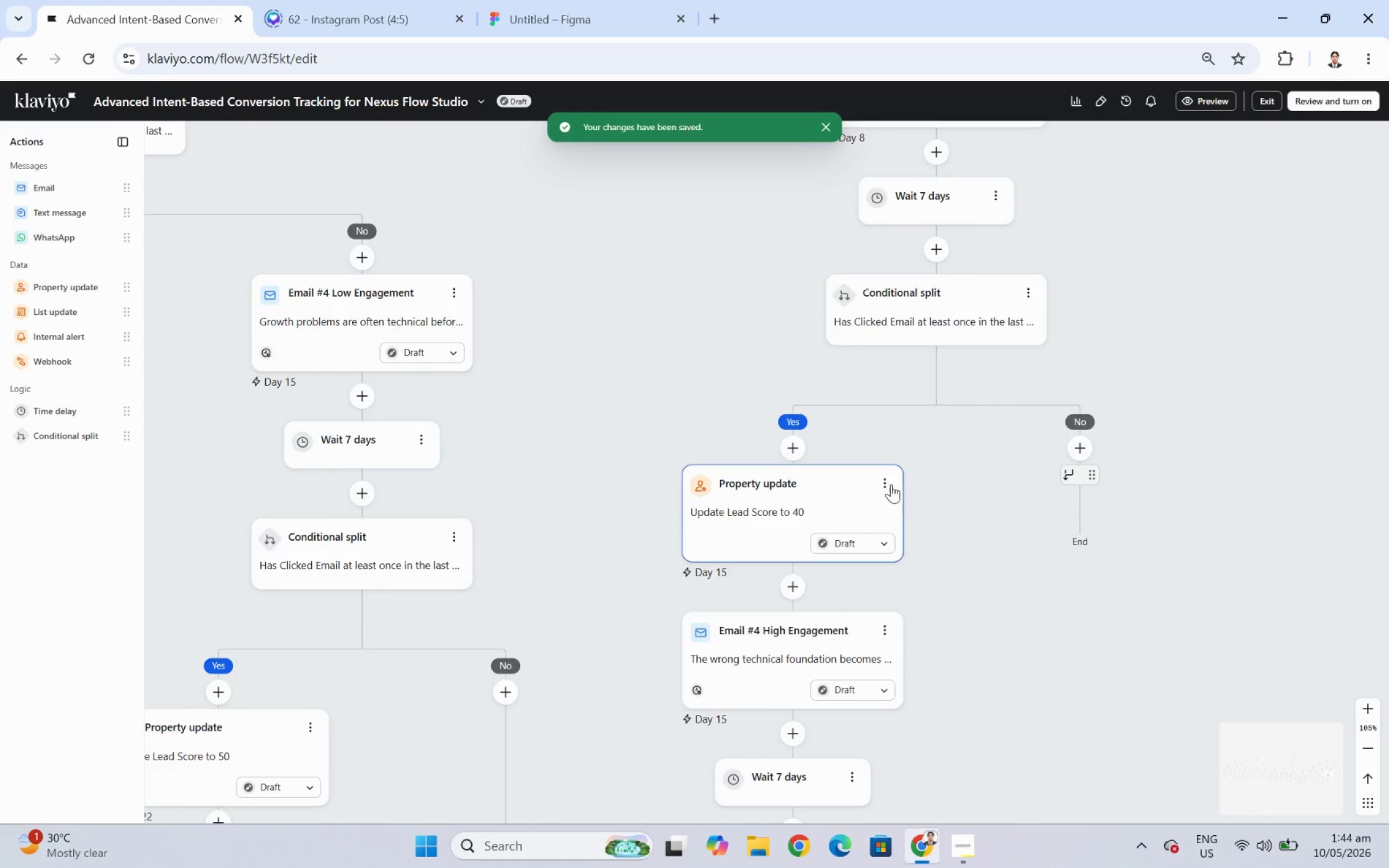 
left_click([890, 484])
 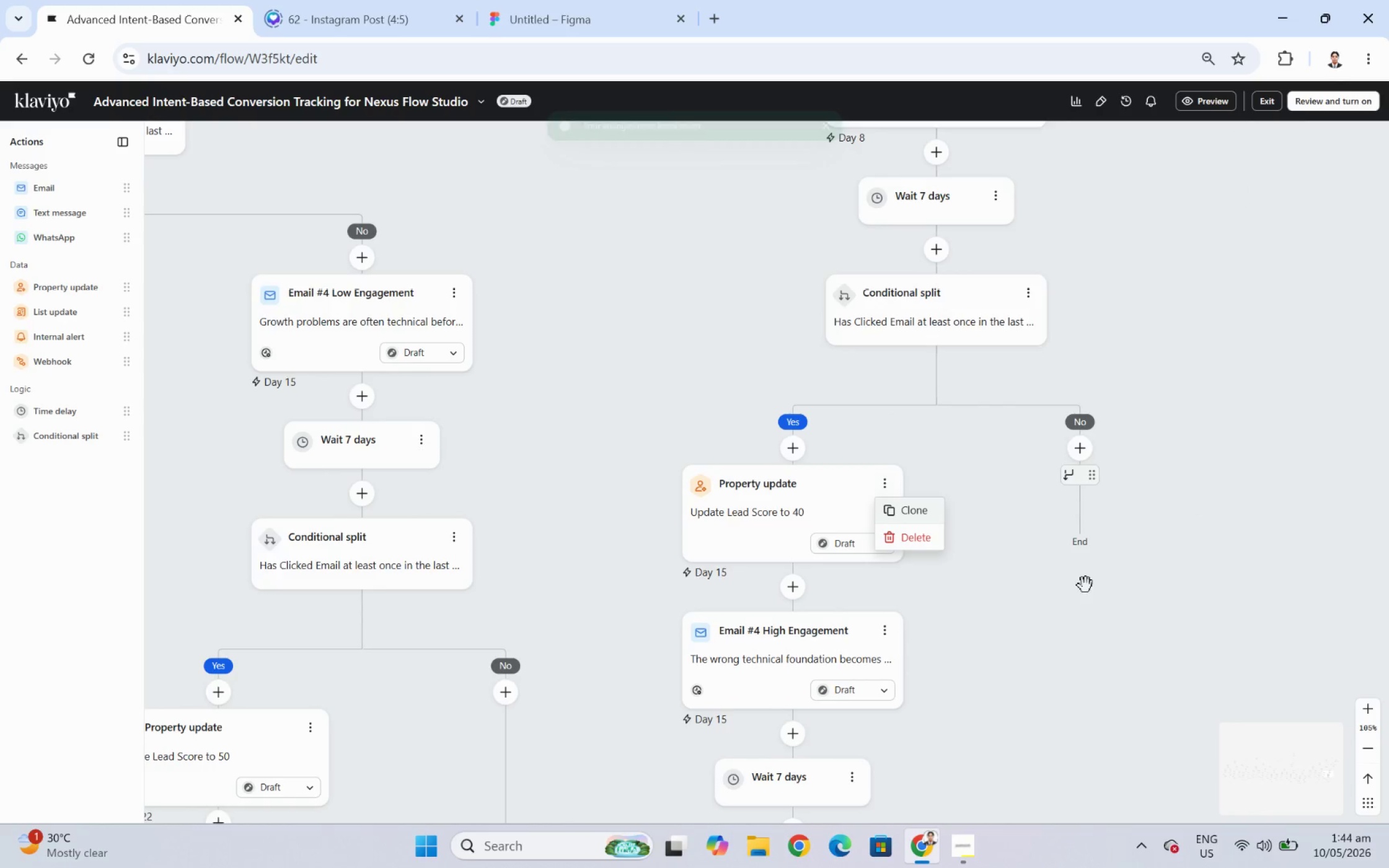 
left_click([1095, 617])
 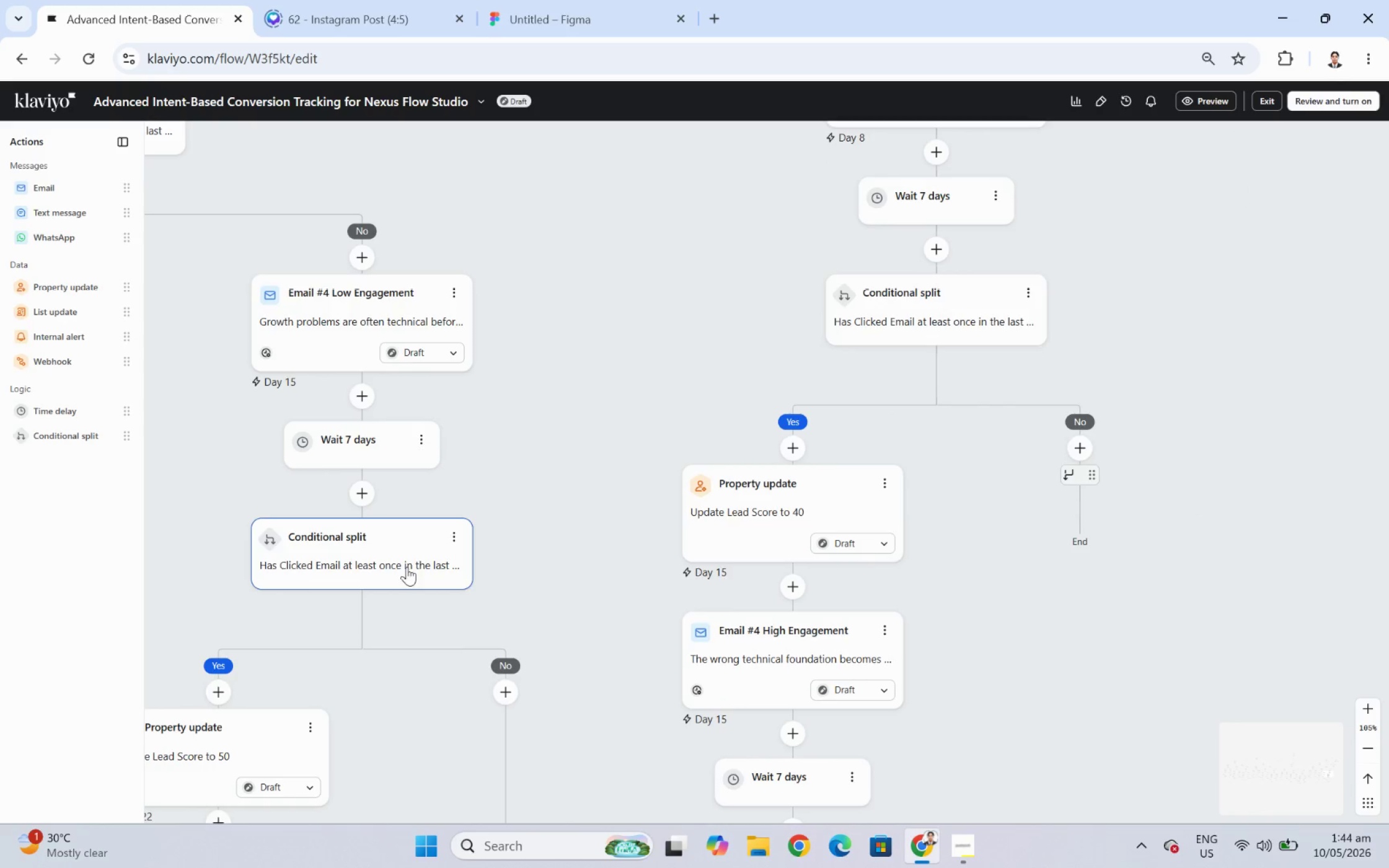 
left_click([453, 290])
 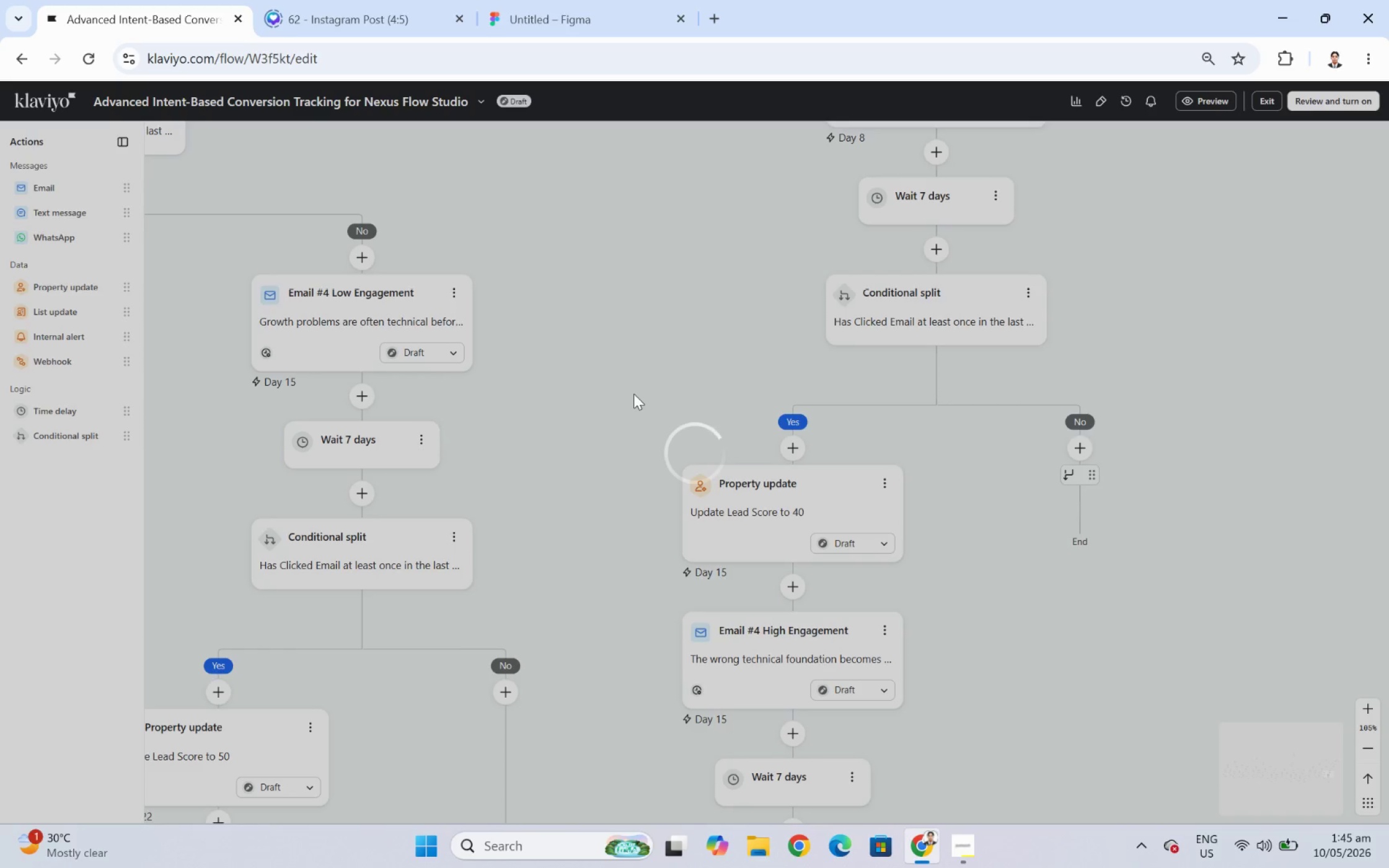 
wait(9.57)
 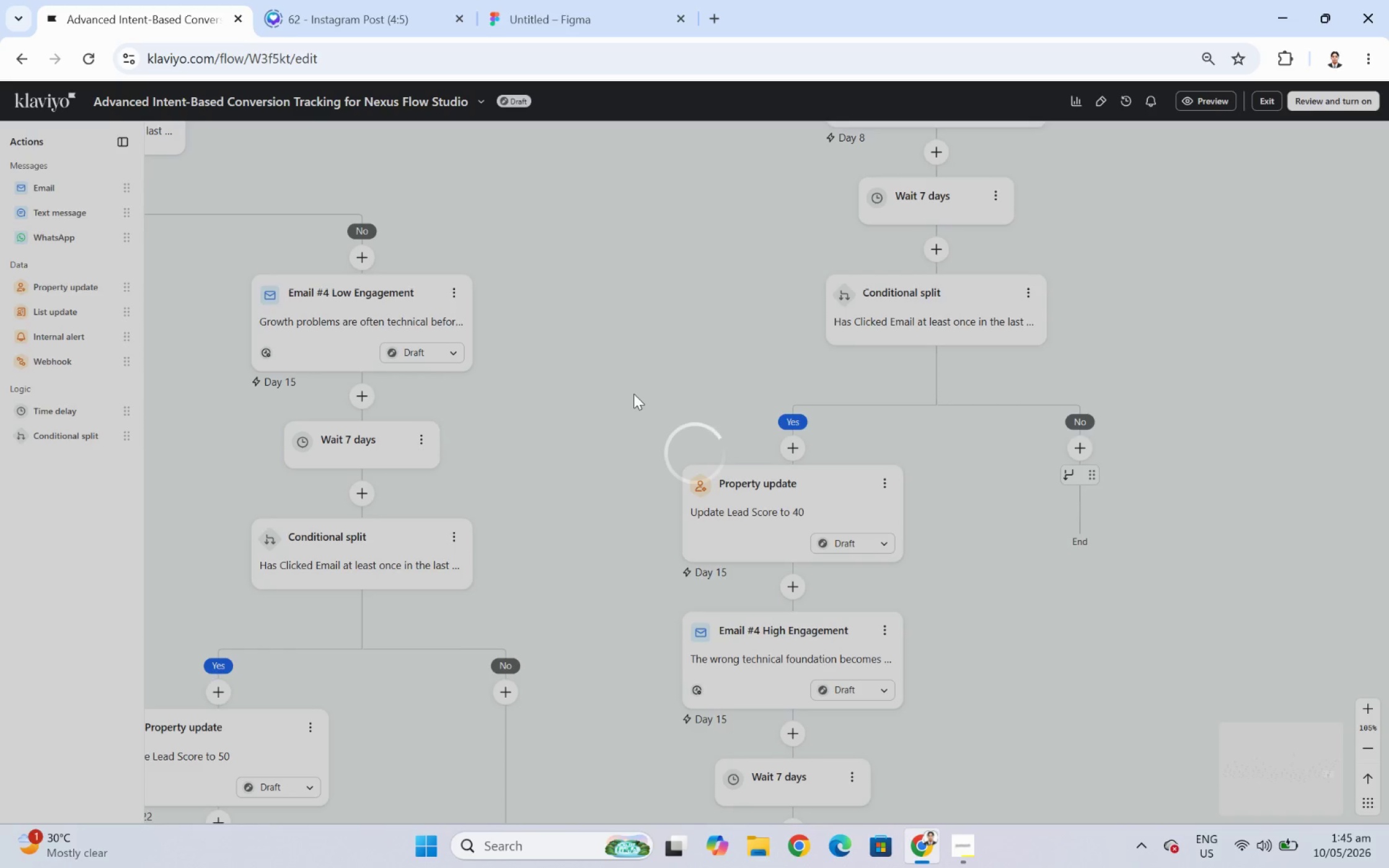 
left_click_drag(start_coordinate=[427, 457], to_coordinate=[1164, 434])
 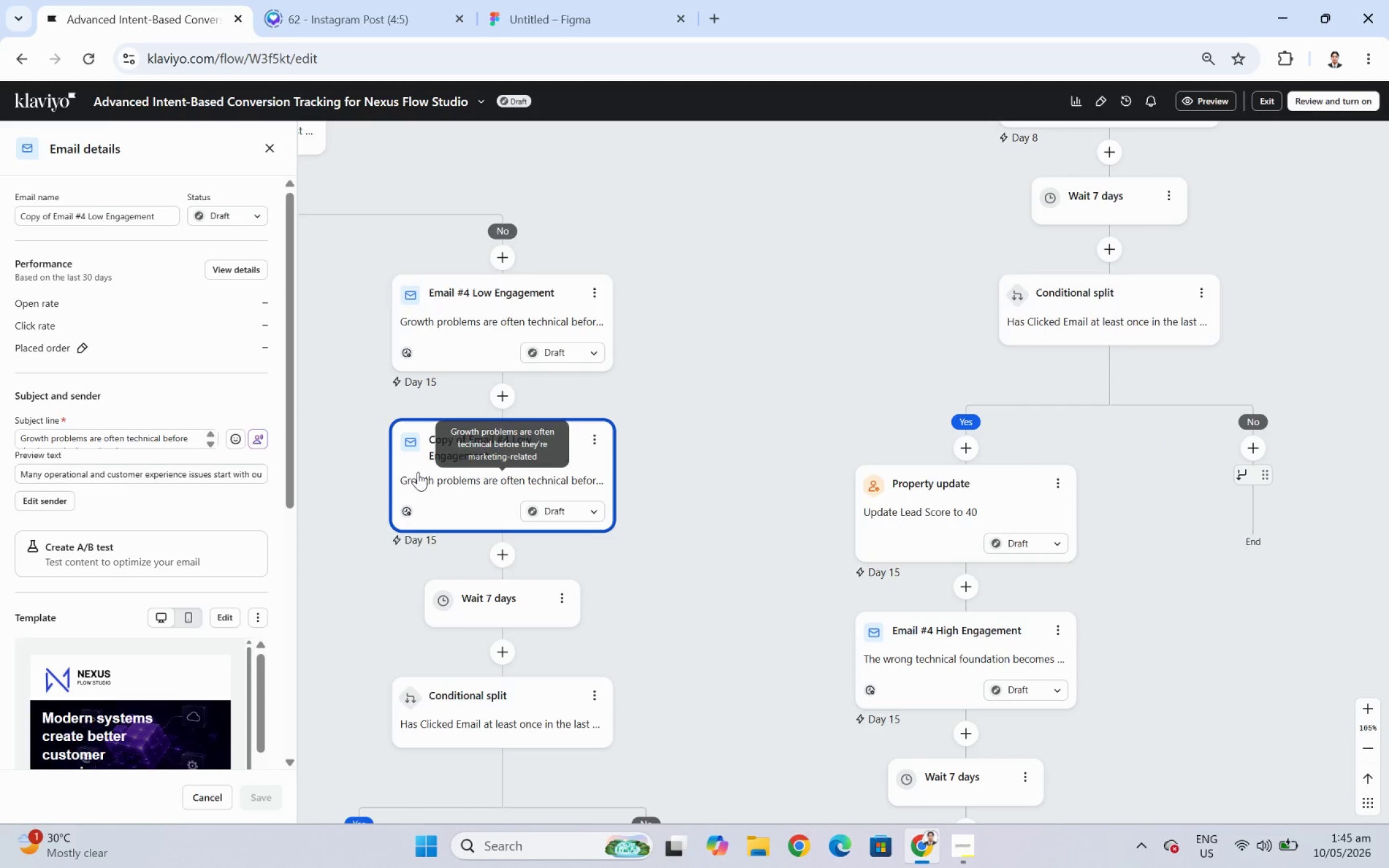 
left_click_drag(start_coordinate=[425, 460], to_coordinate=[1186, 462])
 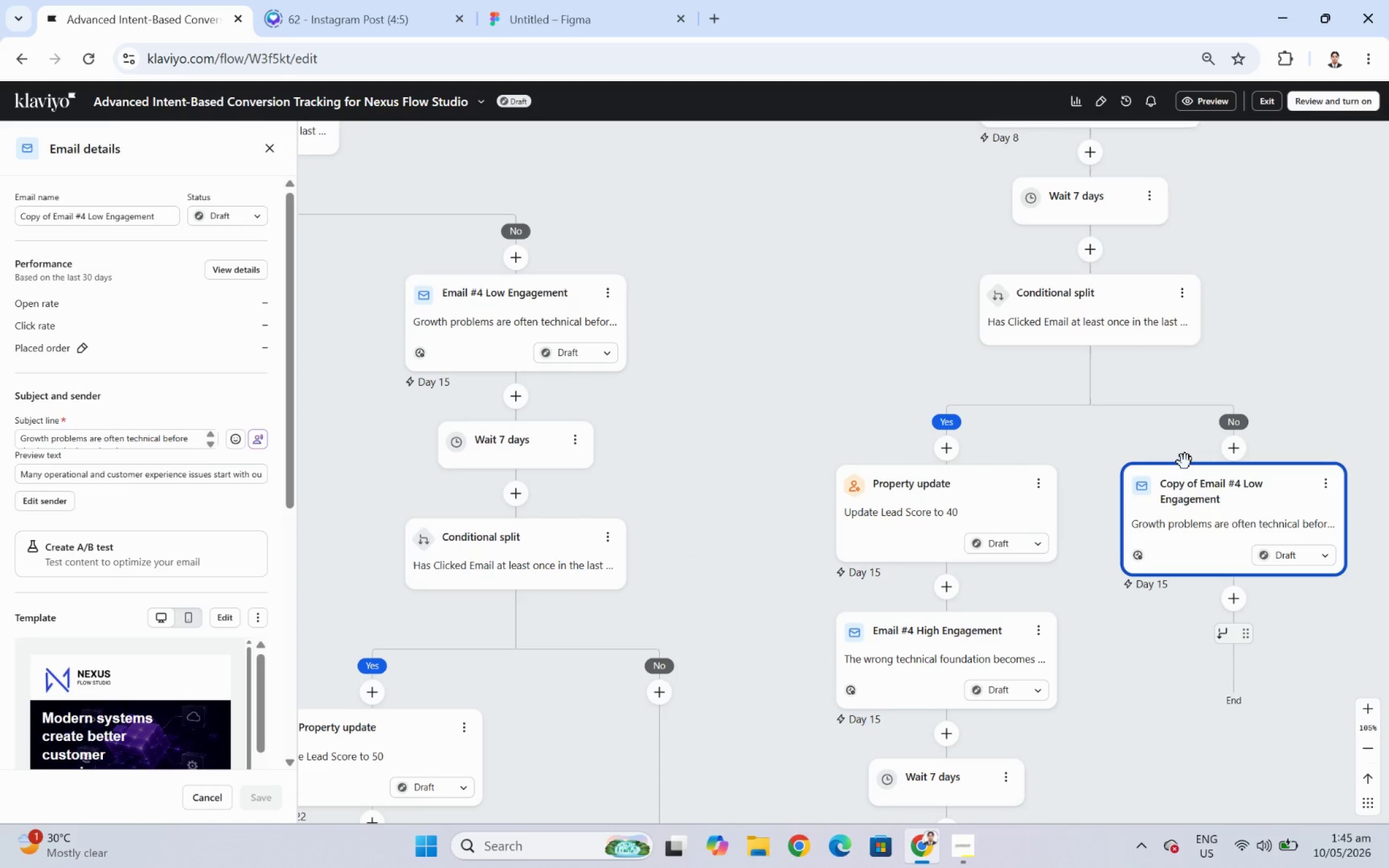 
wait(16.51)
 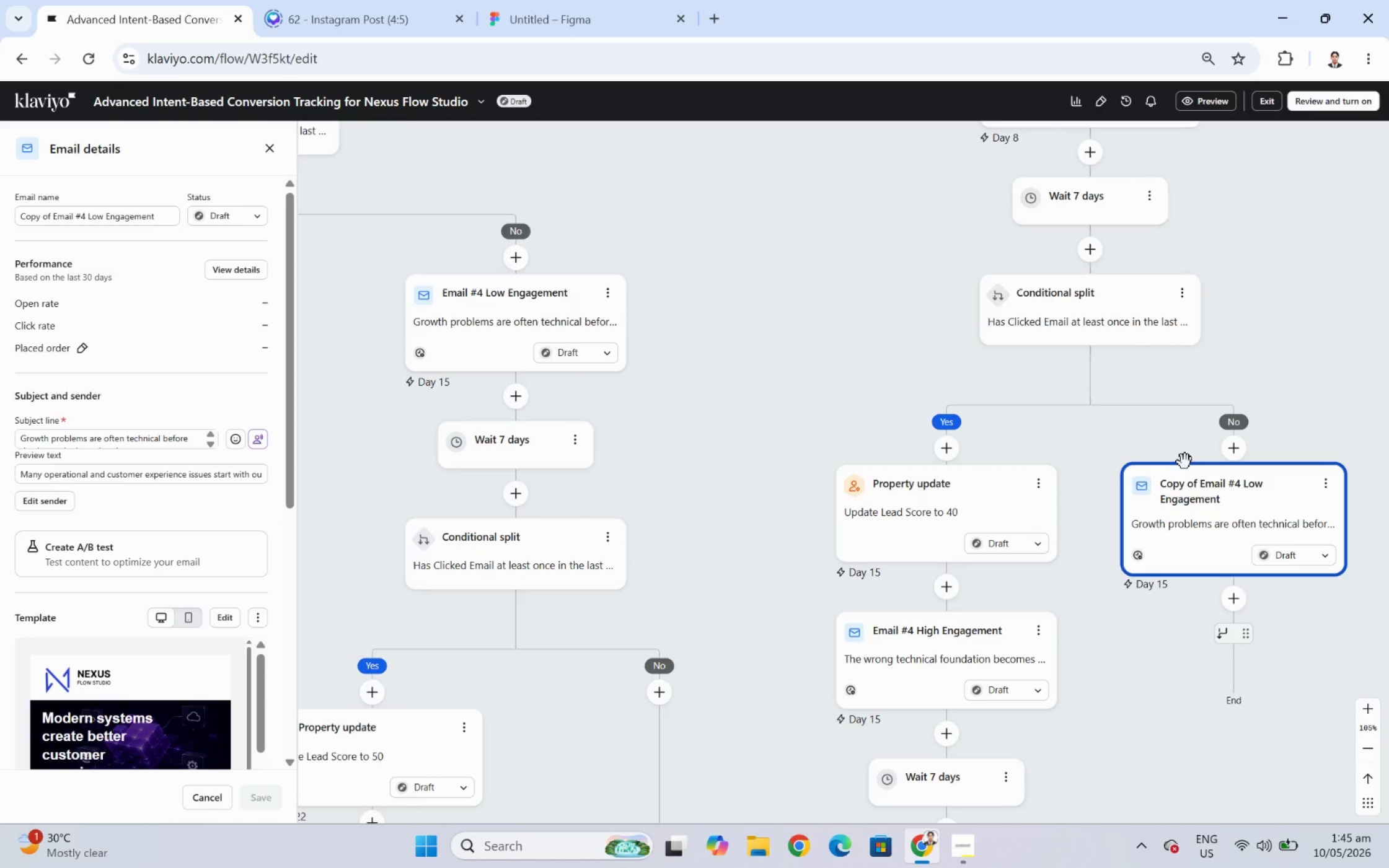 
left_click_drag(start_coordinate=[53, 211], to_coordinate=[0, 209])
 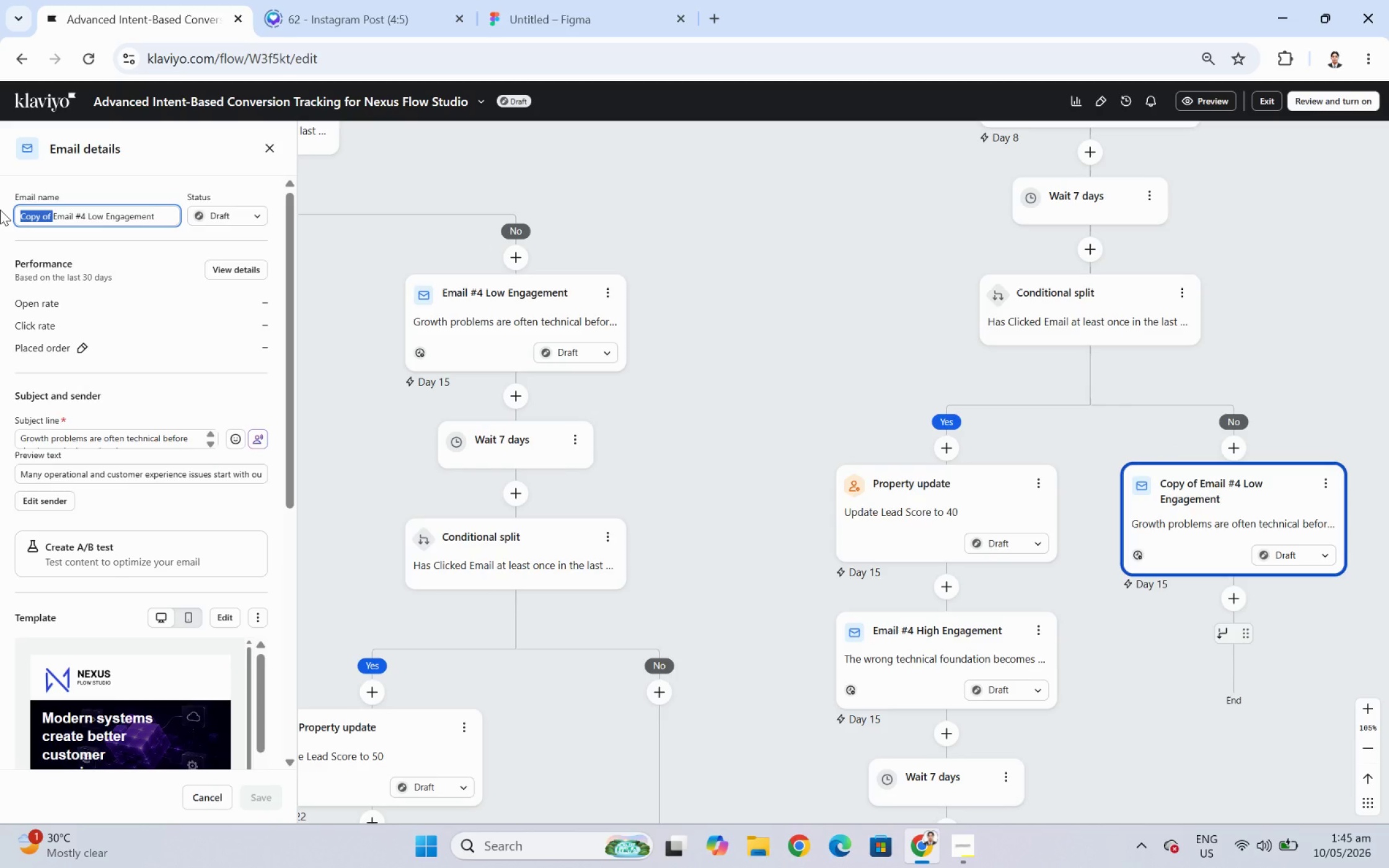 
key(Backspace)
 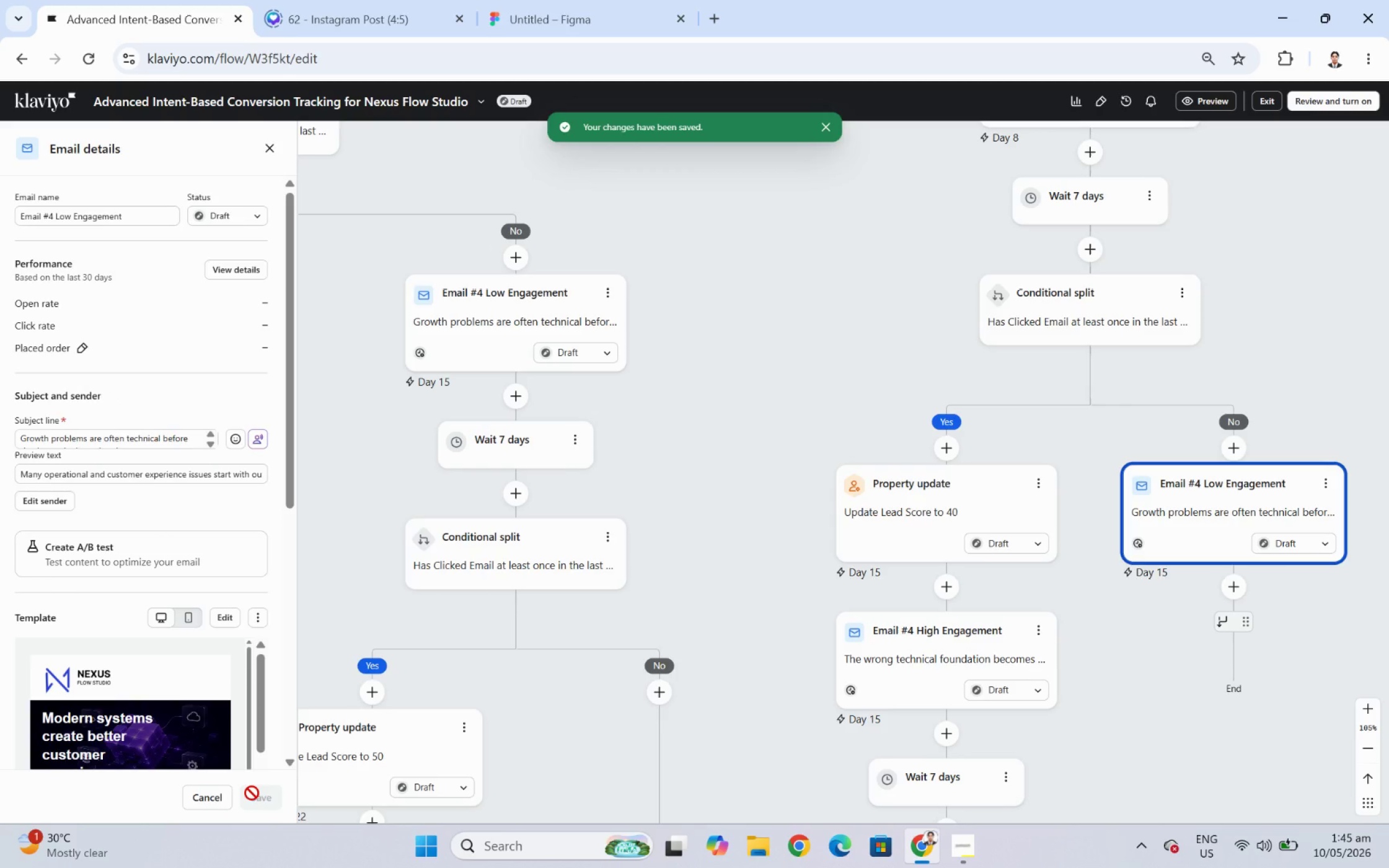 
wait(16.14)
 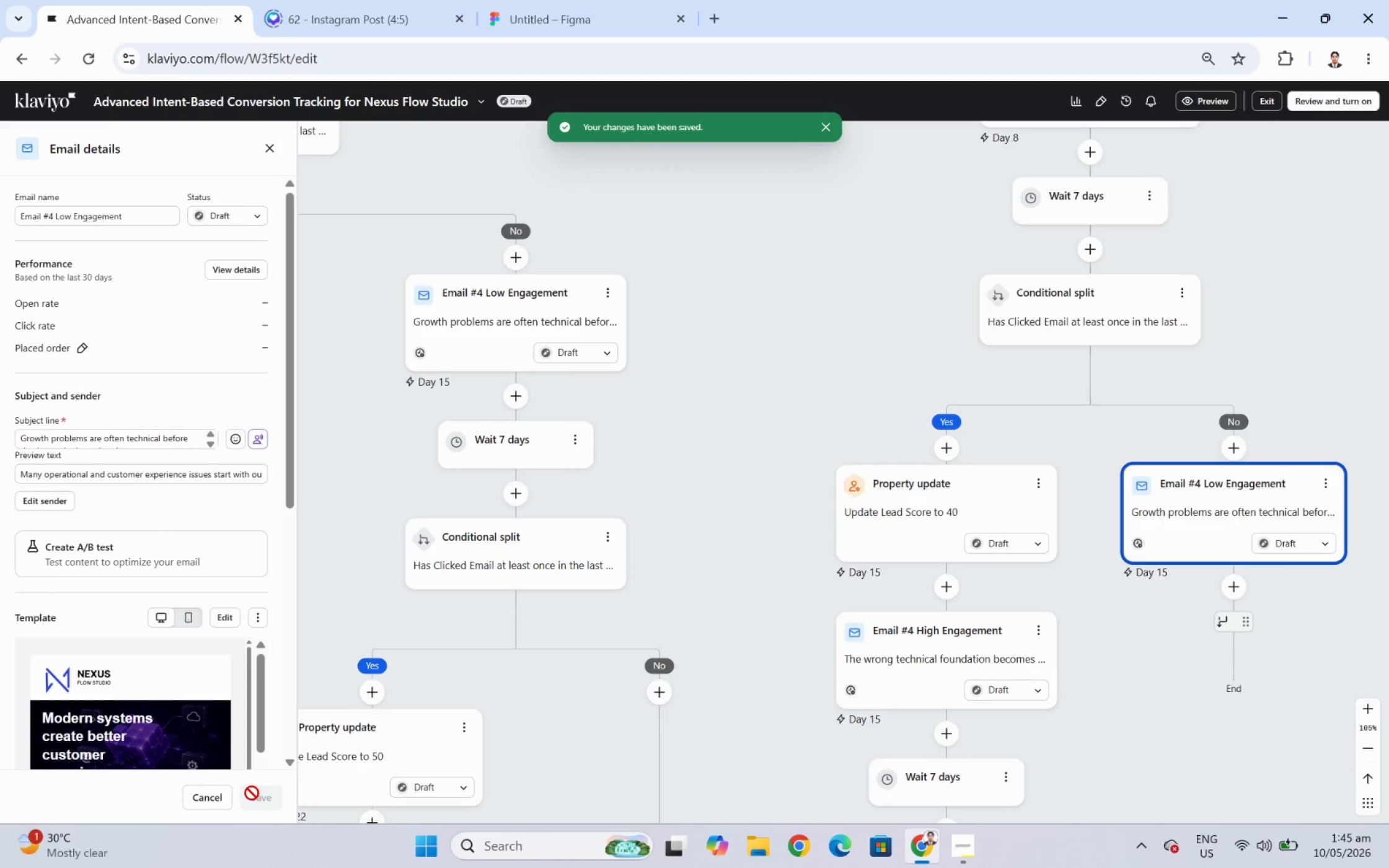 
left_click_drag(start_coordinate=[1105, 673], to_coordinate=[1046, 462])
 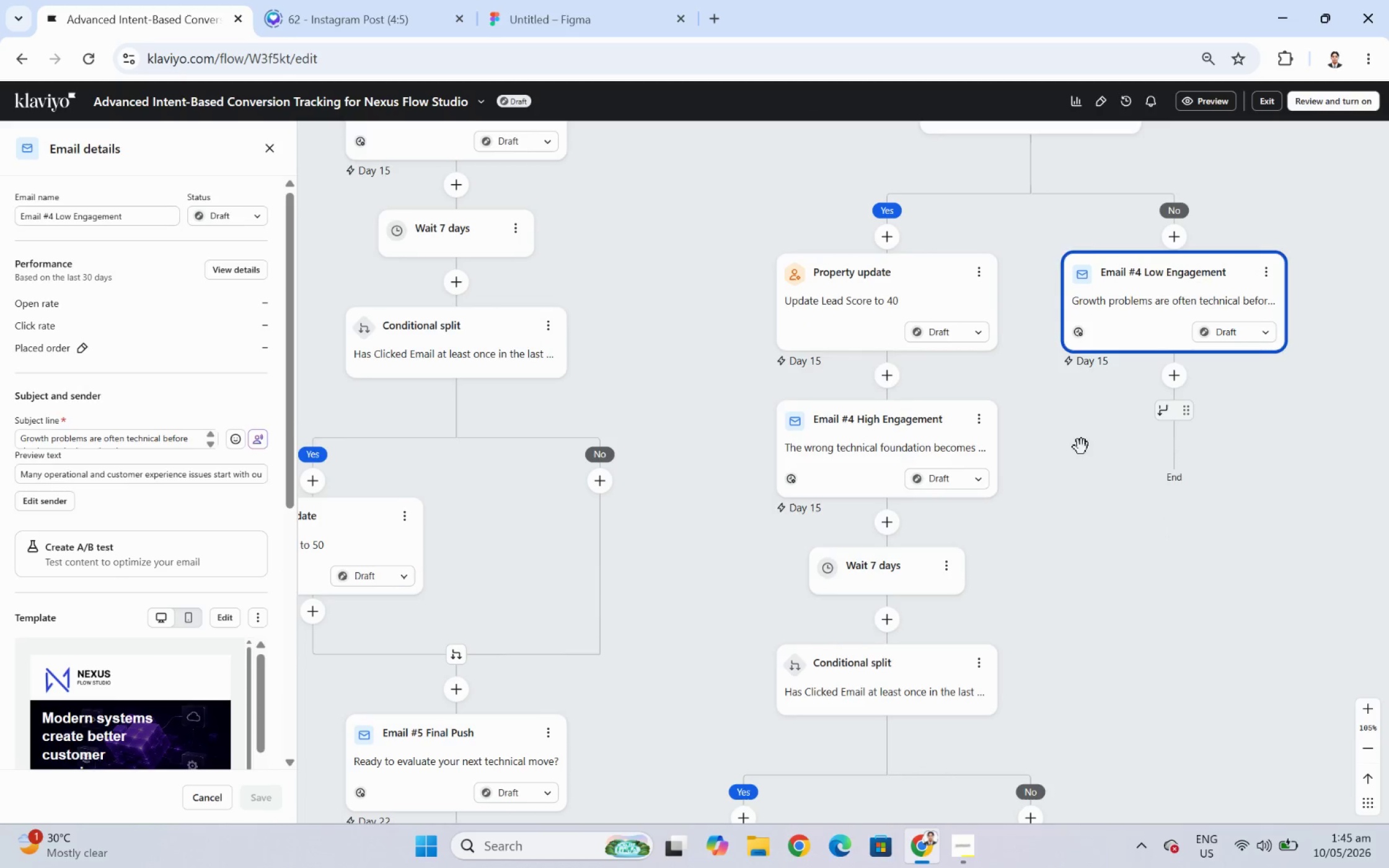 
left_click_drag(start_coordinate=[1090, 458], to_coordinate=[1110, 522])
 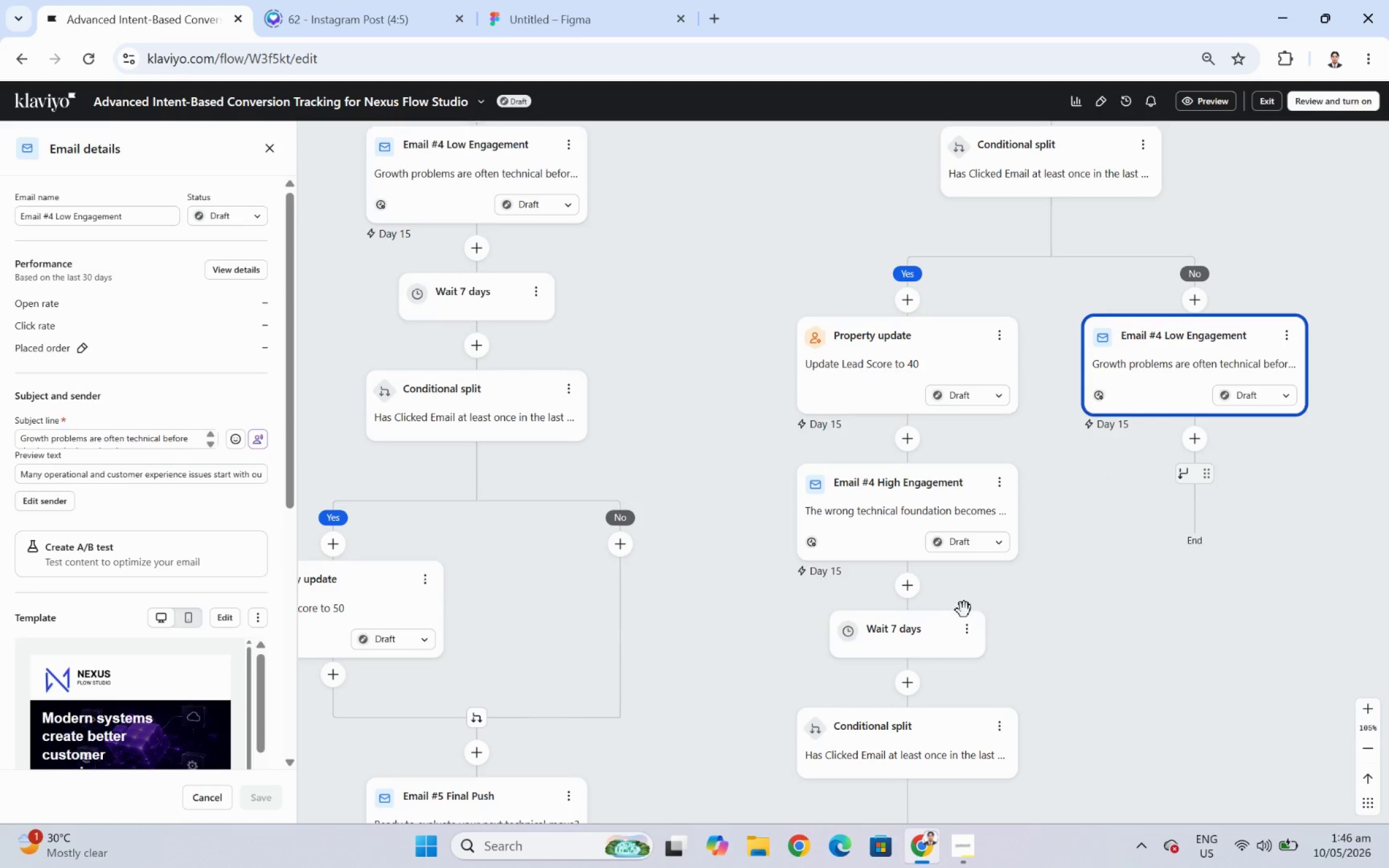 
left_click([970, 626])
 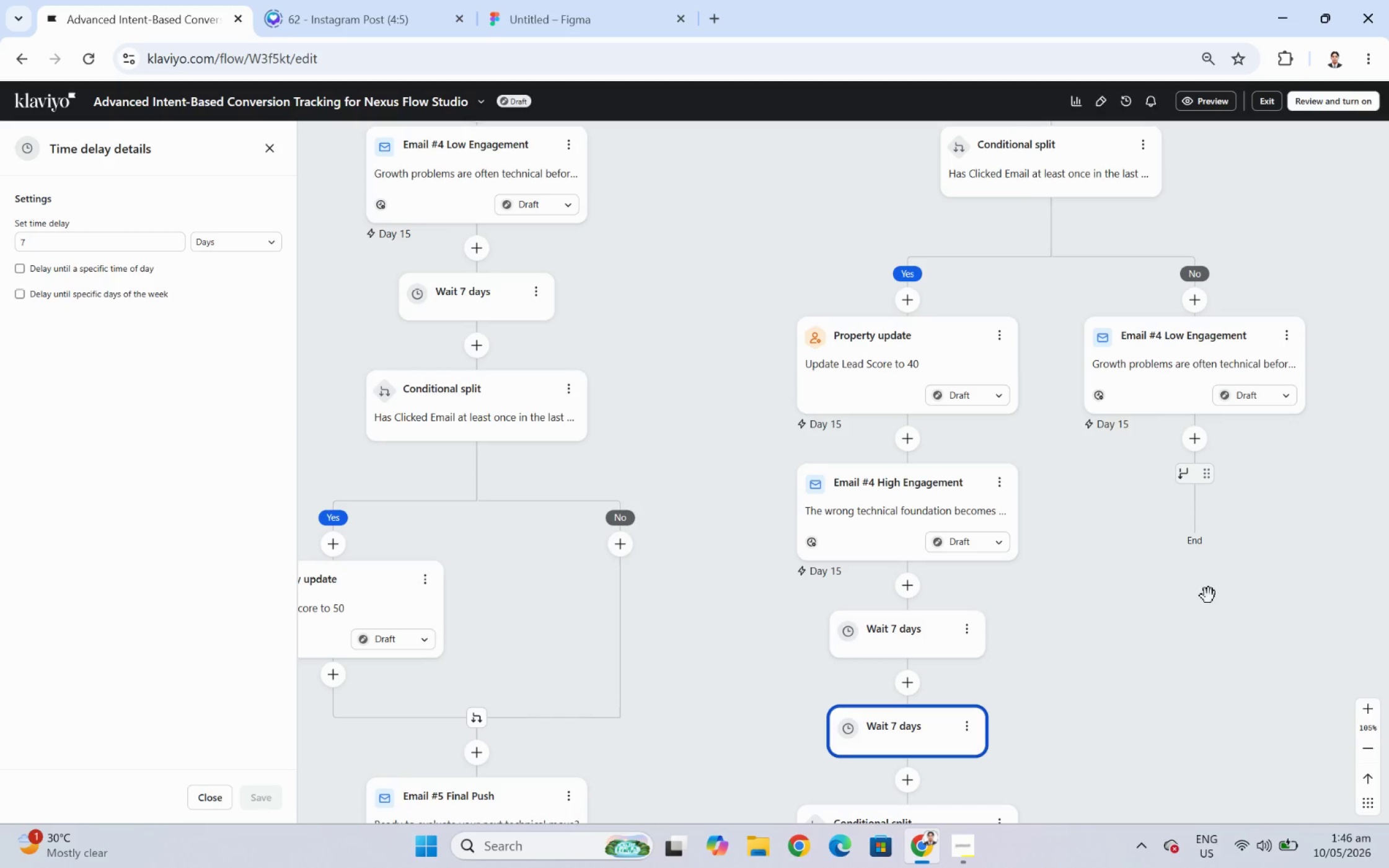 
left_click_drag(start_coordinate=[924, 721], to_coordinate=[1201, 456])
 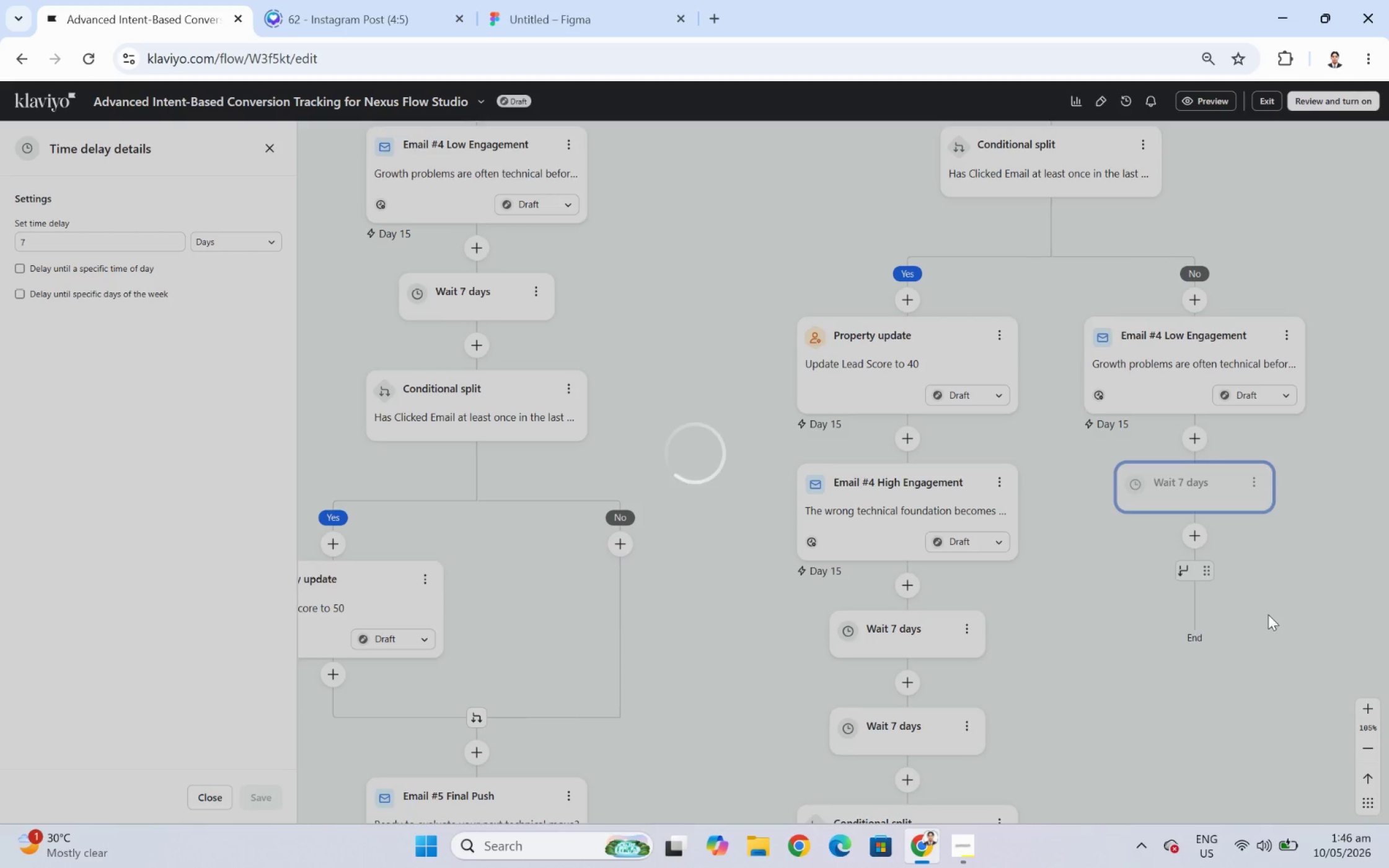 
left_click_drag(start_coordinate=[1225, 653], to_coordinate=[1159, 589])
 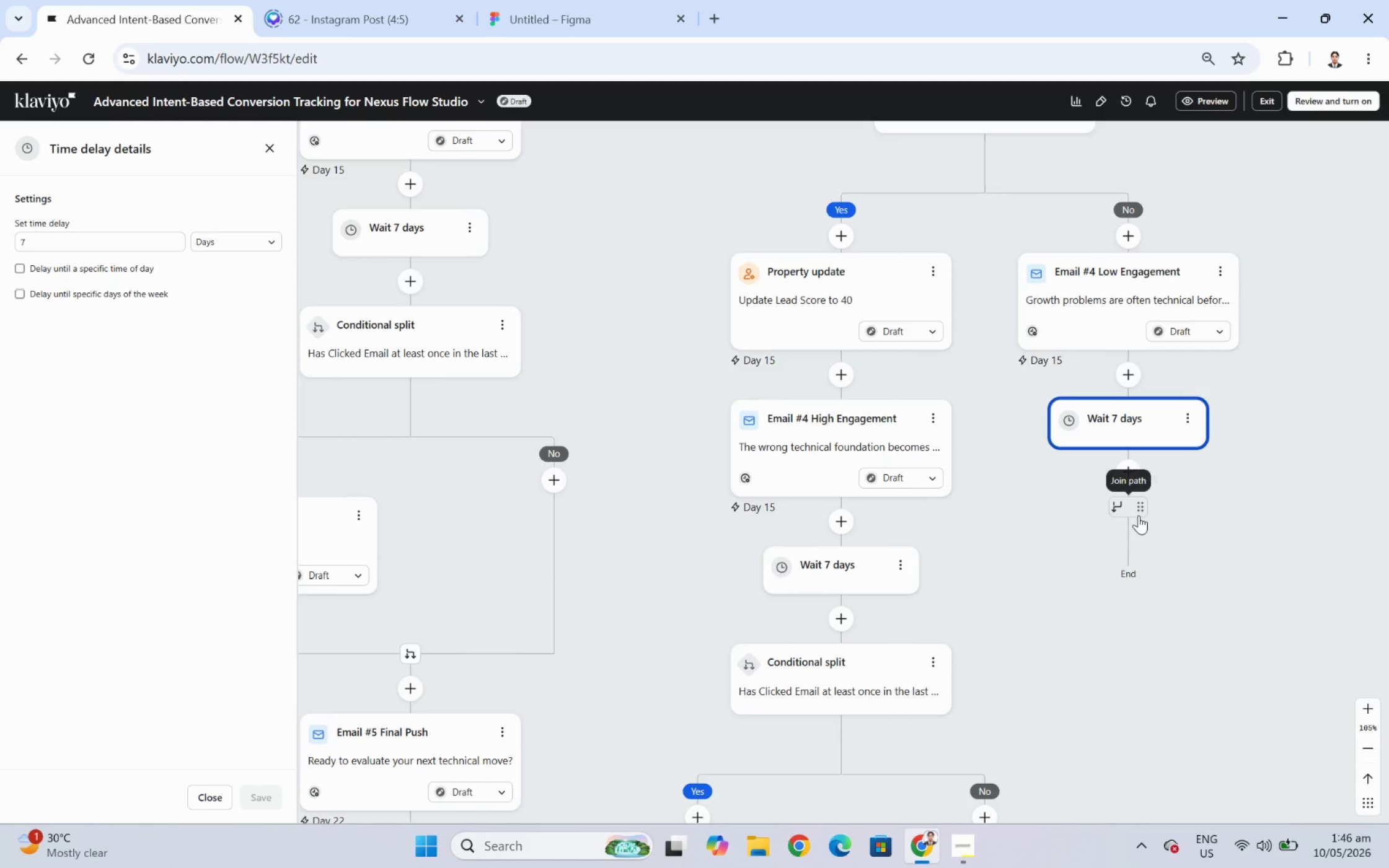 
left_click_drag(start_coordinate=[1130, 502], to_coordinate=[853, 639])
 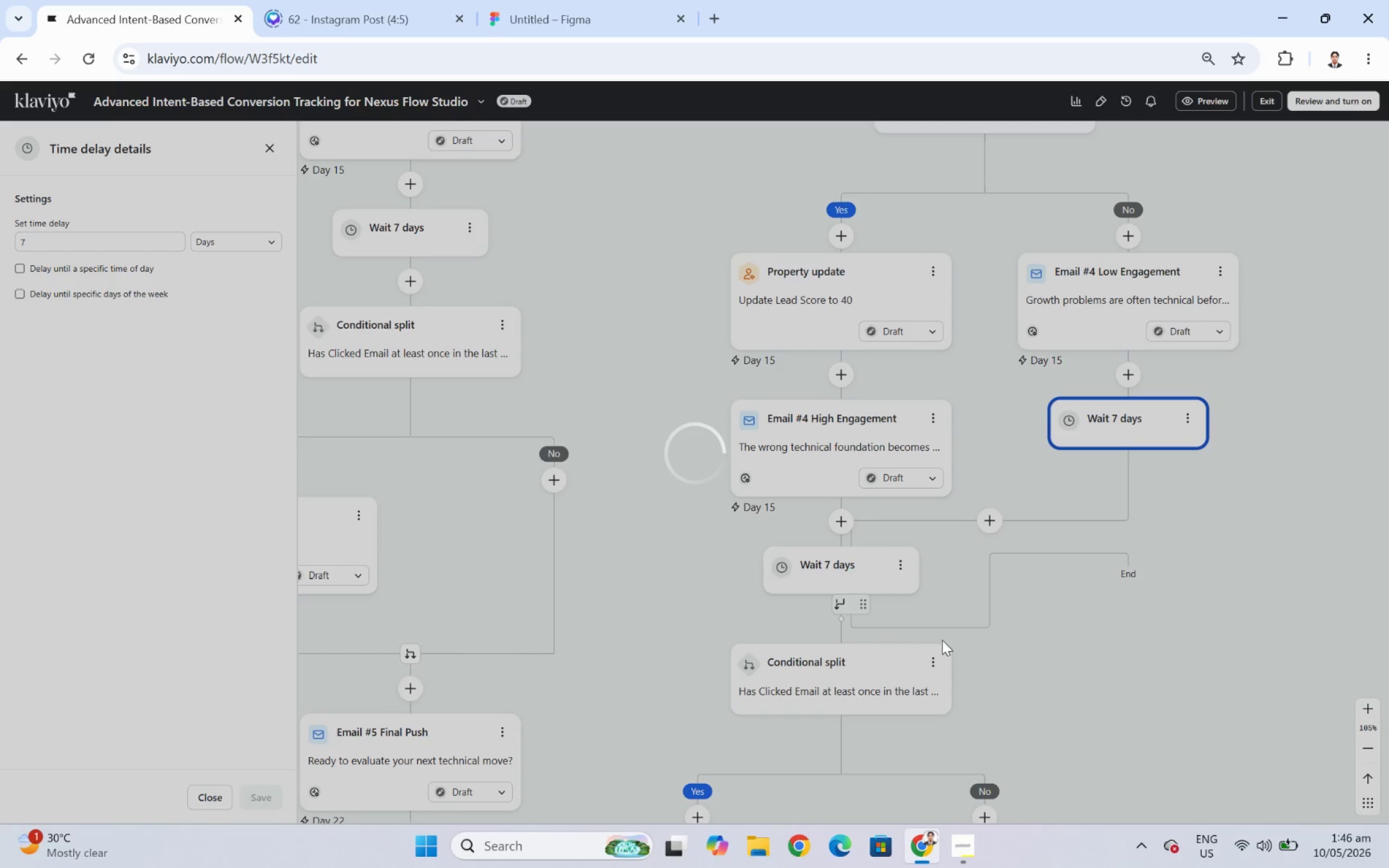 
mouse_move([991, 639])
 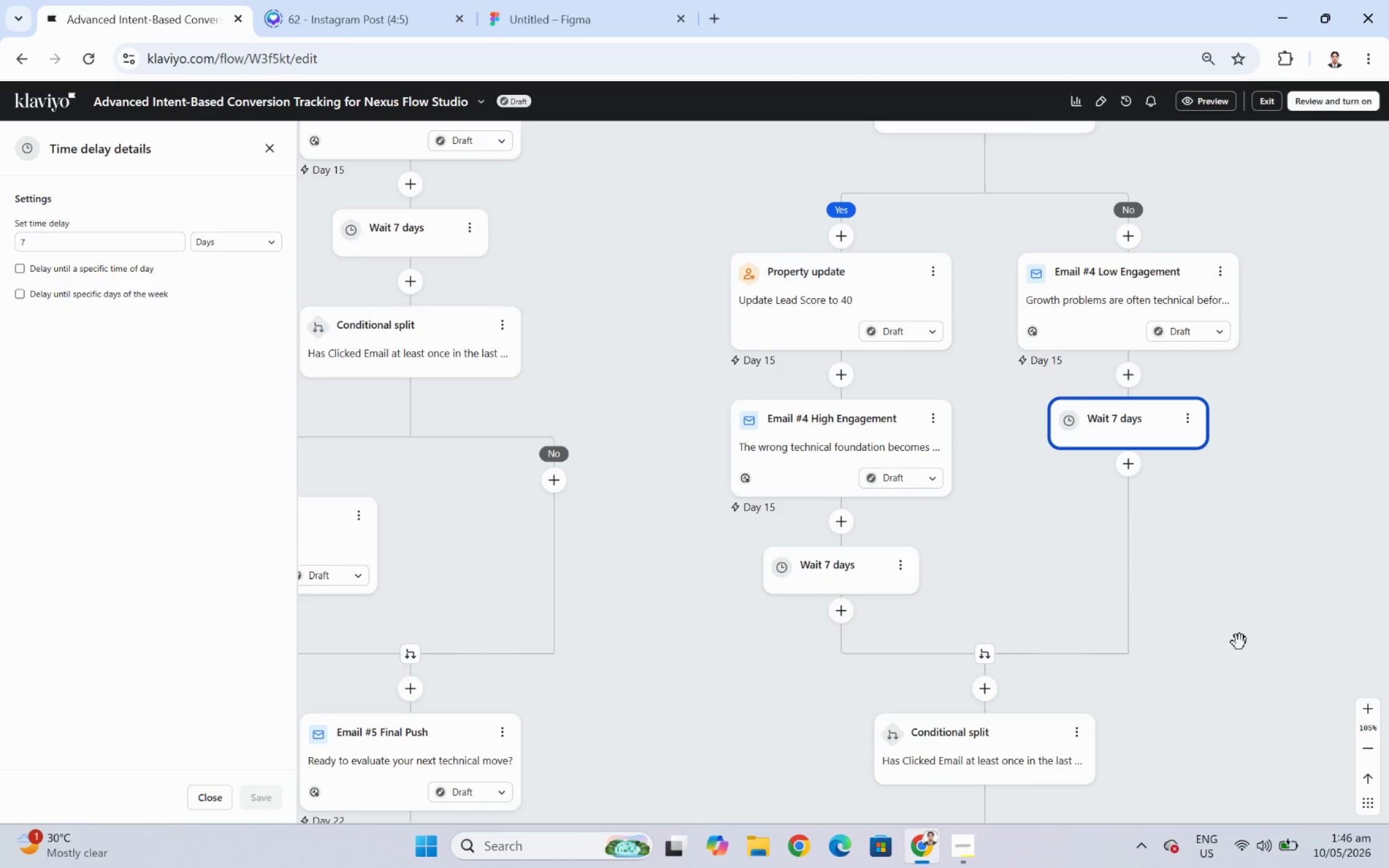 
left_click_drag(start_coordinate=[1239, 642], to_coordinate=[1081, 352])
 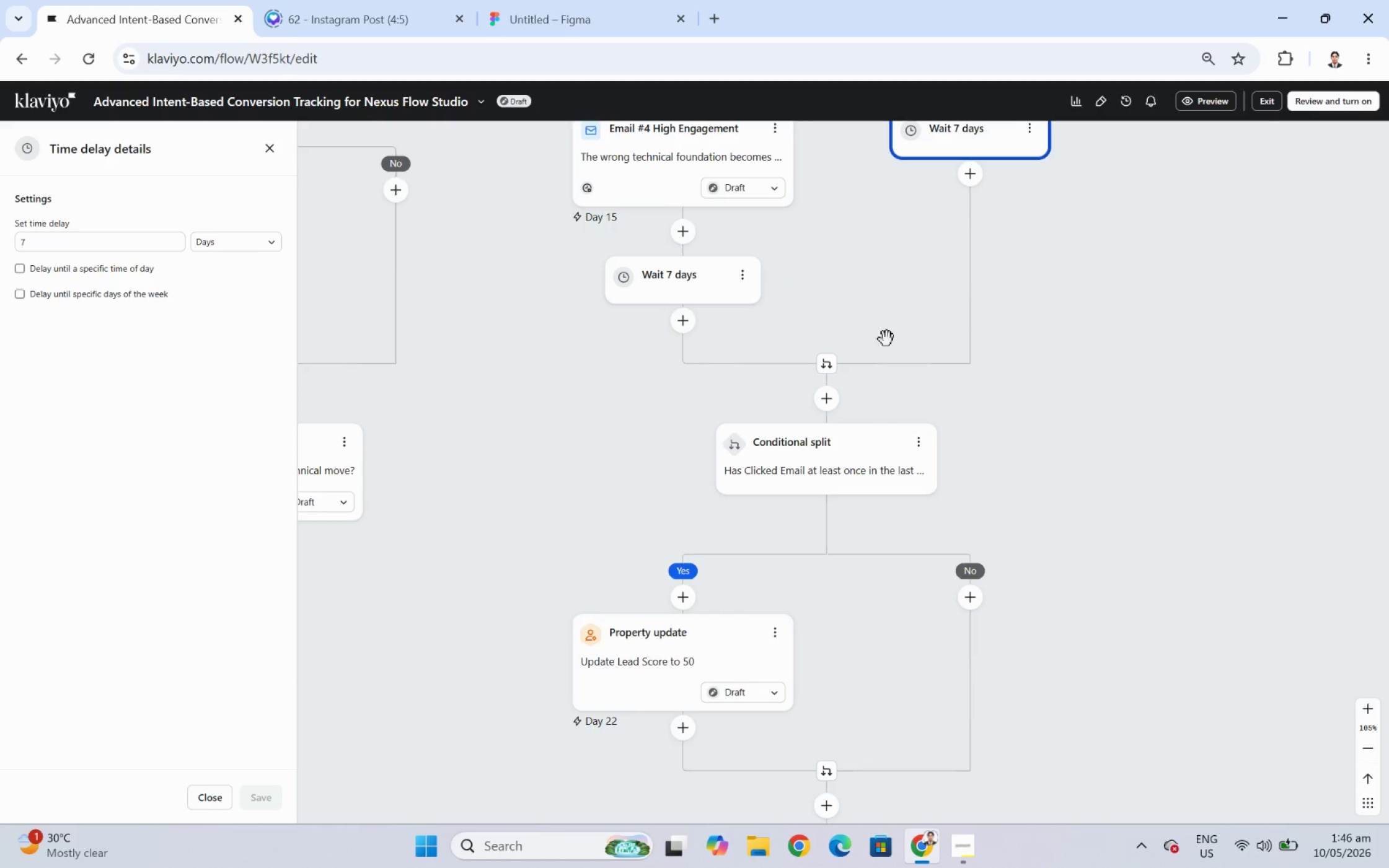 
left_click([826, 366])
 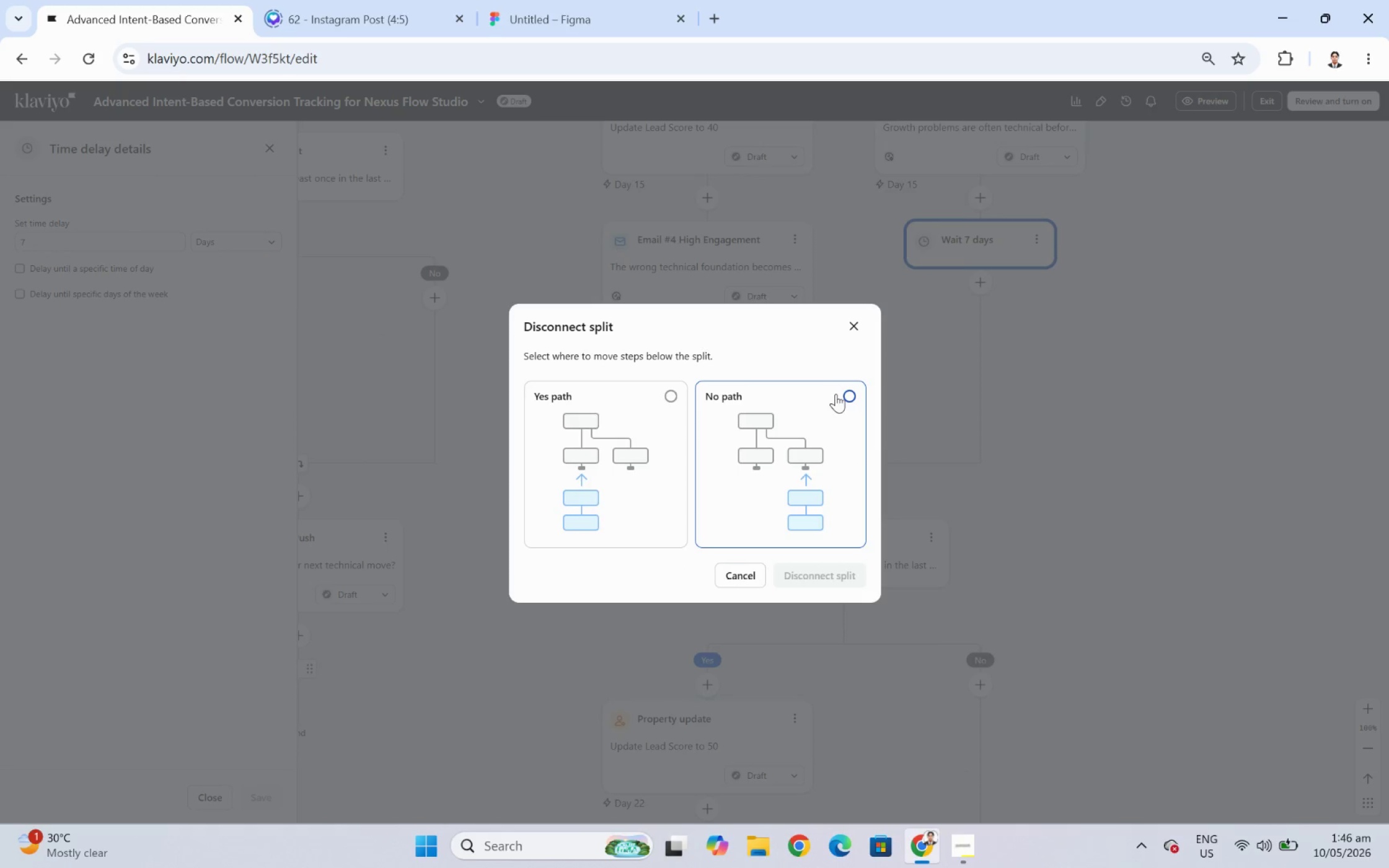 
left_click([849, 401])
 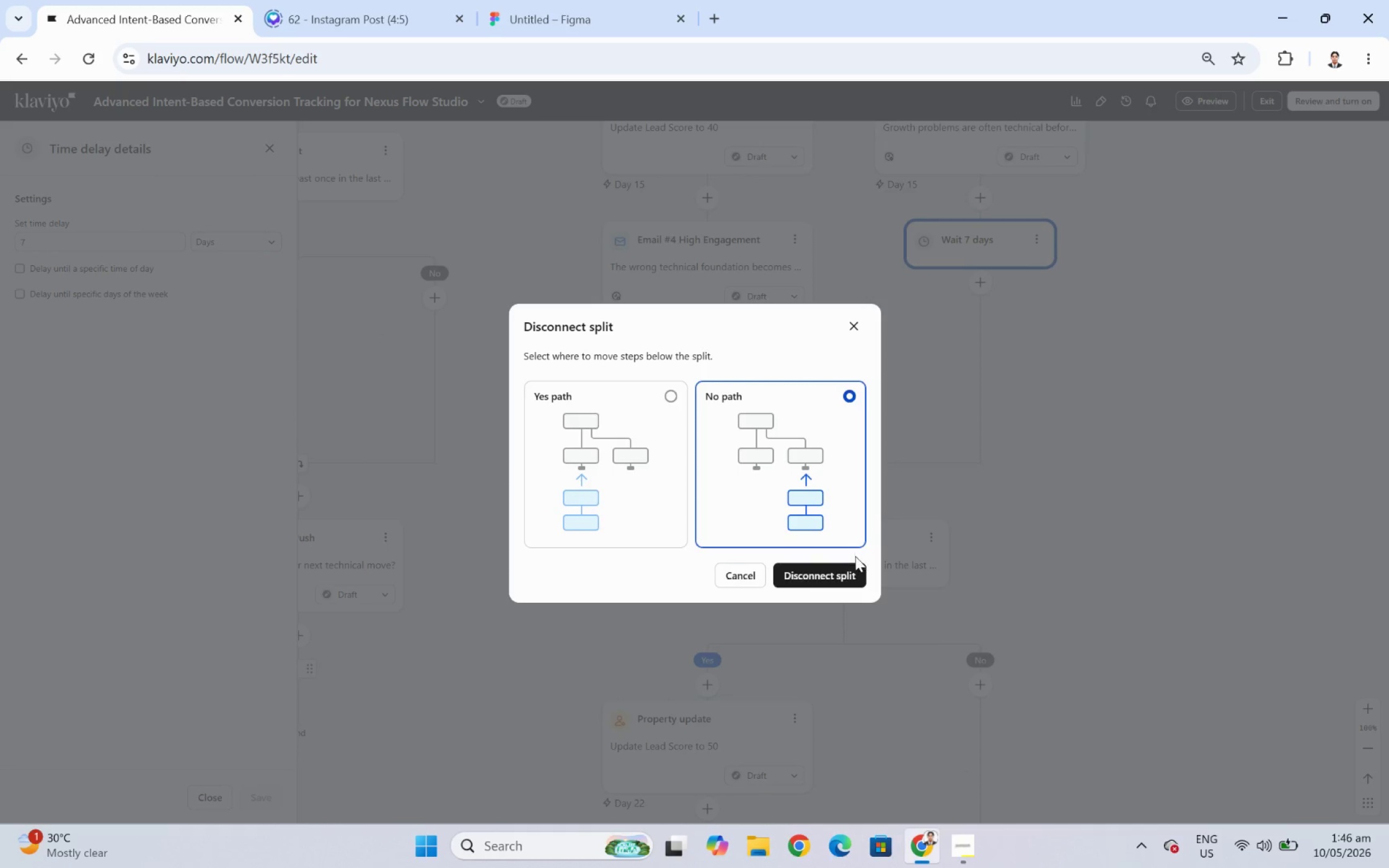 
left_click([854, 568])
 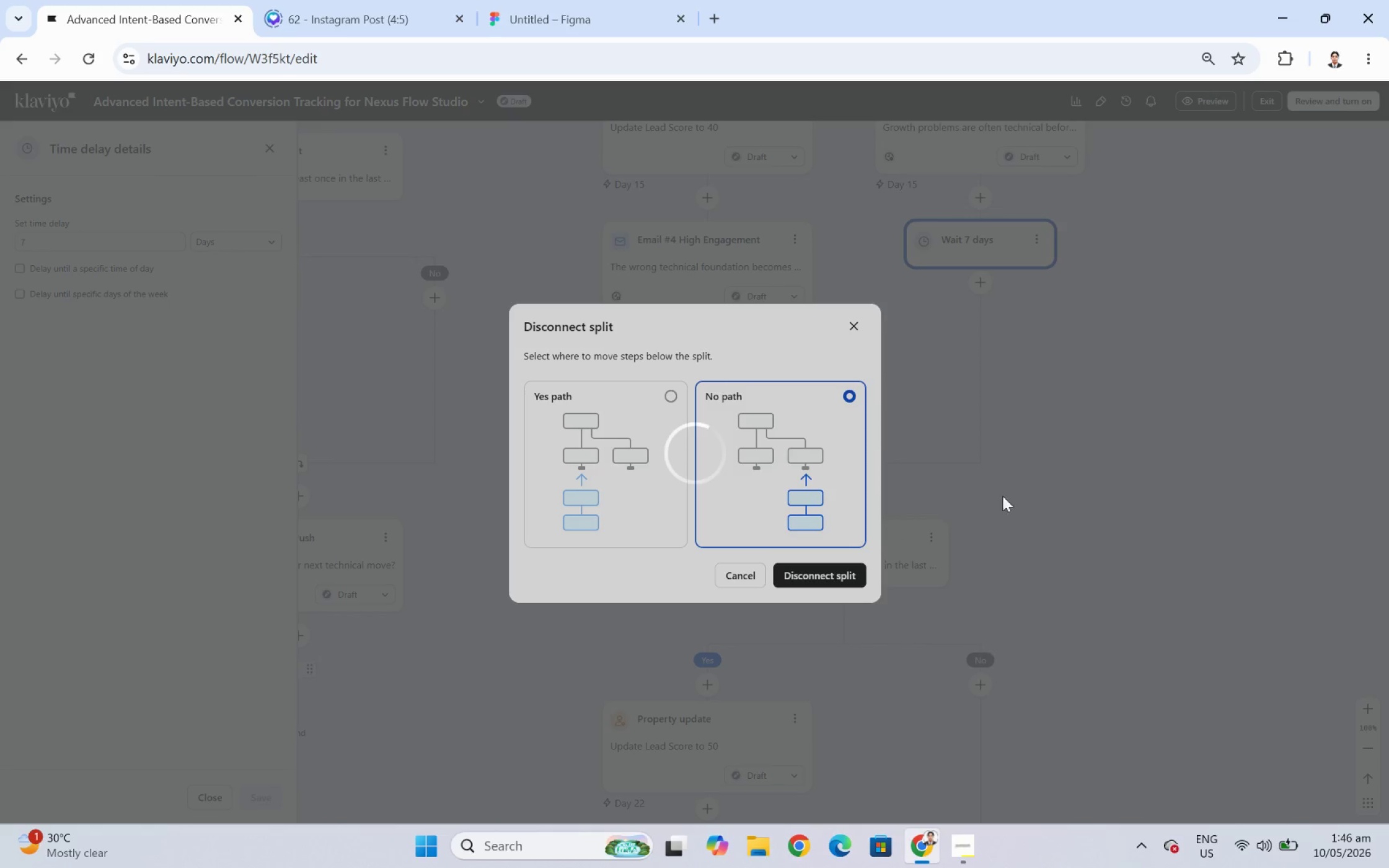 
mouse_move([1095, 457])
 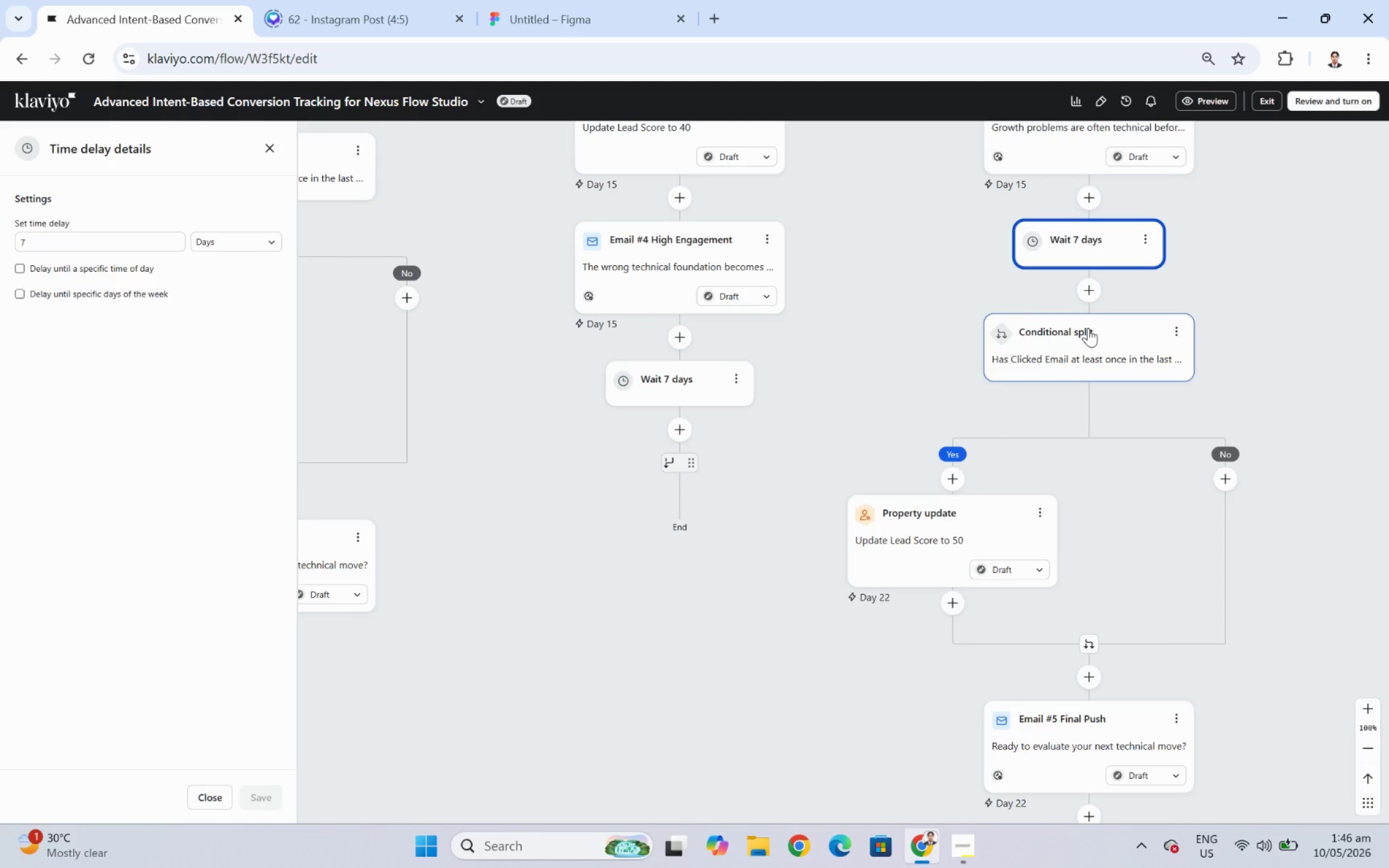 
left_click_drag(start_coordinate=[1088, 328], to_coordinate=[1080, 260])
 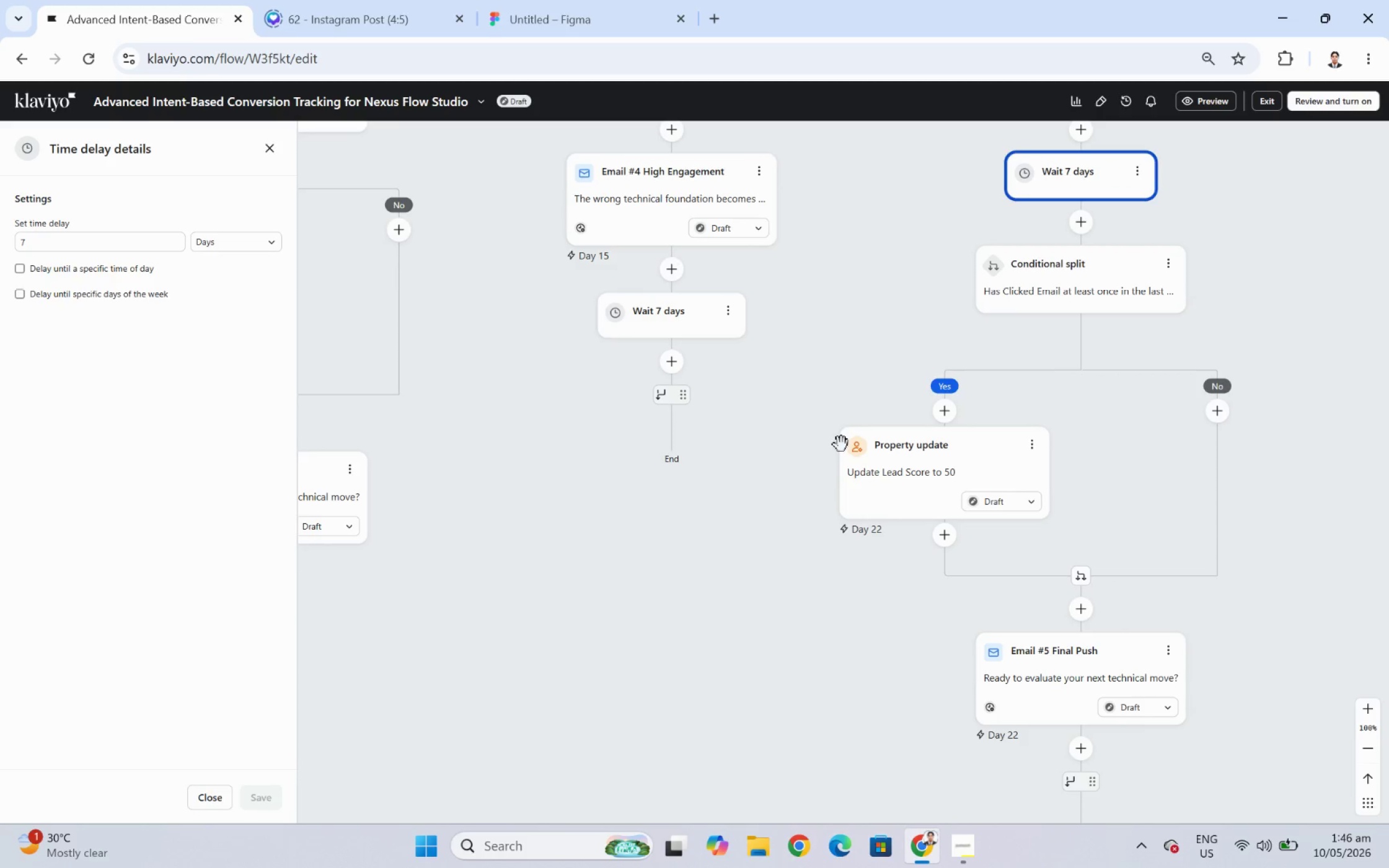 
left_click_drag(start_coordinate=[872, 323], to_coordinate=[925, 356])
 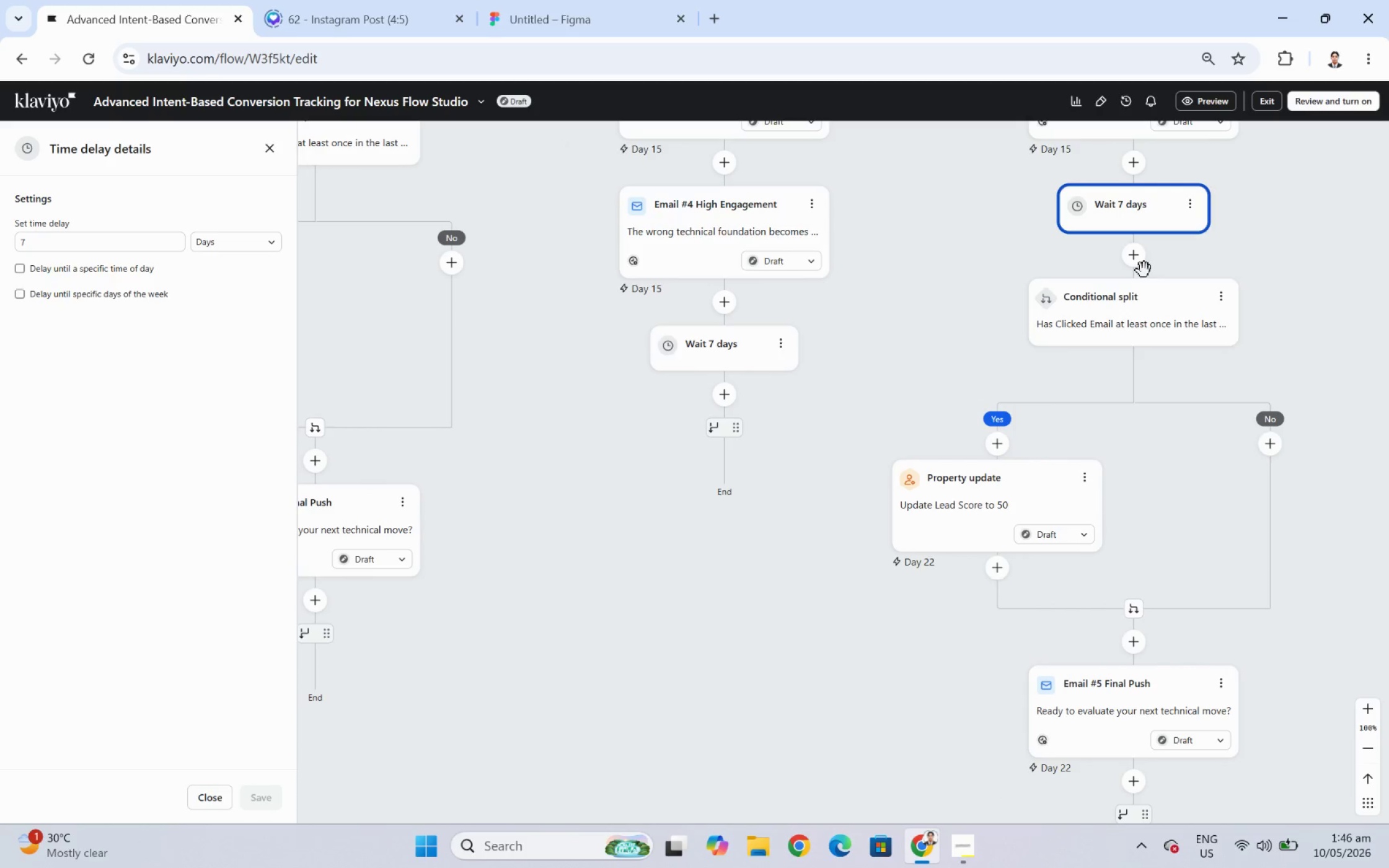 
left_click_drag(start_coordinate=[1264, 254], to_coordinate=[1226, 336])
 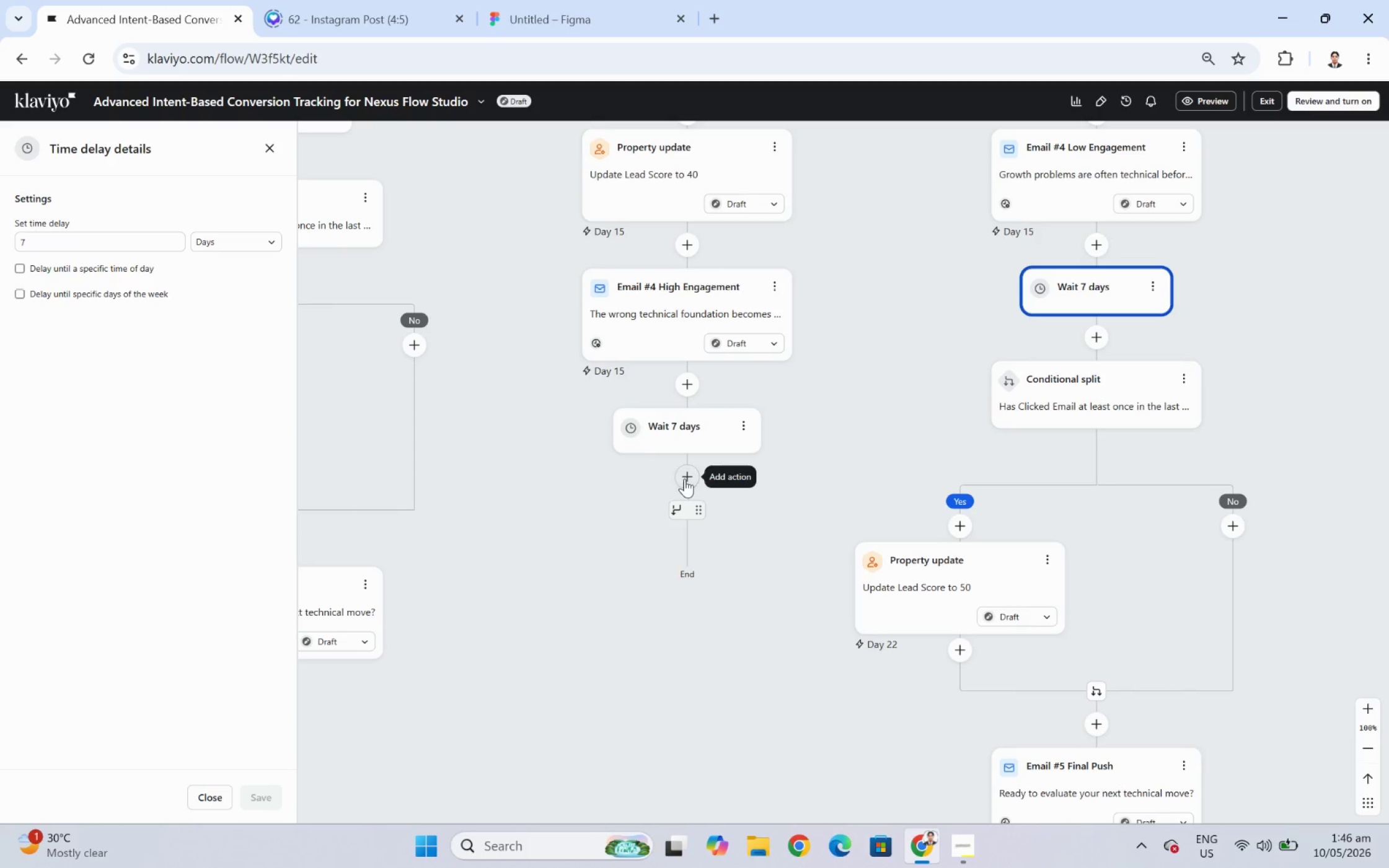 
left_click([689, 481])
 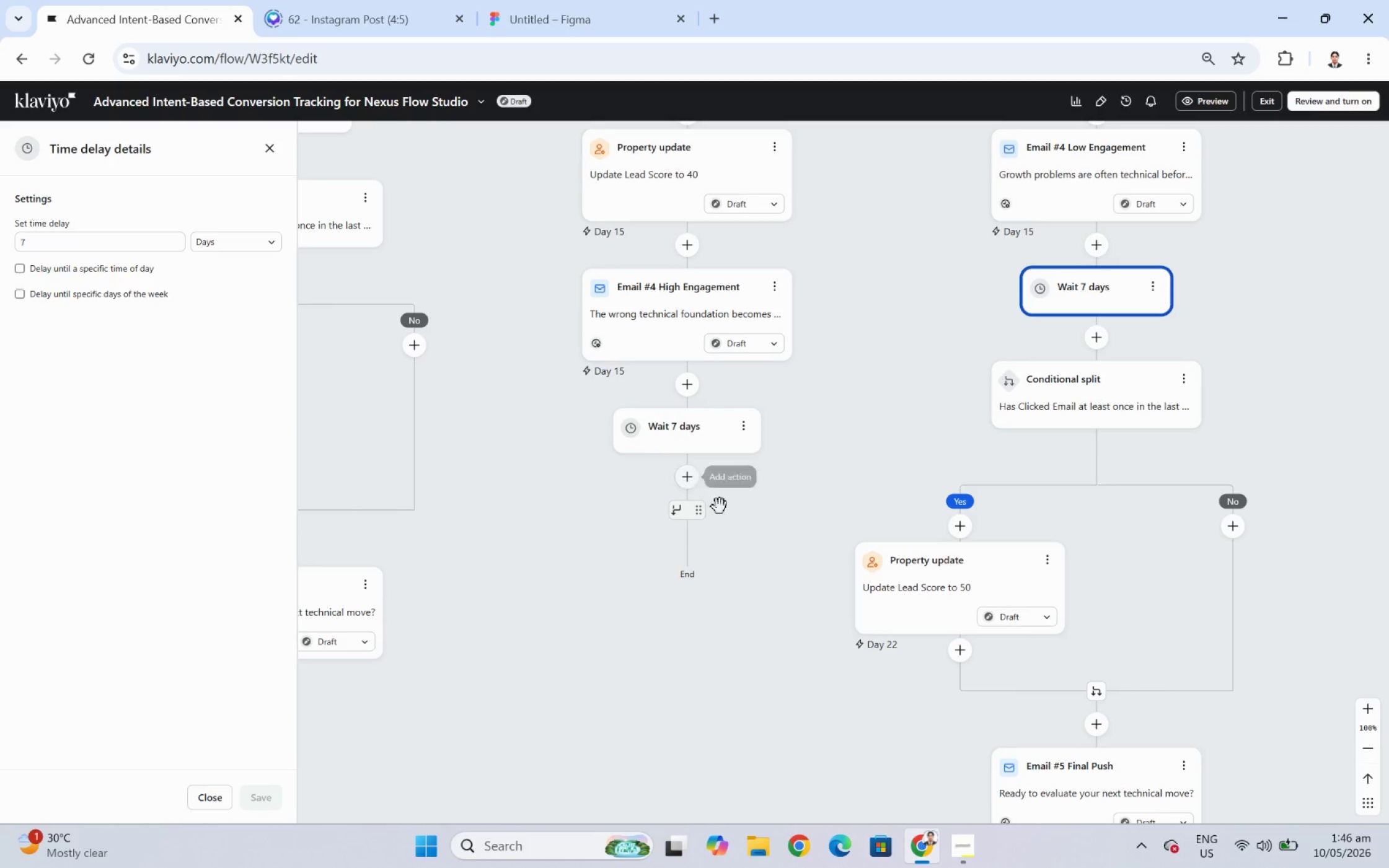 
mouse_move([697, 469])
 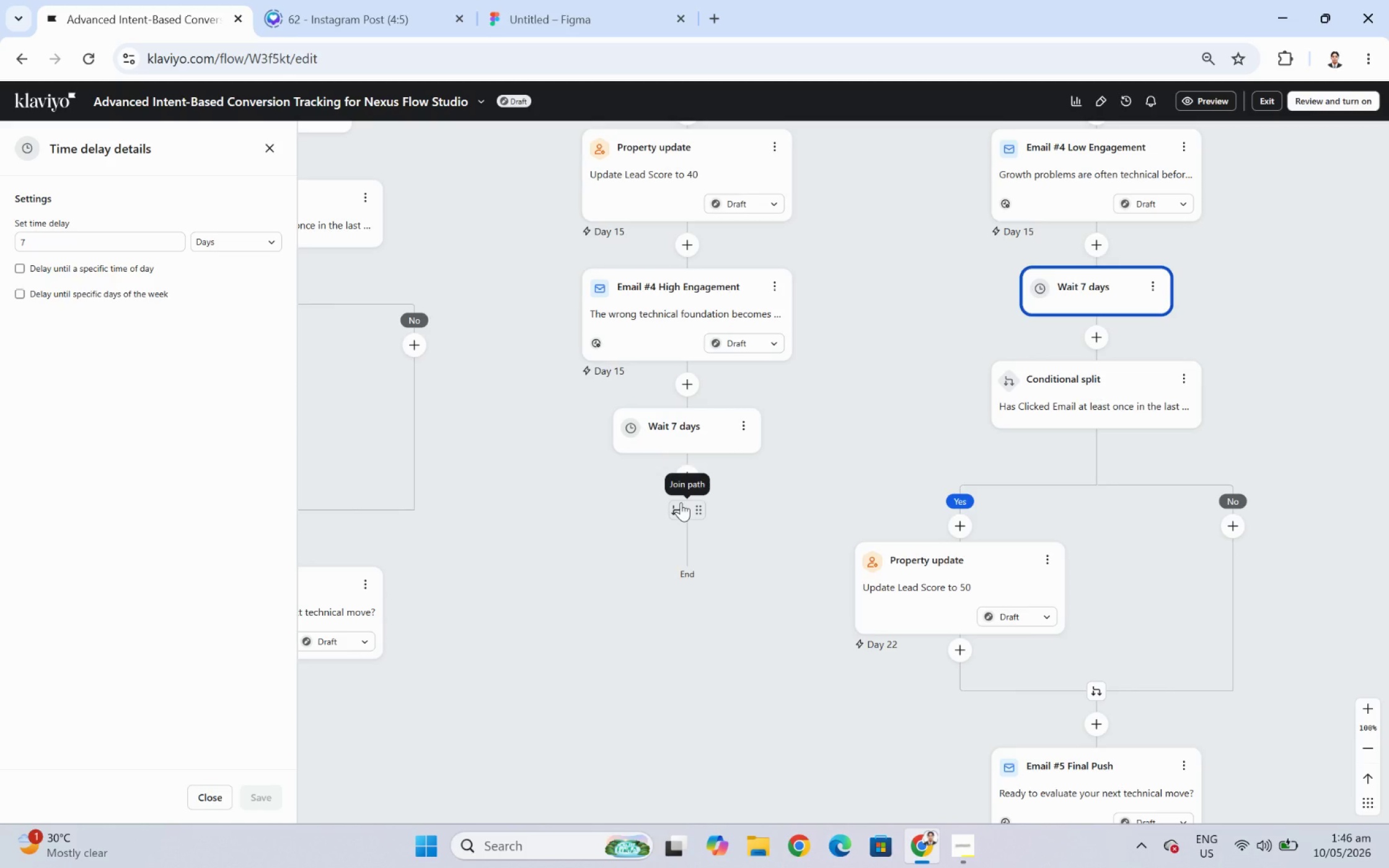 
wait(8.17)
 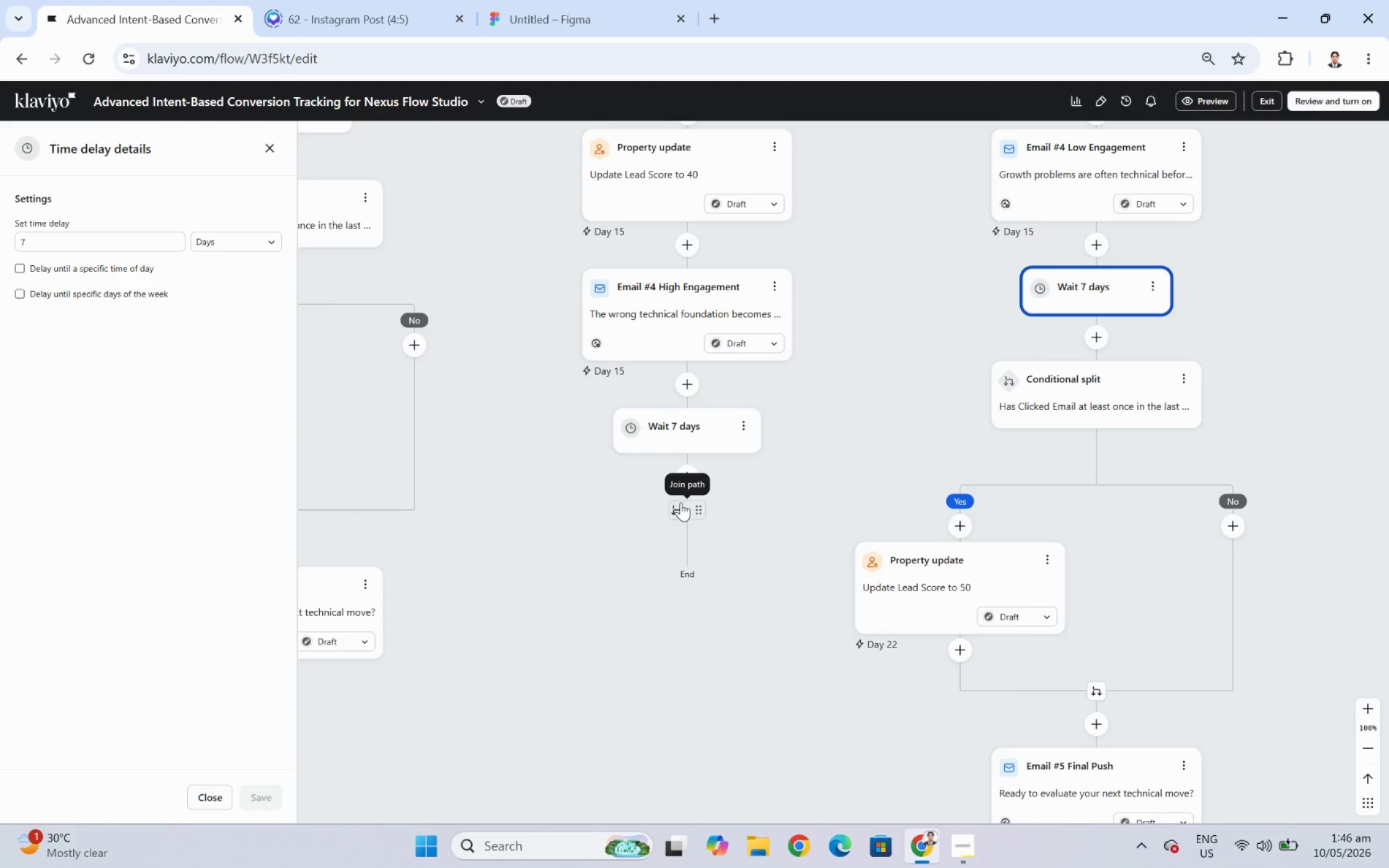 
left_click_drag(start_coordinate=[913, 354], to_coordinate=[873, 459])
 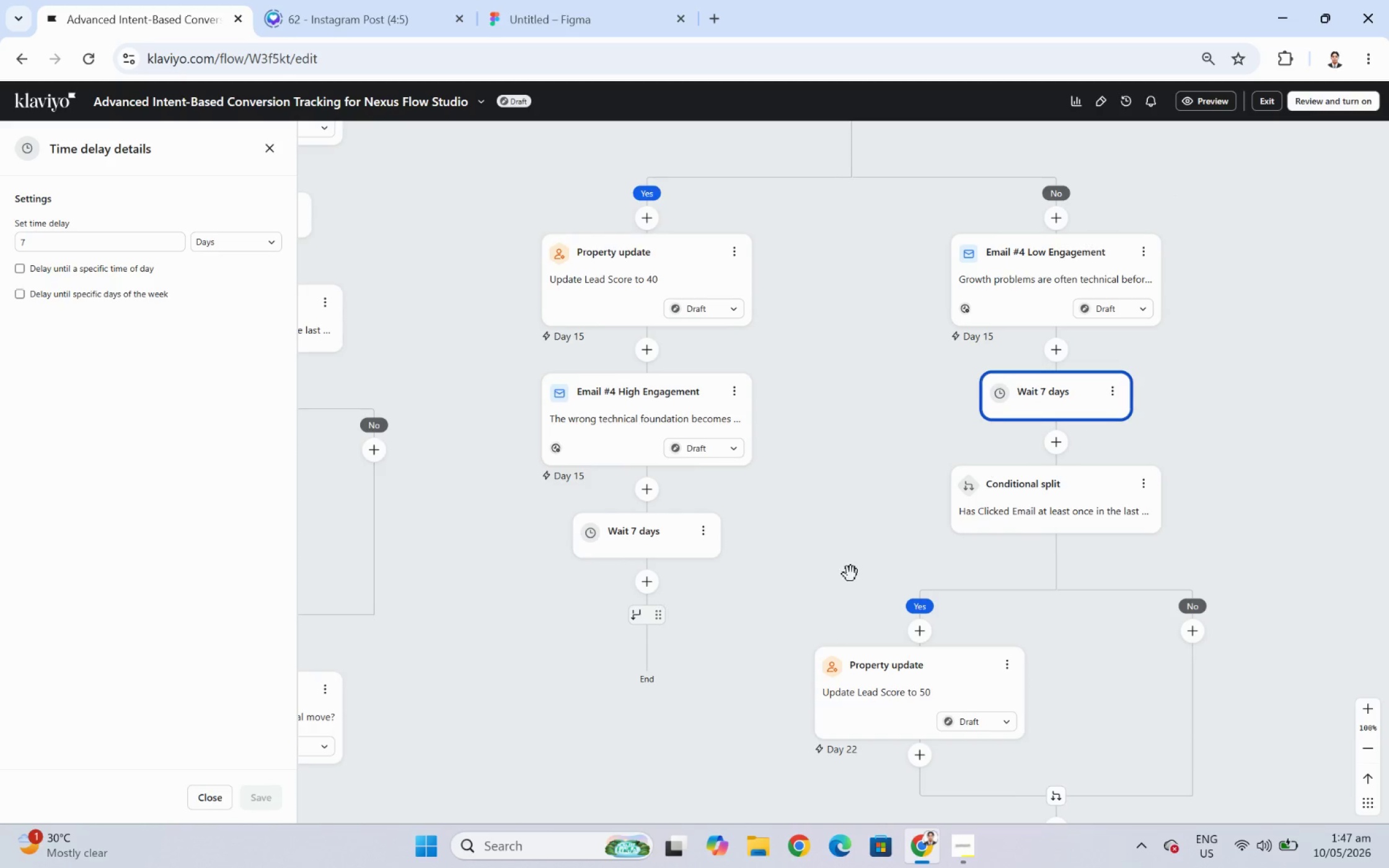 
left_click_drag(start_coordinate=[839, 567], to_coordinate=[842, 509])
 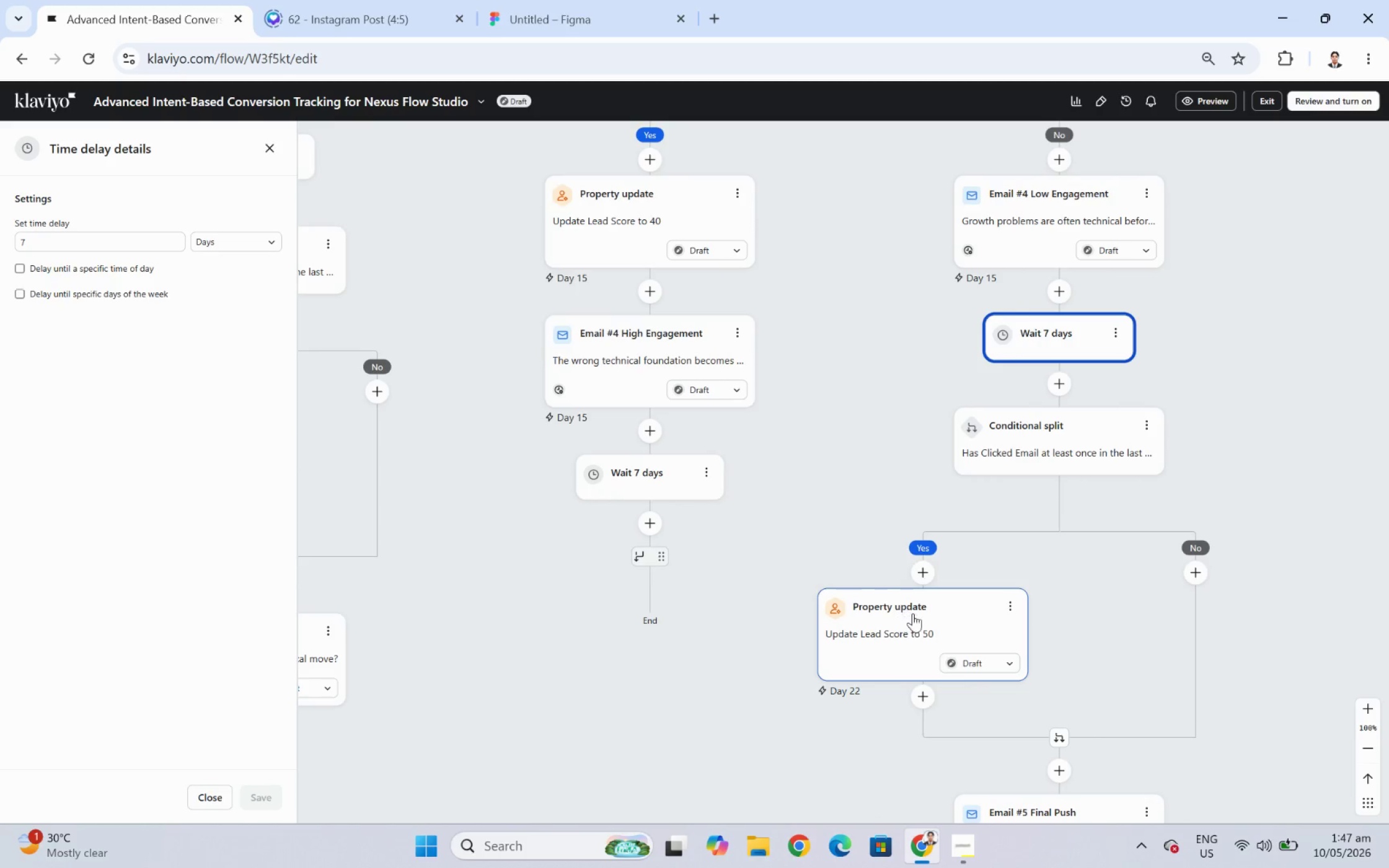 
left_click([650, 523])
 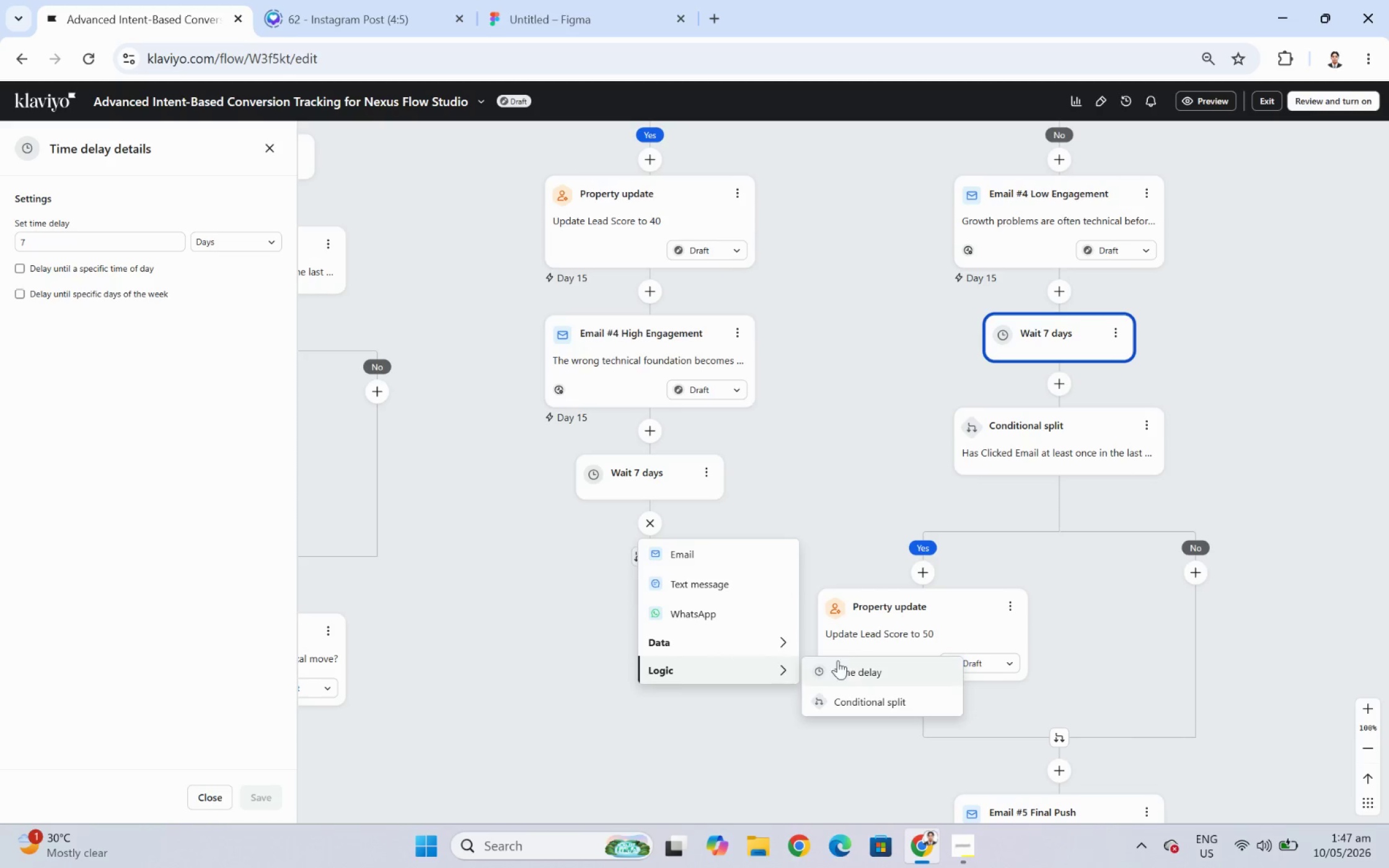 
left_click([857, 699])
 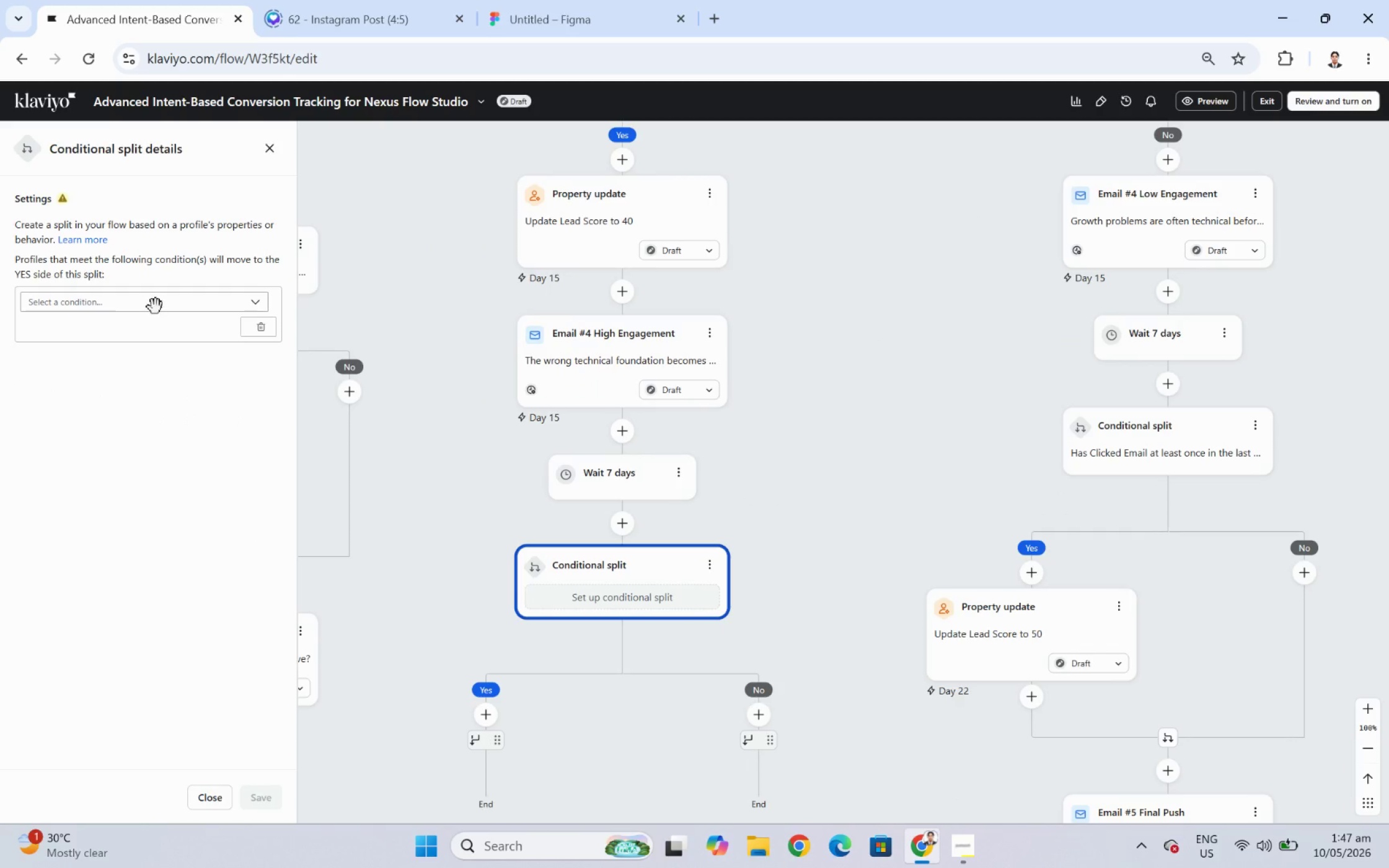 
double_click([154, 299])
 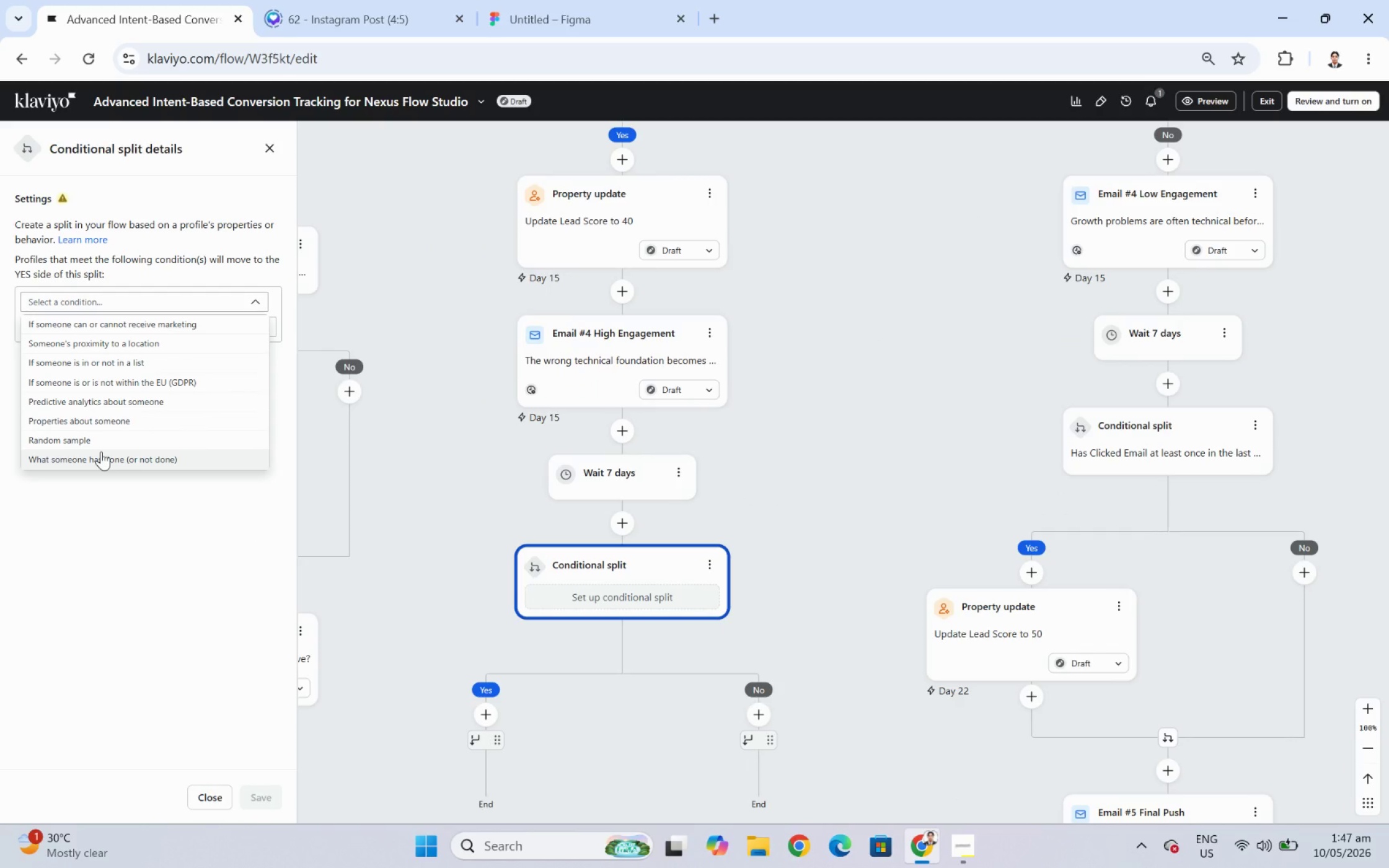 
left_click([101, 451])
 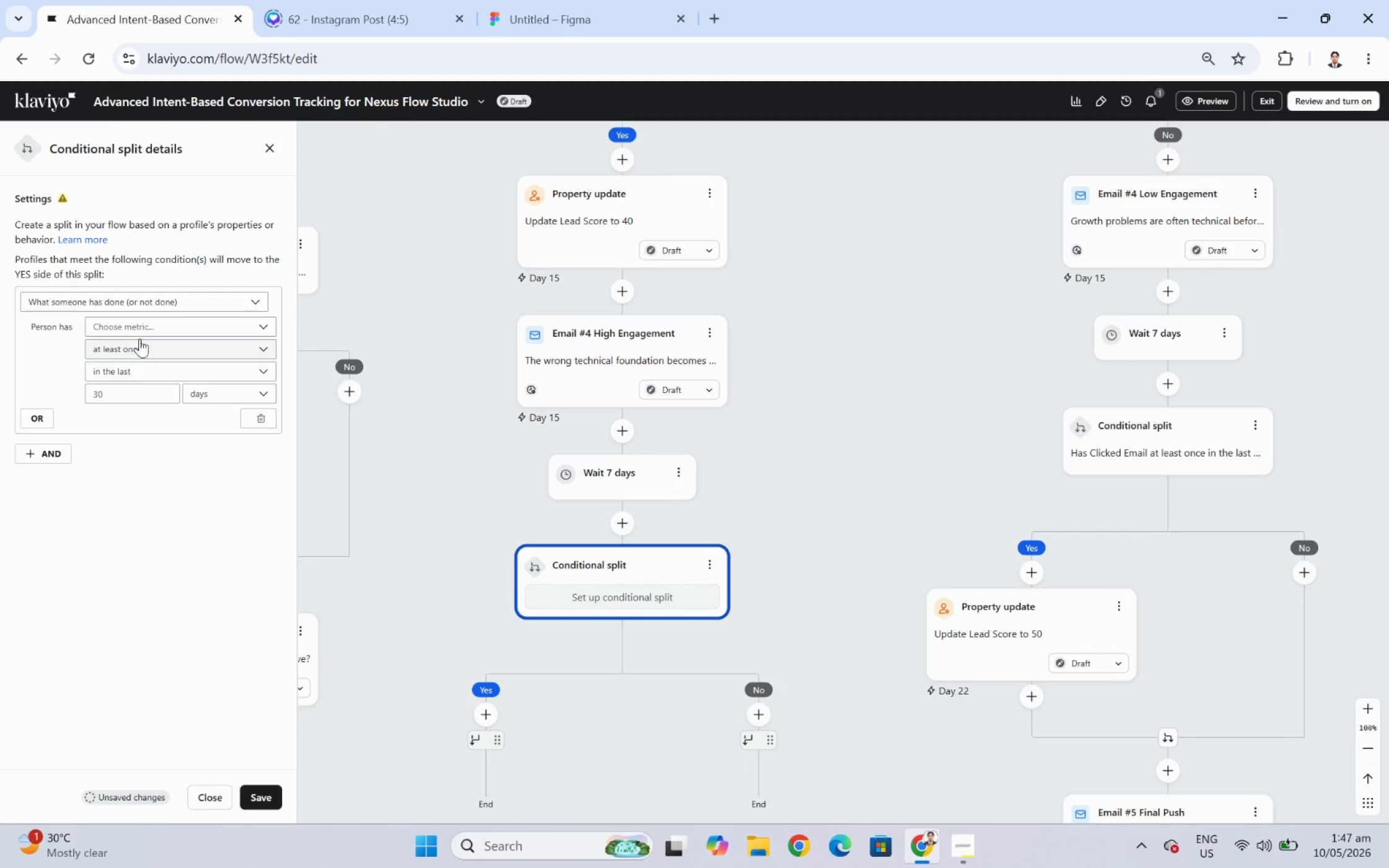 
left_click([144, 328])
 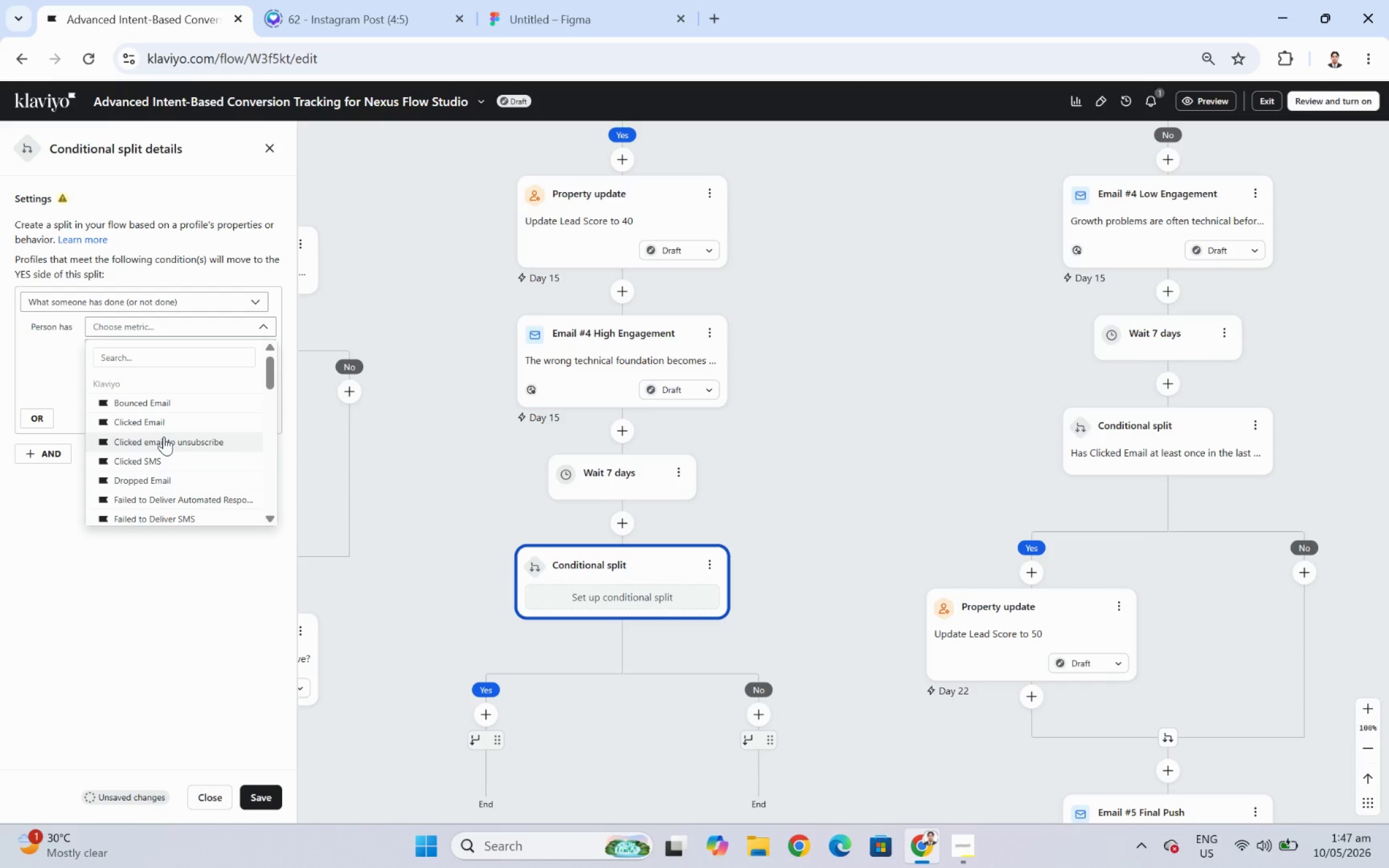 
left_click([164, 424])
 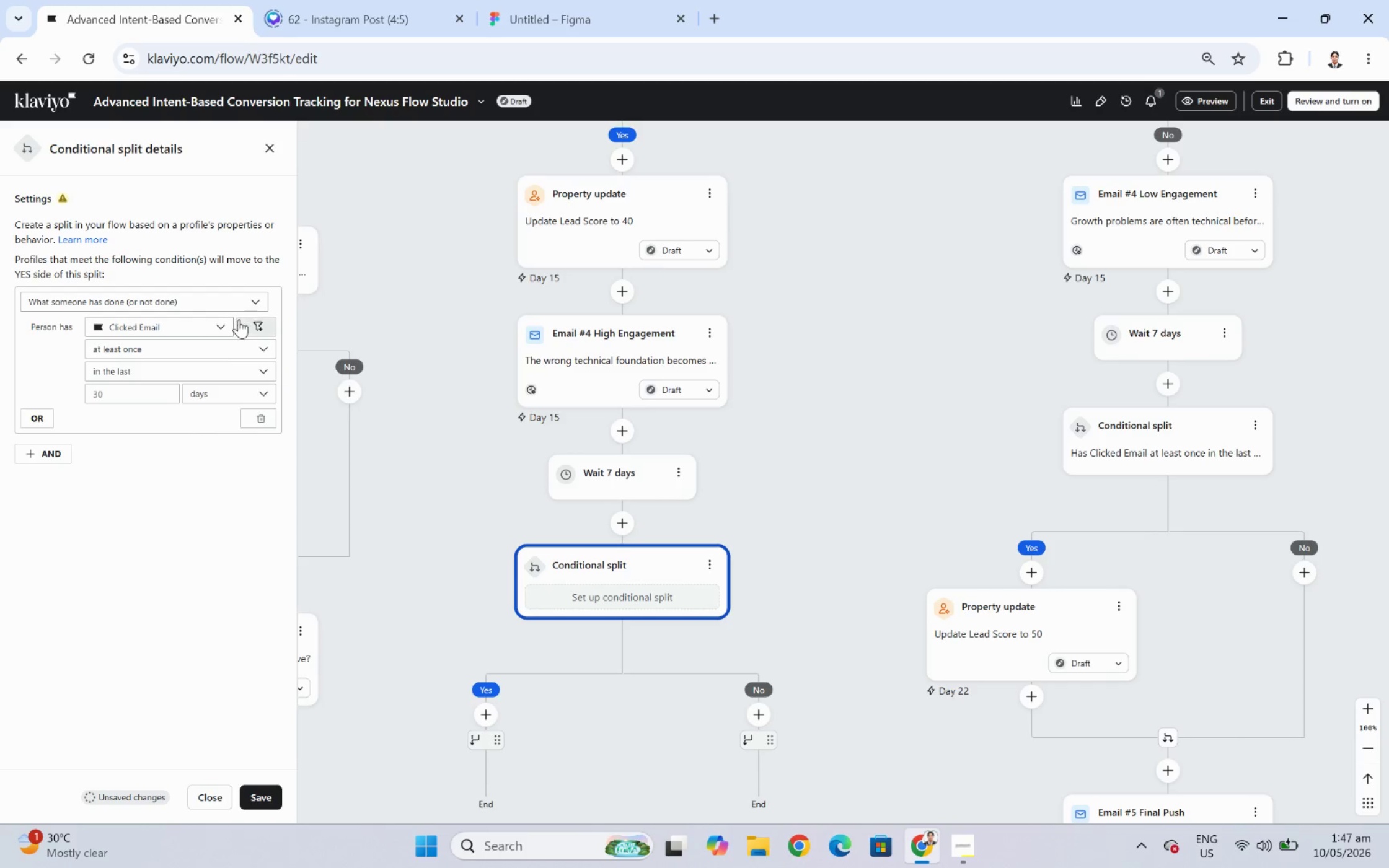 
left_click([259, 318])
 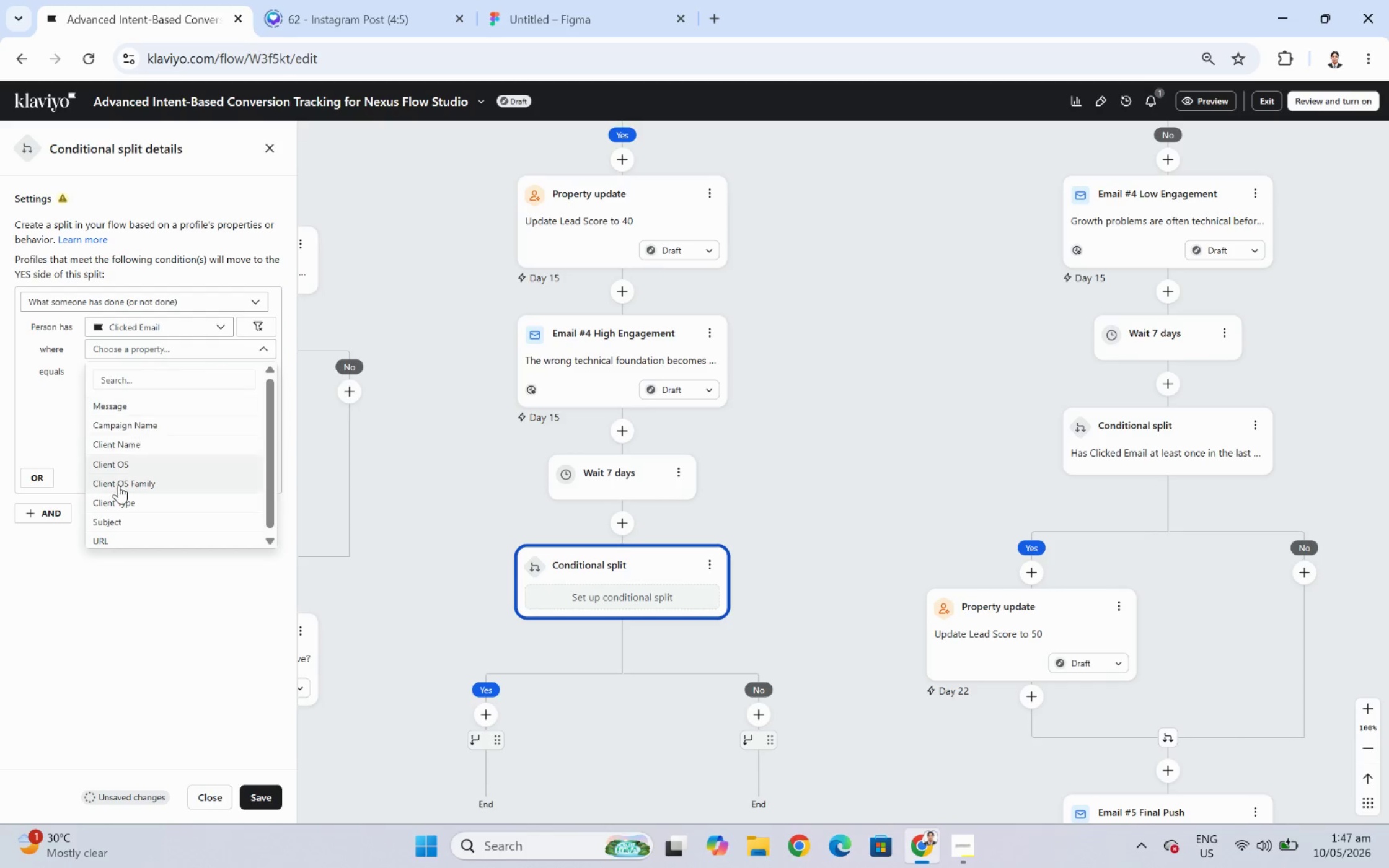 
left_click([115, 544])
 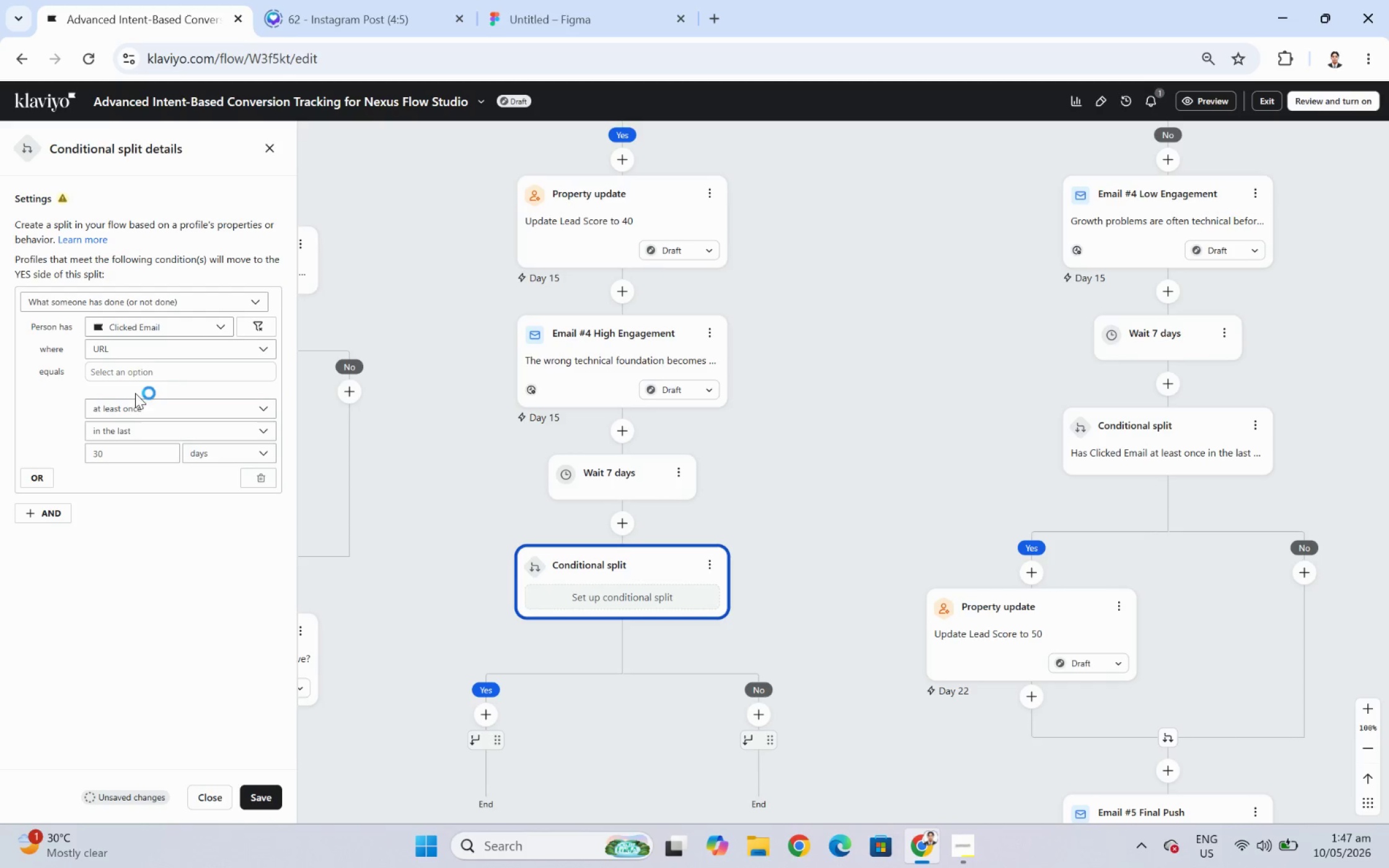 
left_click([148, 374])
 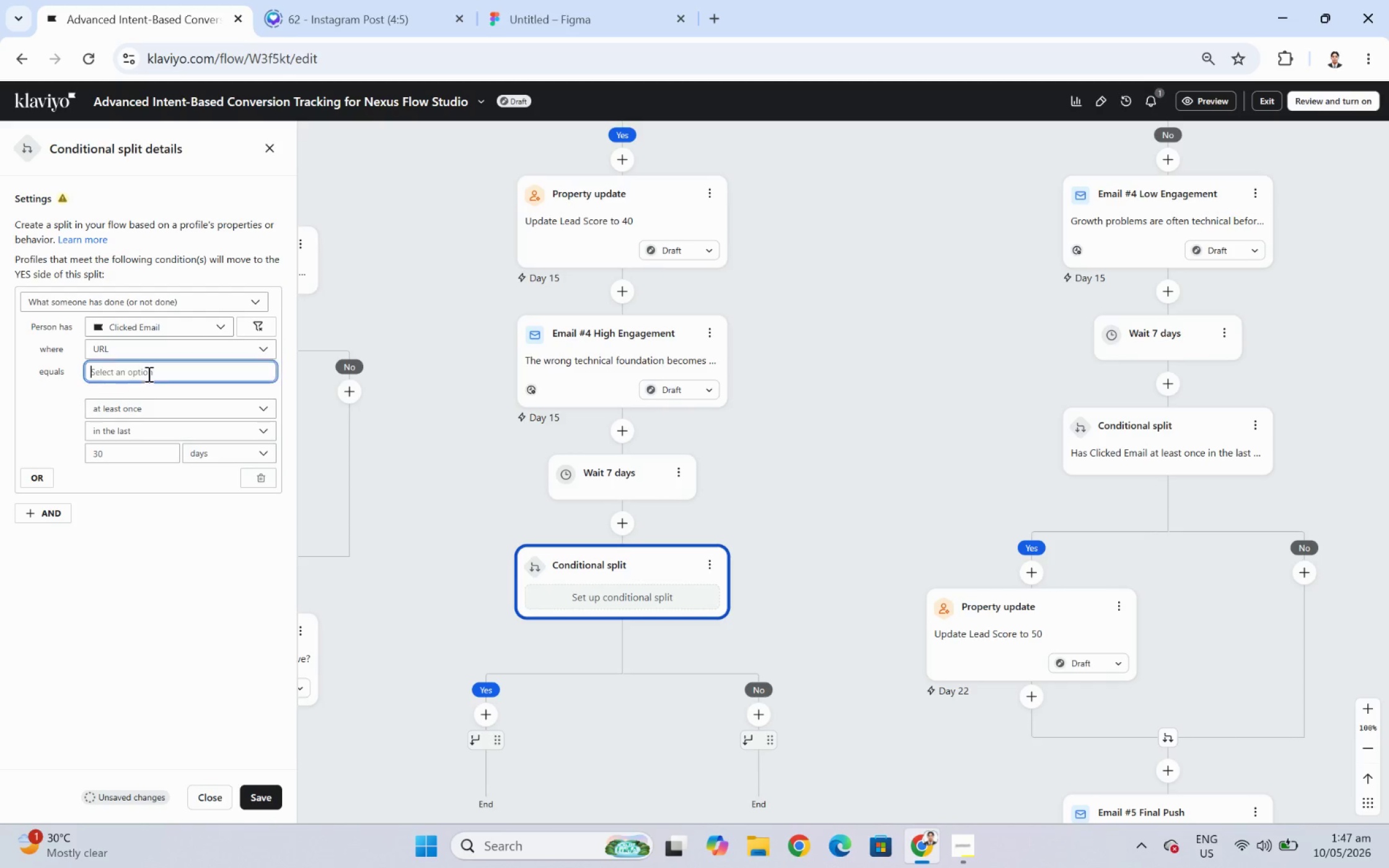 
key(Control+ControlLeft)
 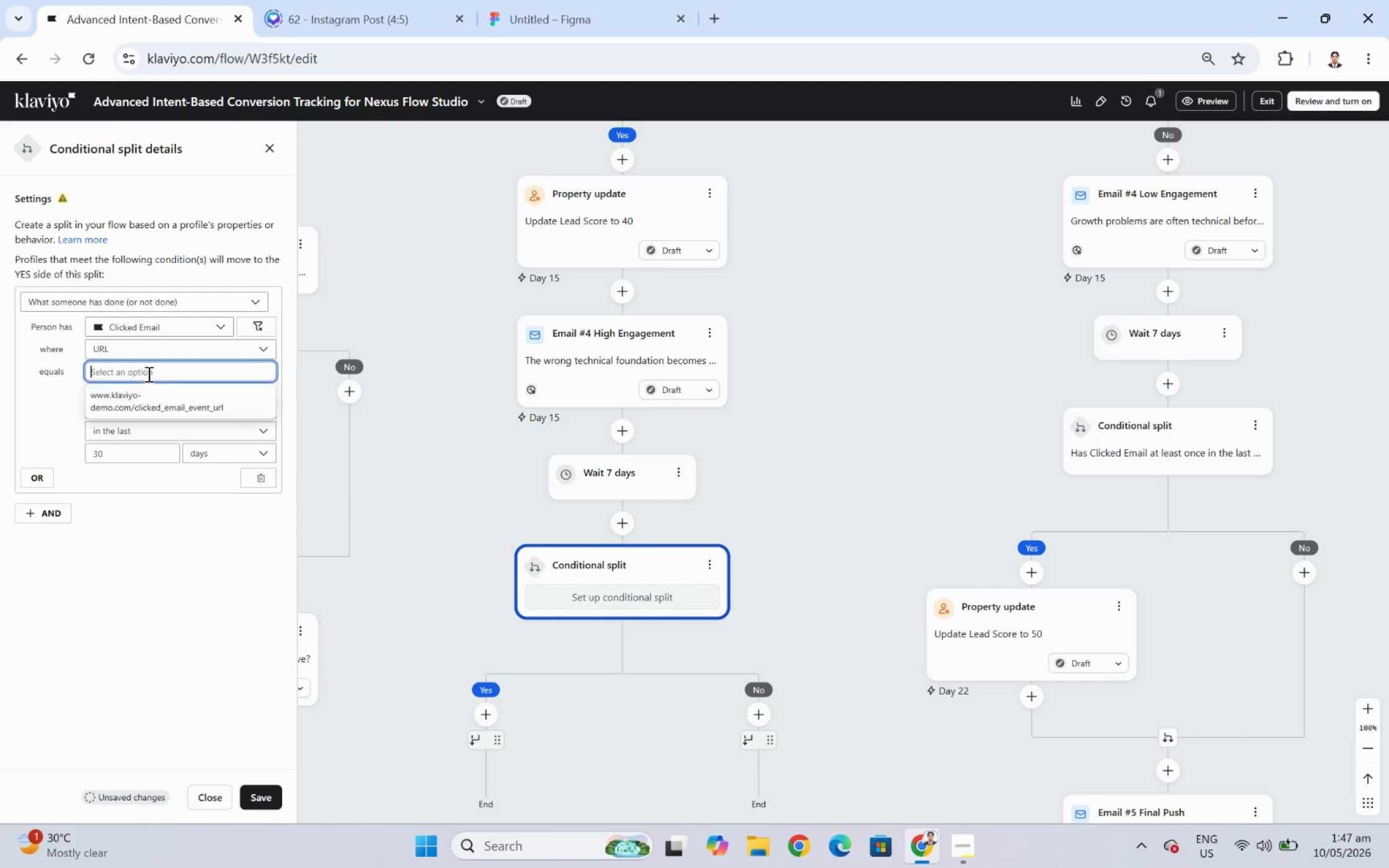 
key(Control+V)
 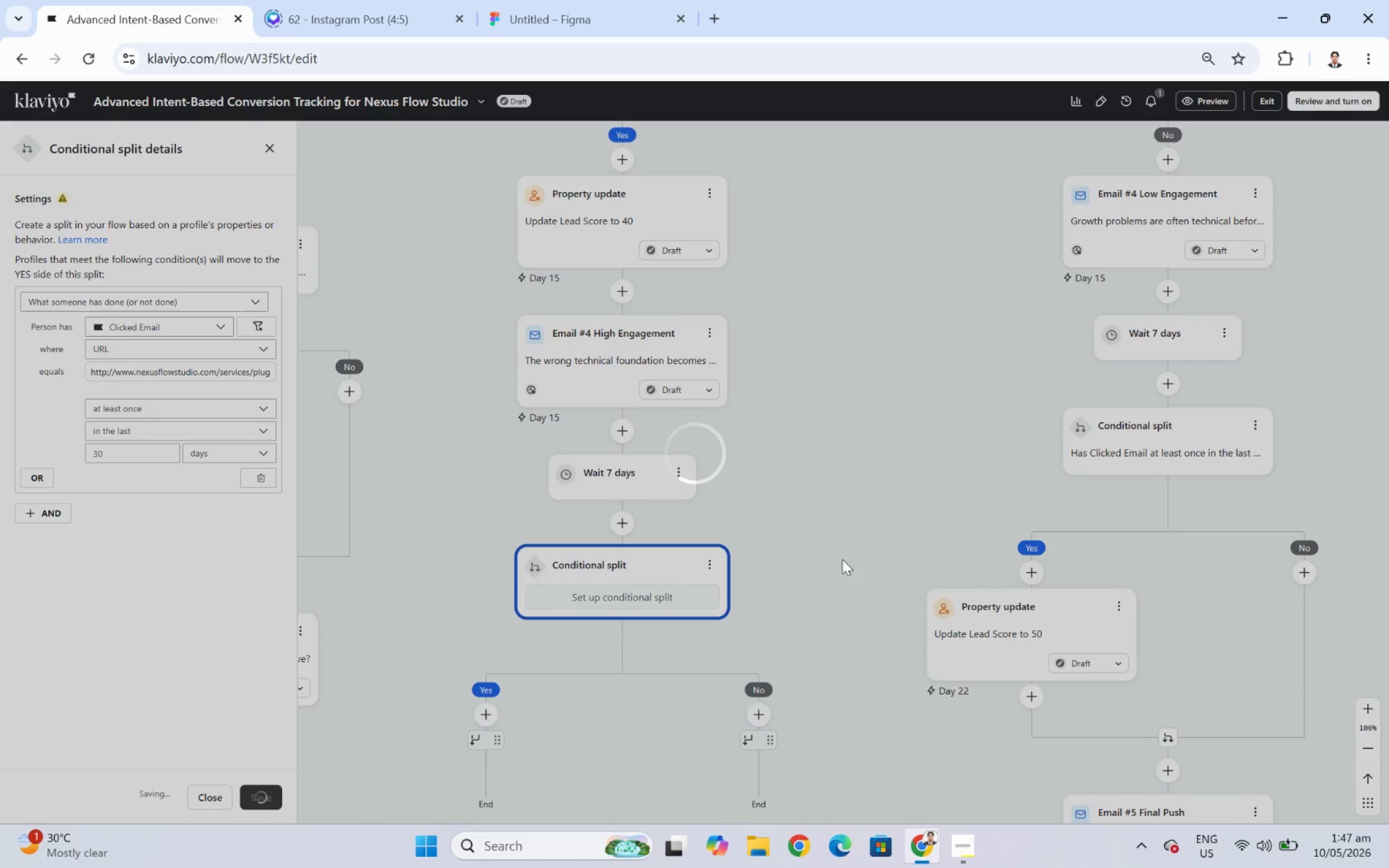 
left_click_drag(start_coordinate=[858, 704], to_coordinate=[849, 563])
 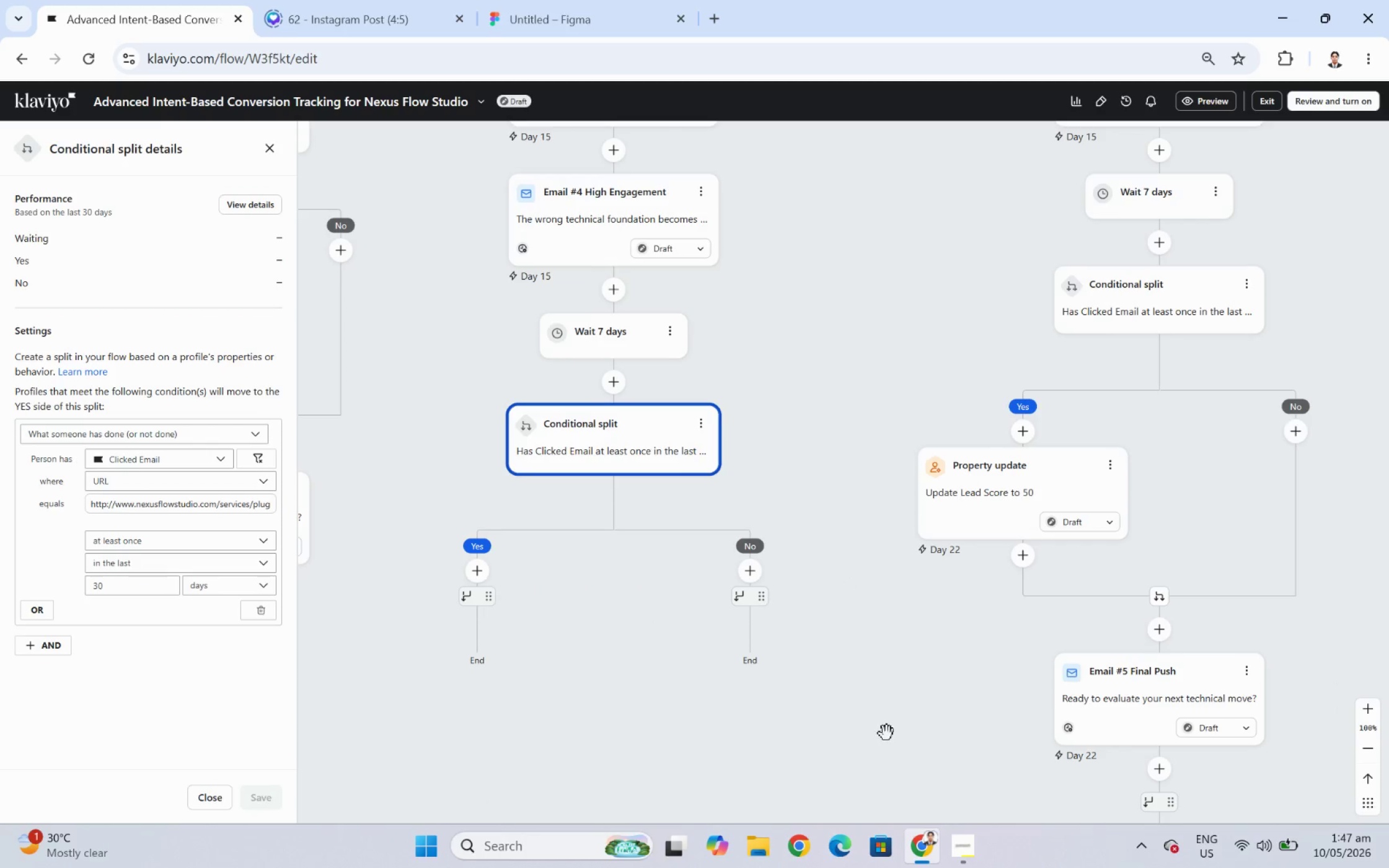 
left_click_drag(start_coordinate=[884, 721], to_coordinate=[882, 689])
 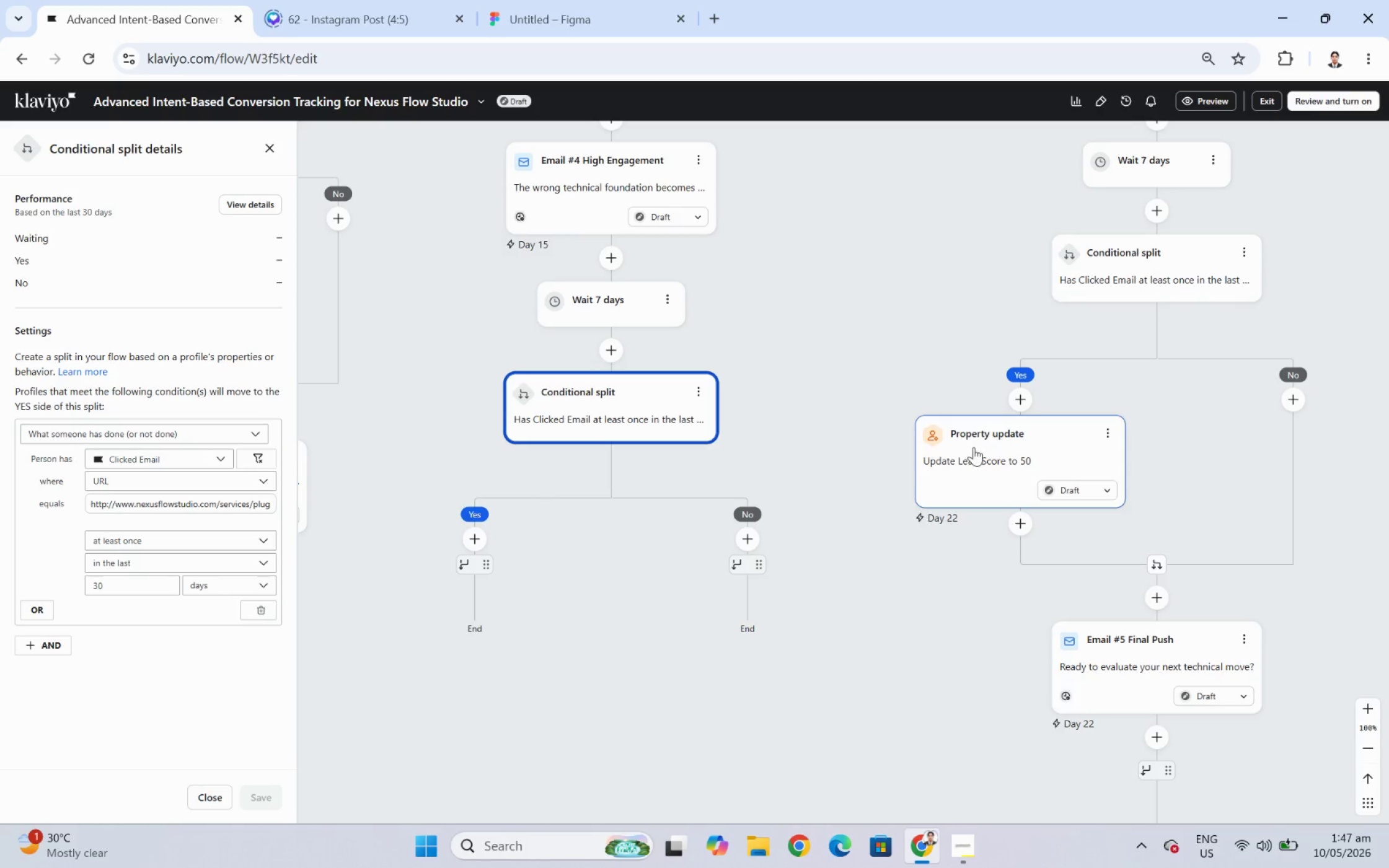 
wait(6.83)
 